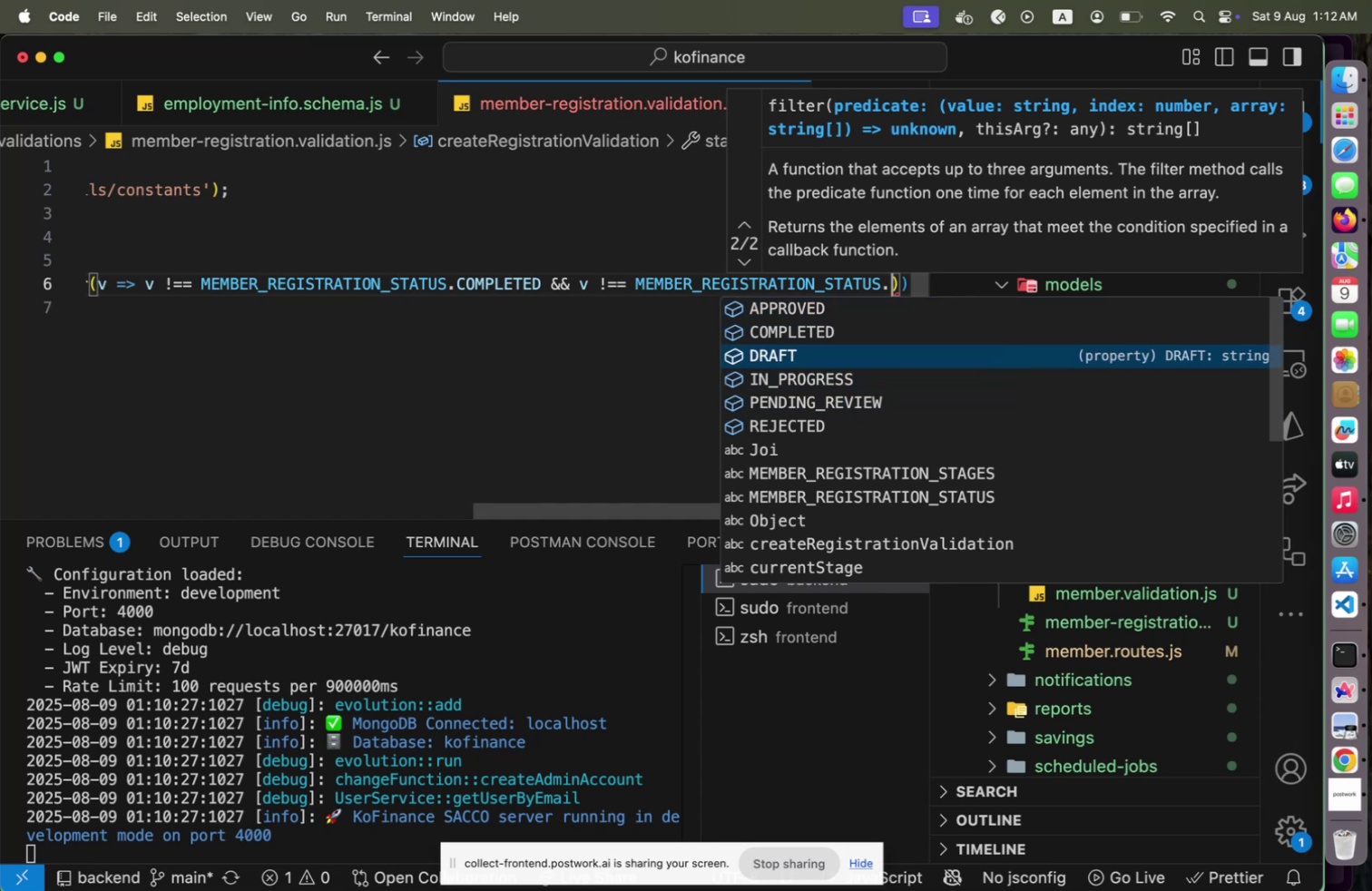 
key(ArrowUp)
 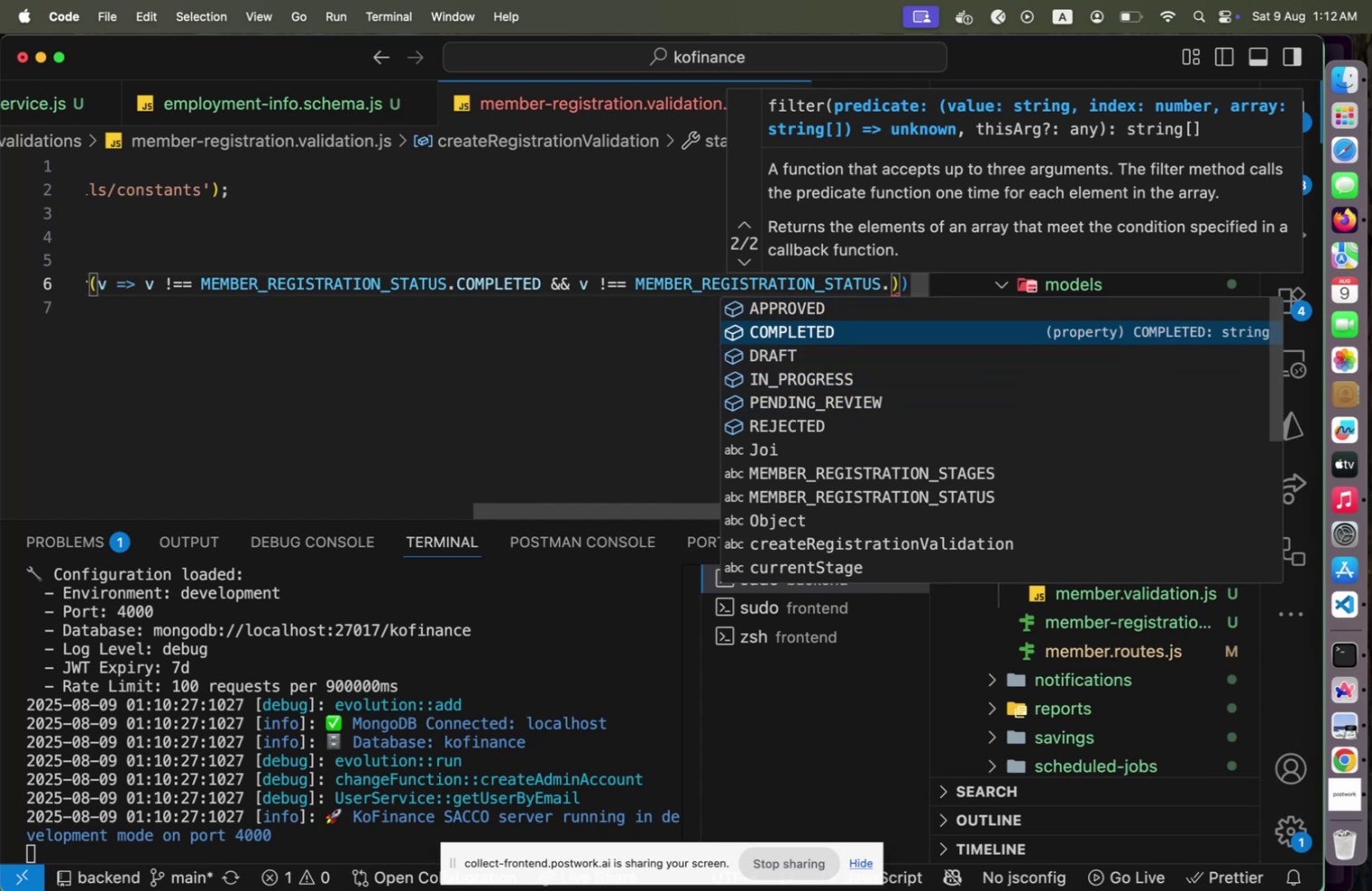 
key(ArrowUp)
 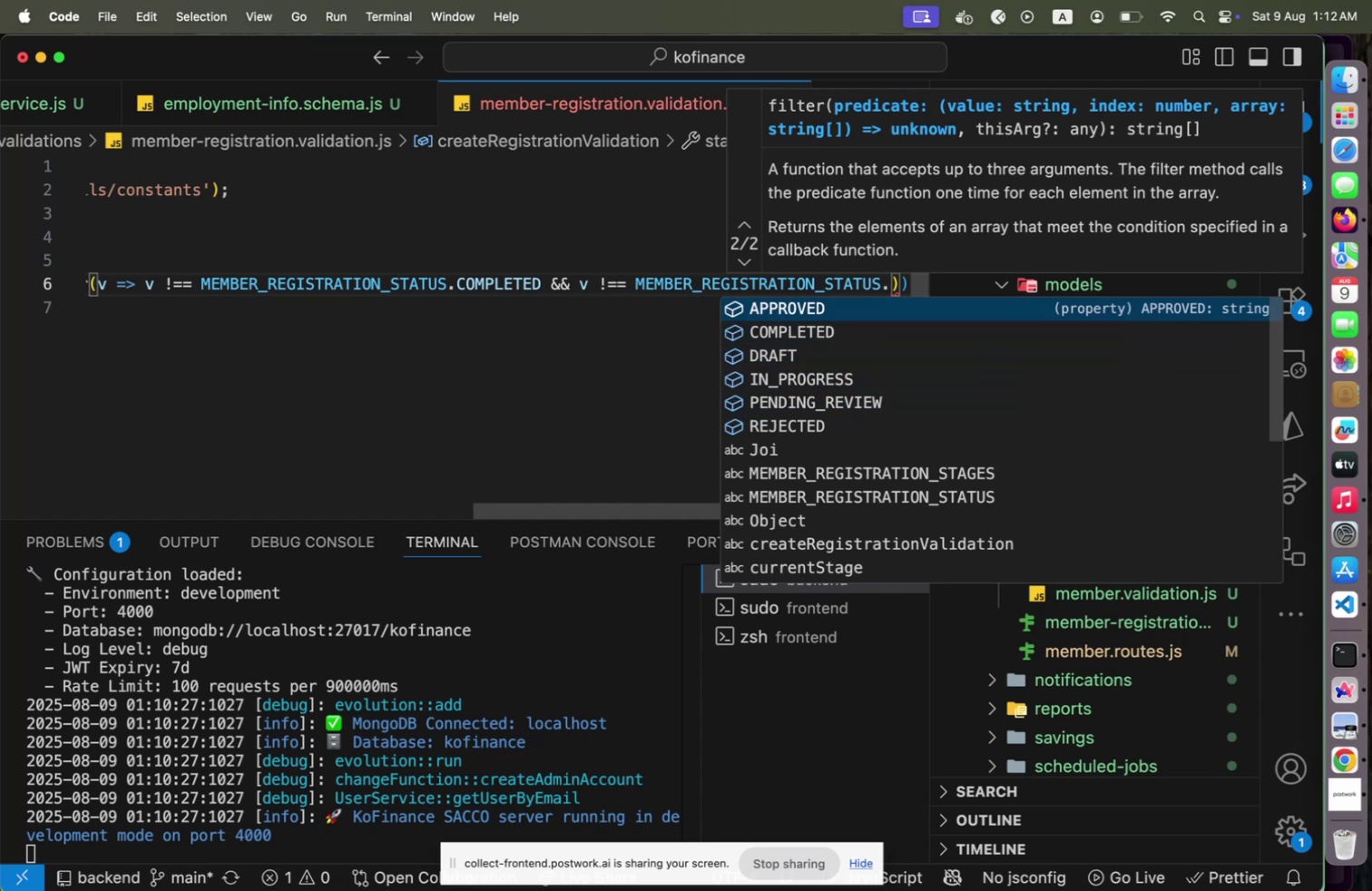 
key(Enter)
 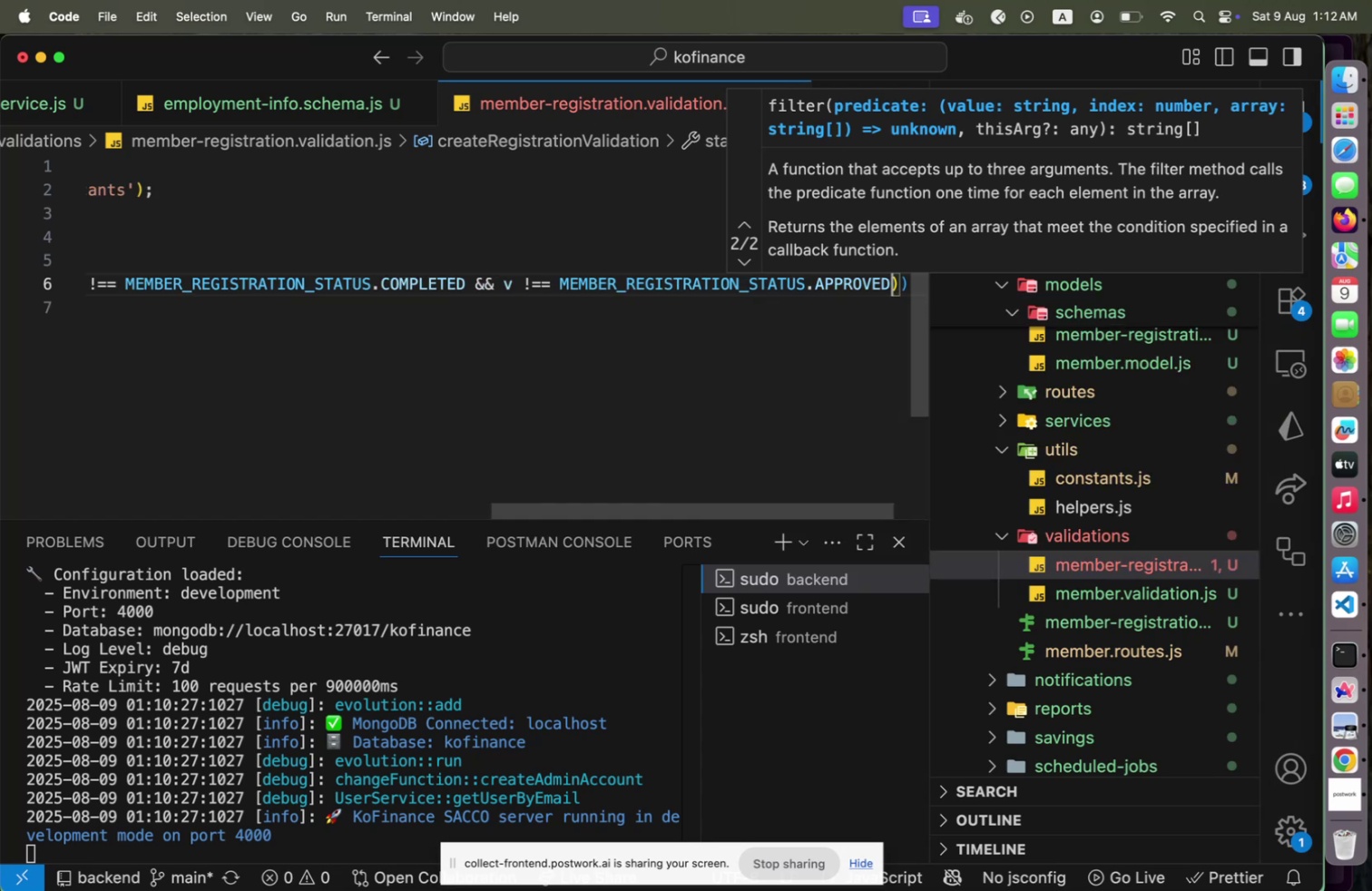 
key(ArrowRight)
 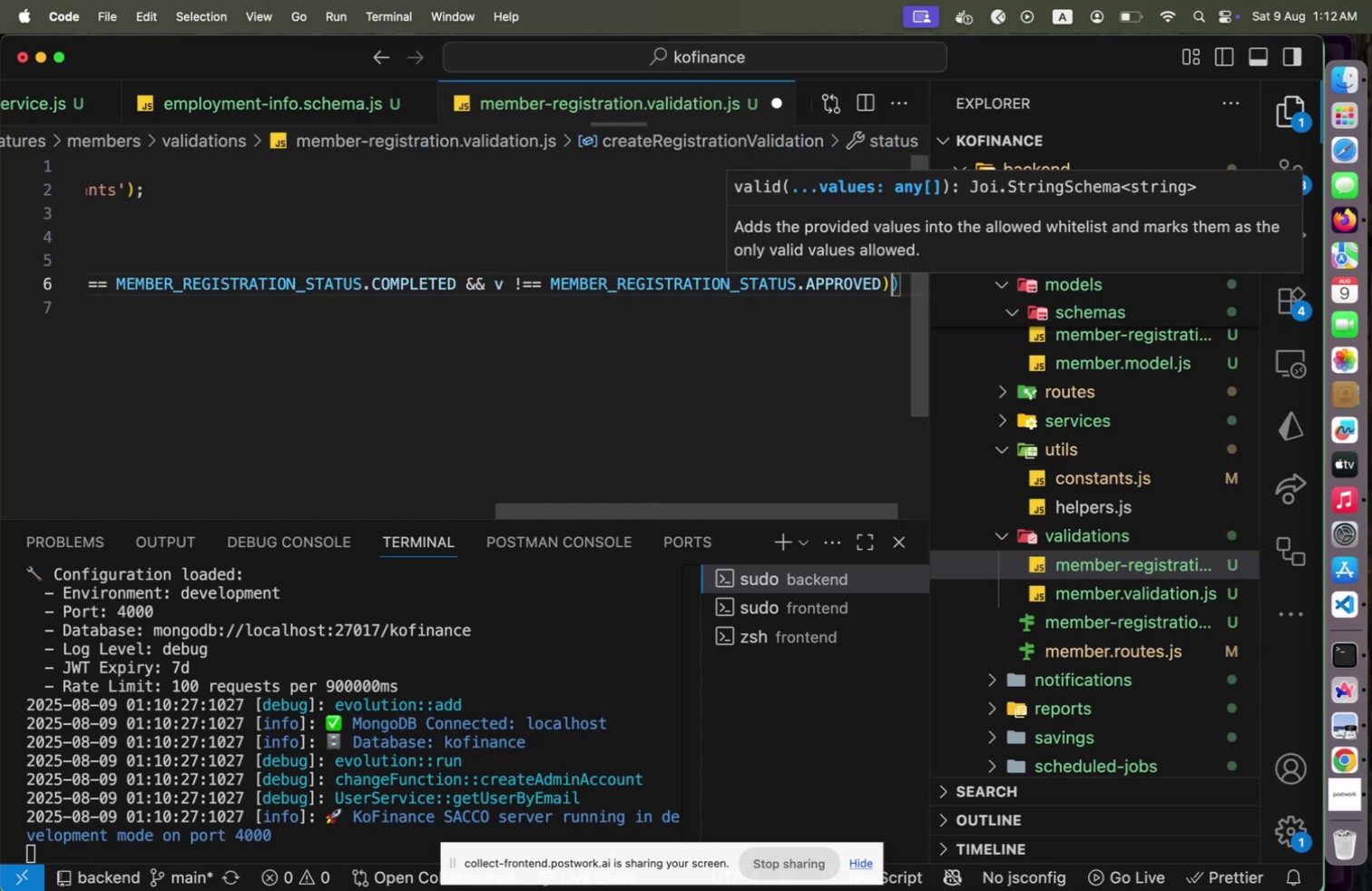 
key(Alt+Shift+F)
 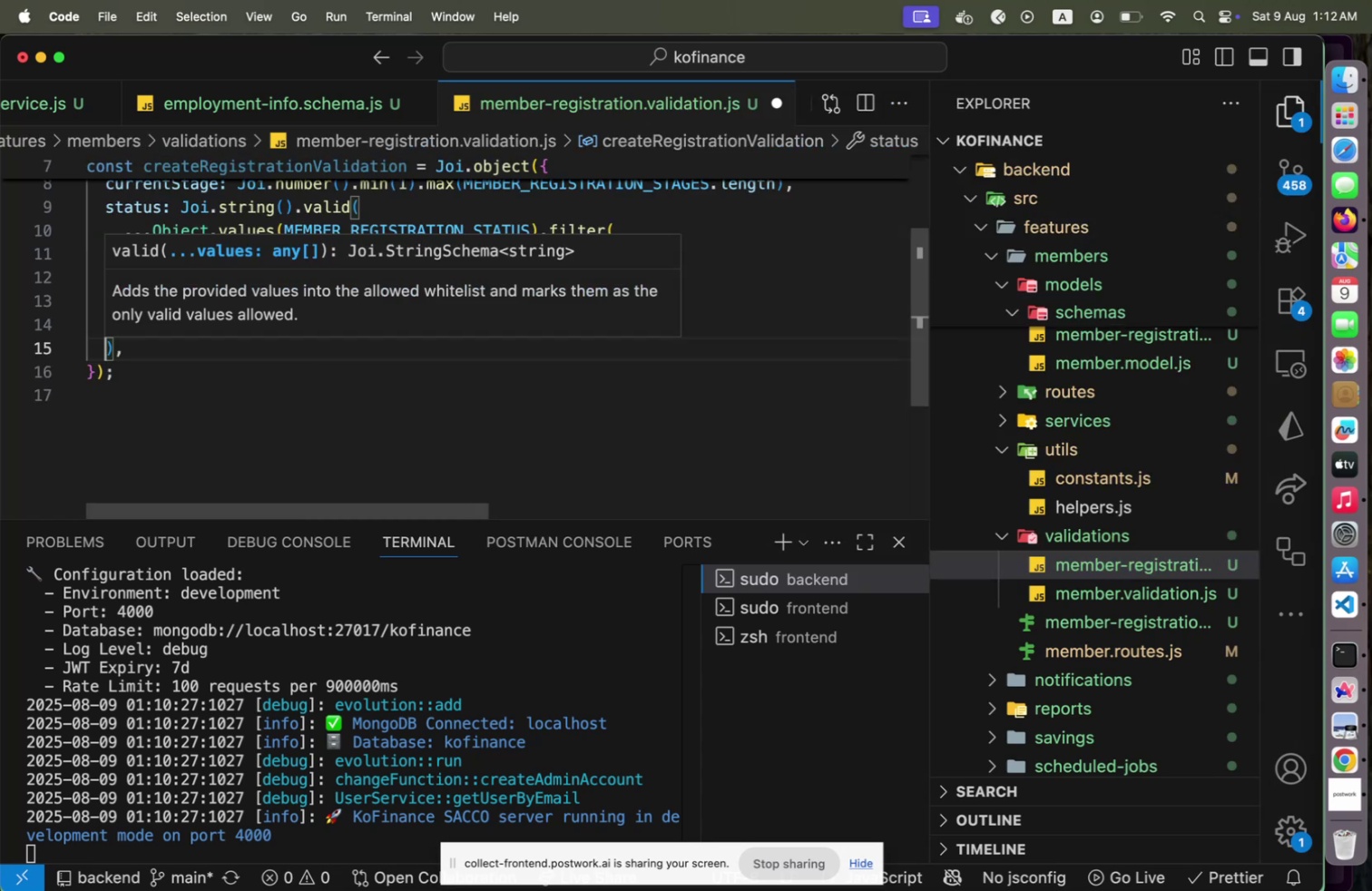 
key(Home)
 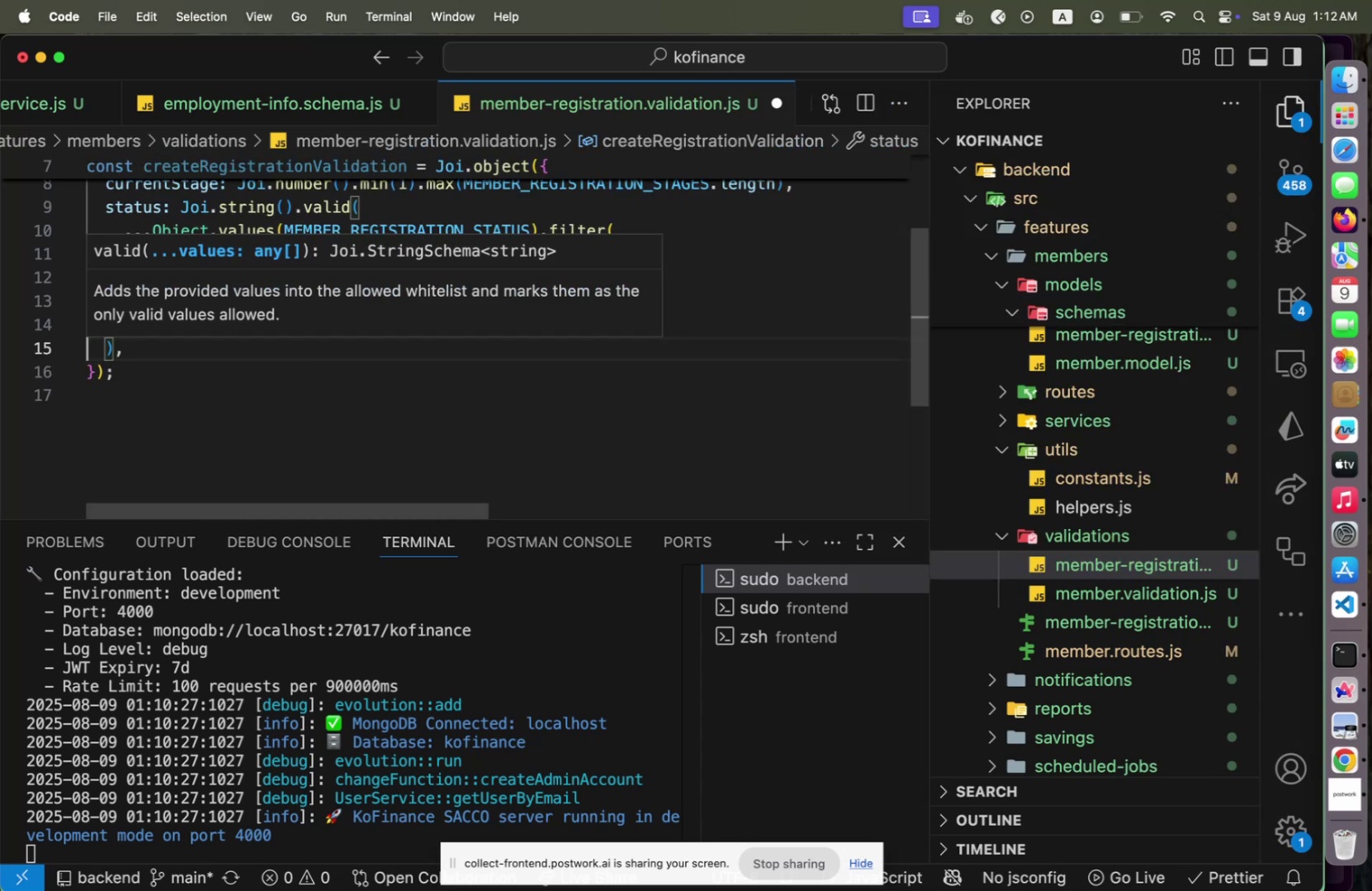 
key(Escape)
 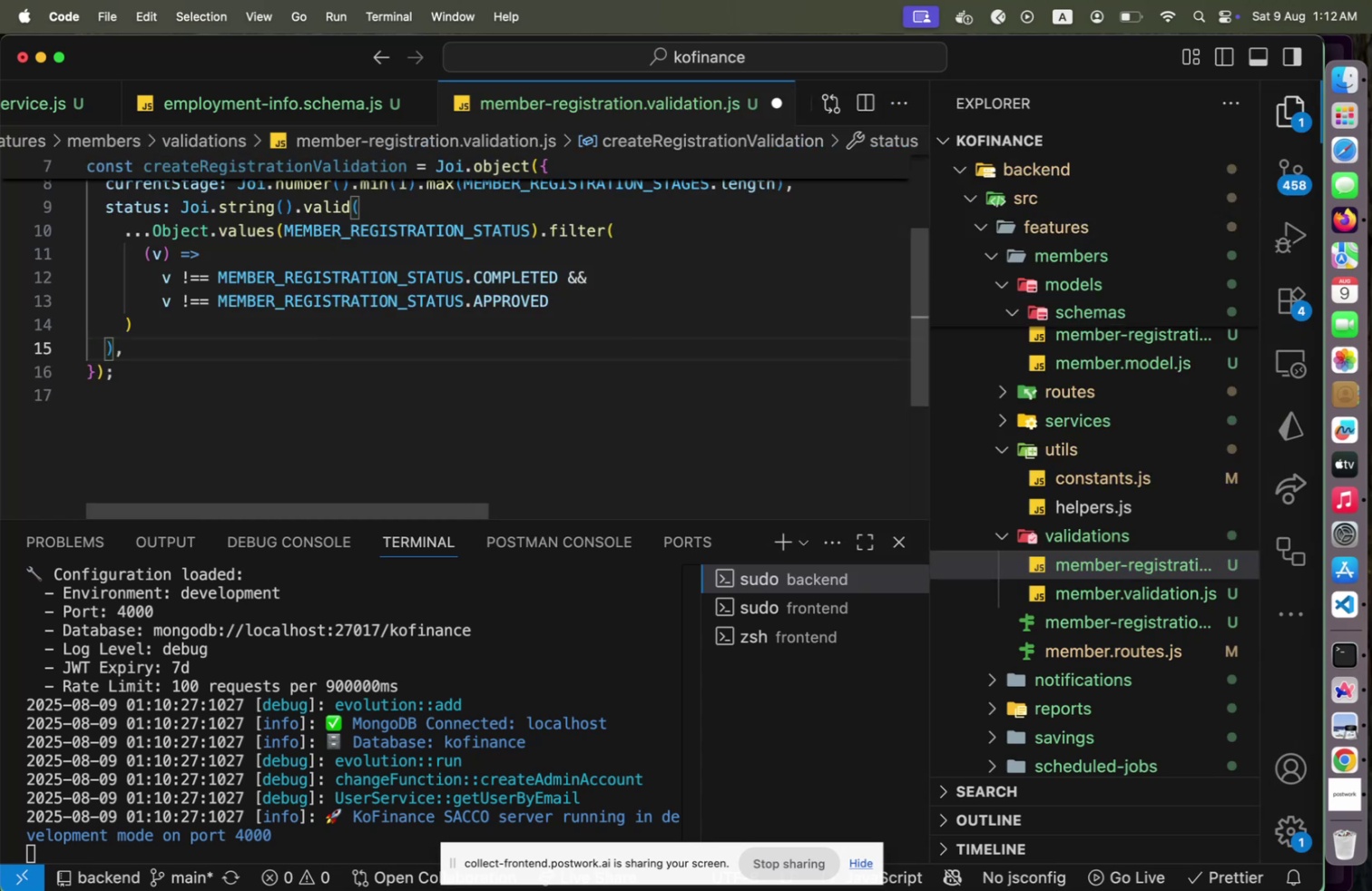 
hold_key(key=ArrowUp, duration=0.89)
 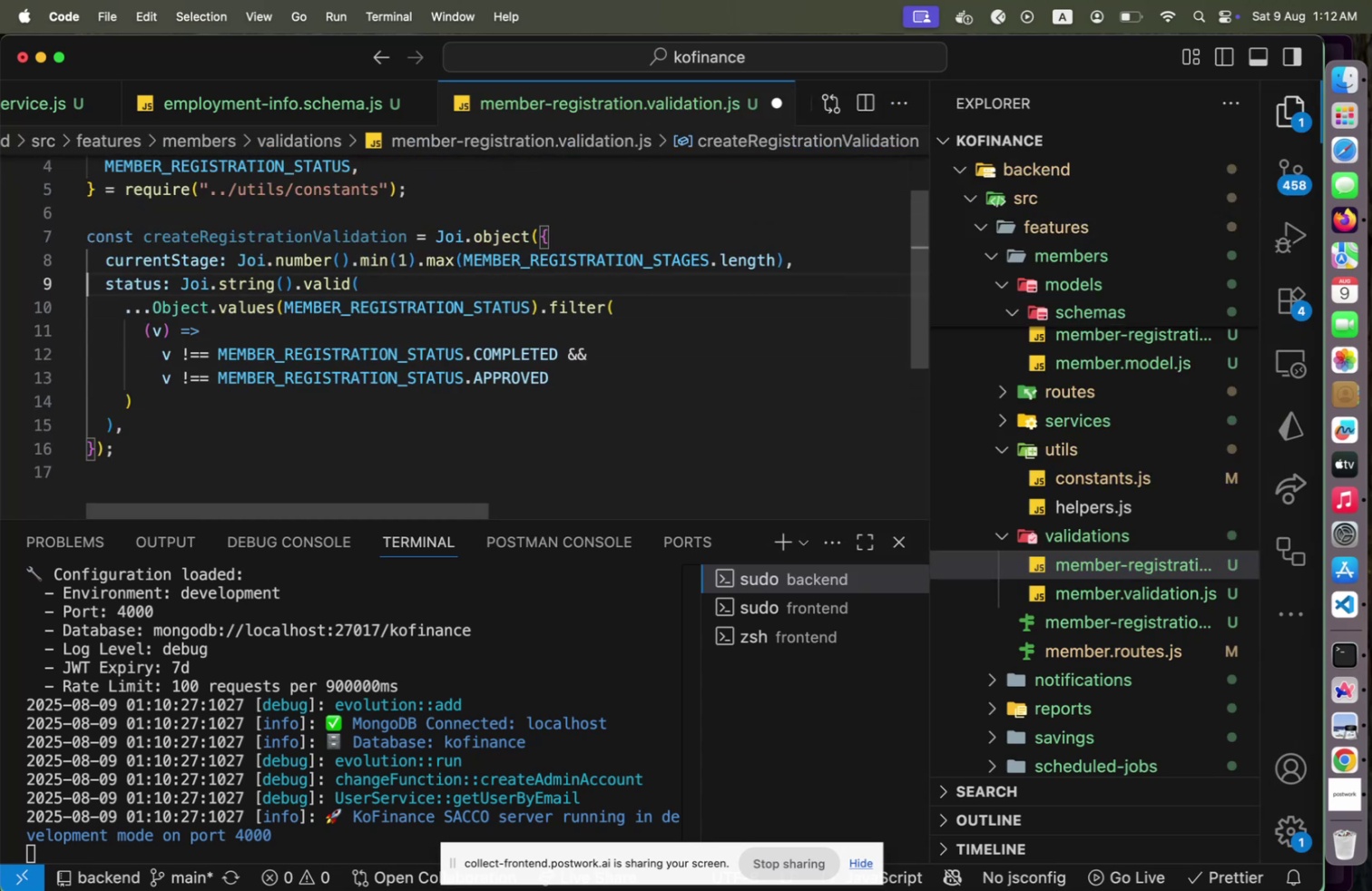 
hold_key(key=ArrowDown, duration=0.81)
 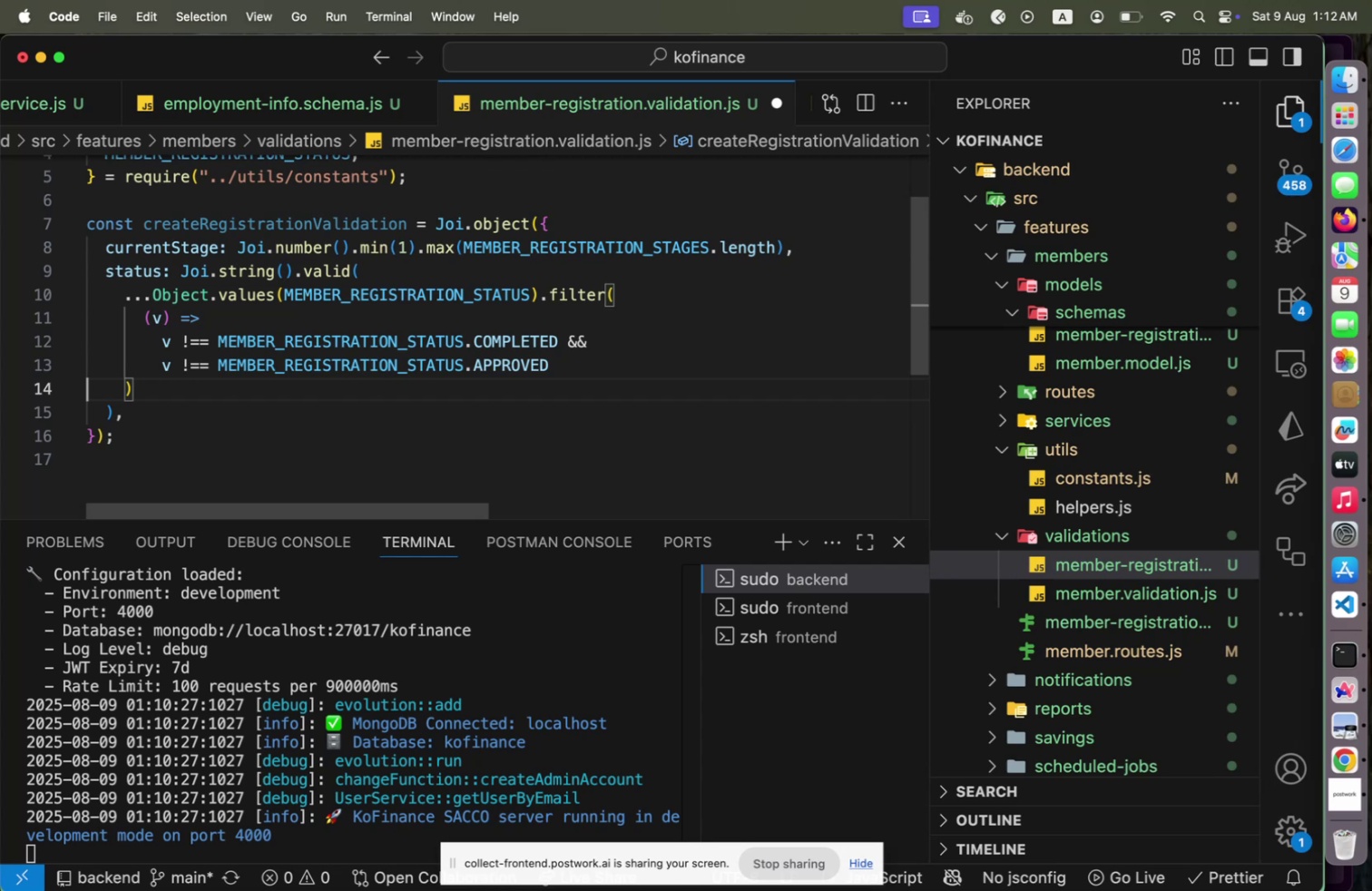 
key(ArrowDown)
 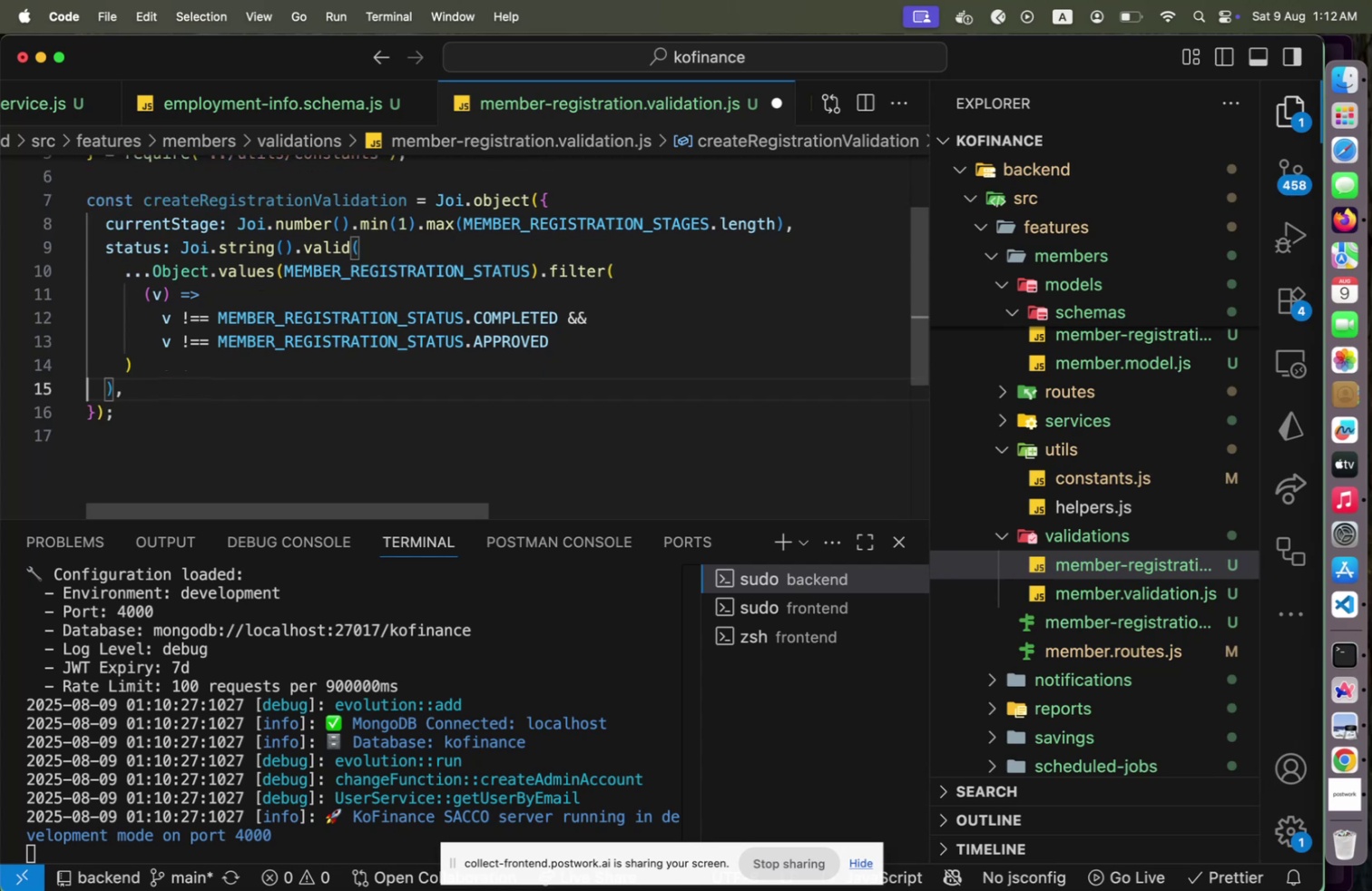 
key(End)
 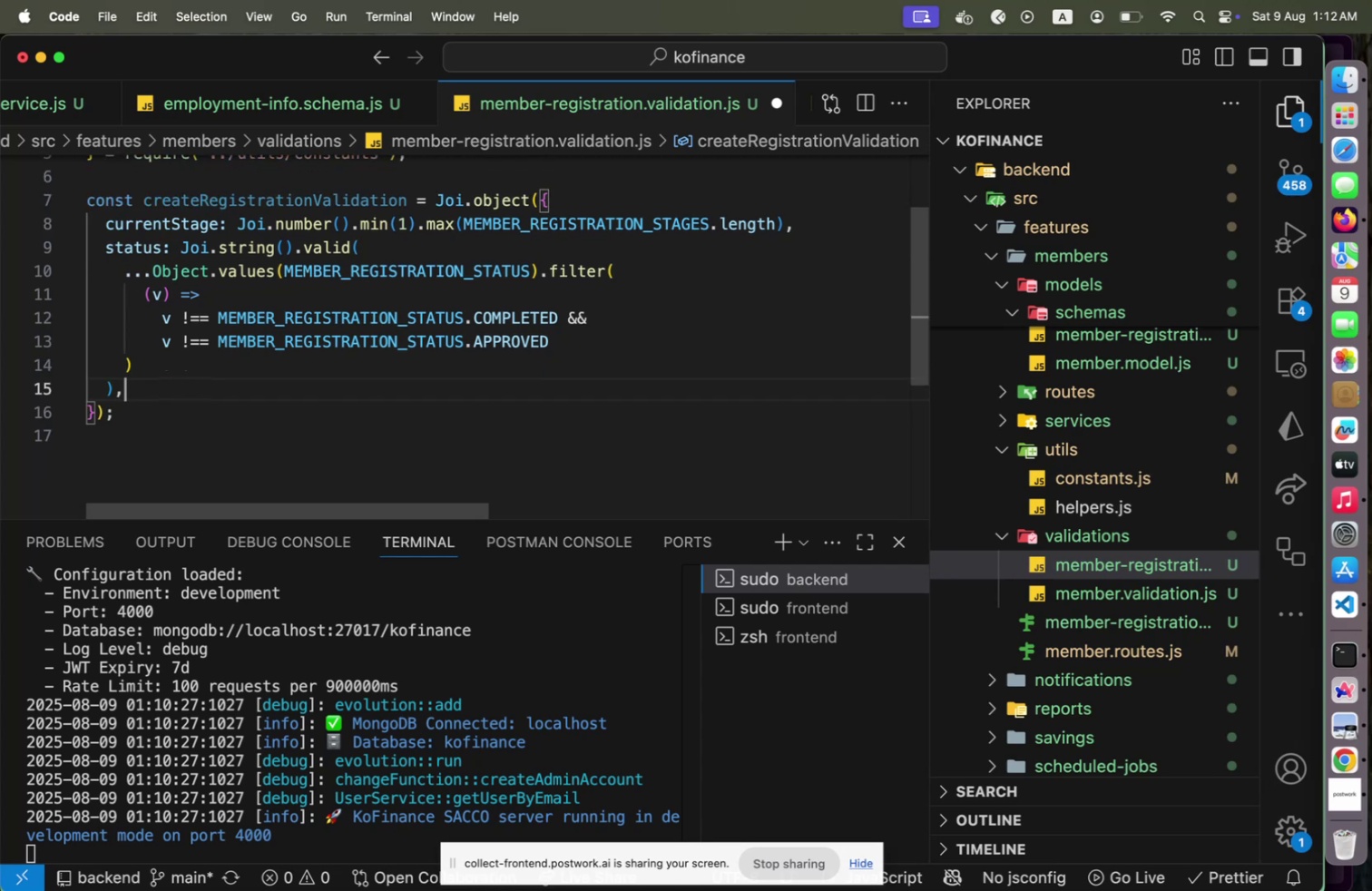 
key(Enter)
 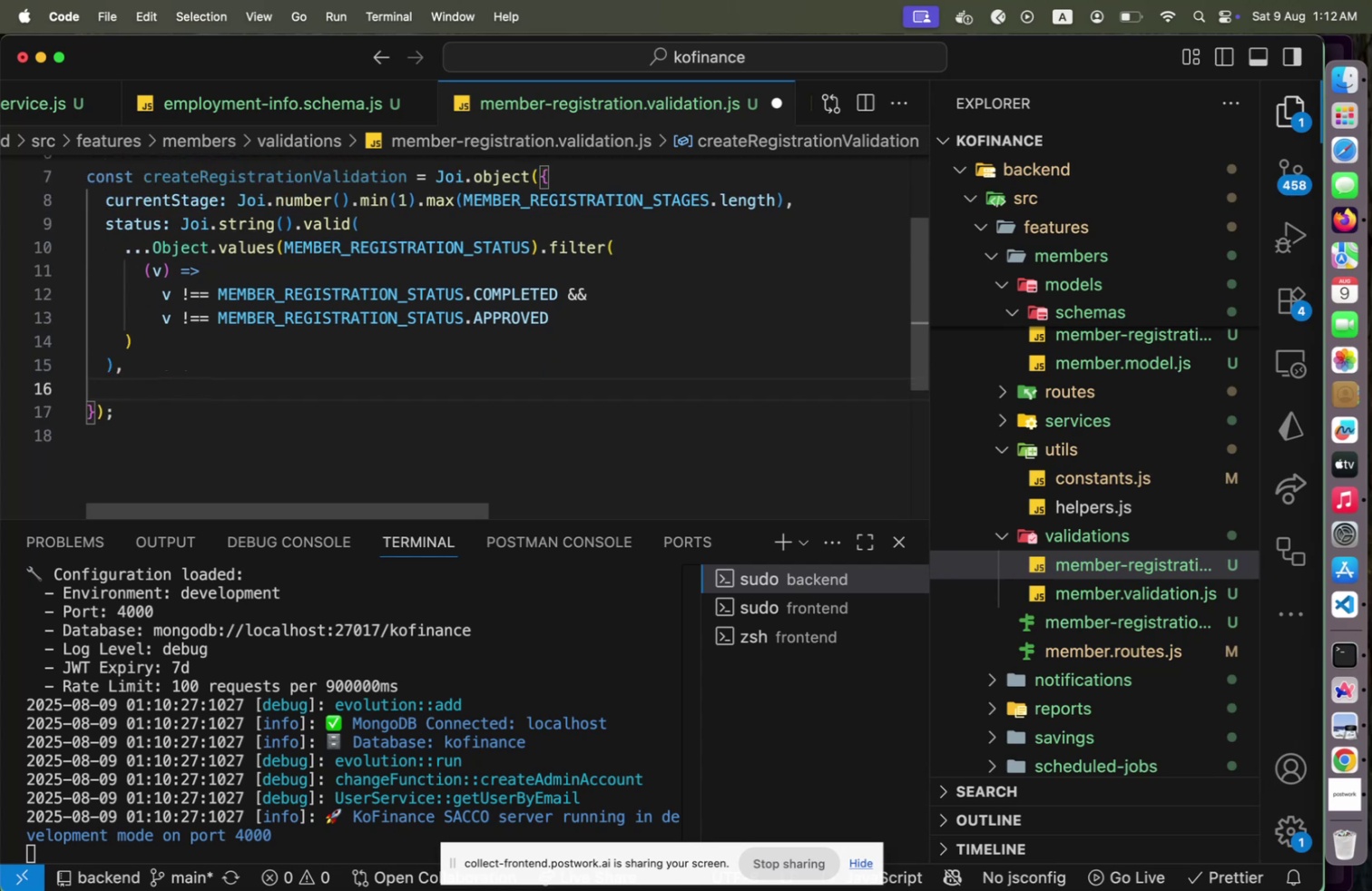 
type(personalInfo: Joi.)
key(Backspace)
key(Backspace)
type(i.o)
 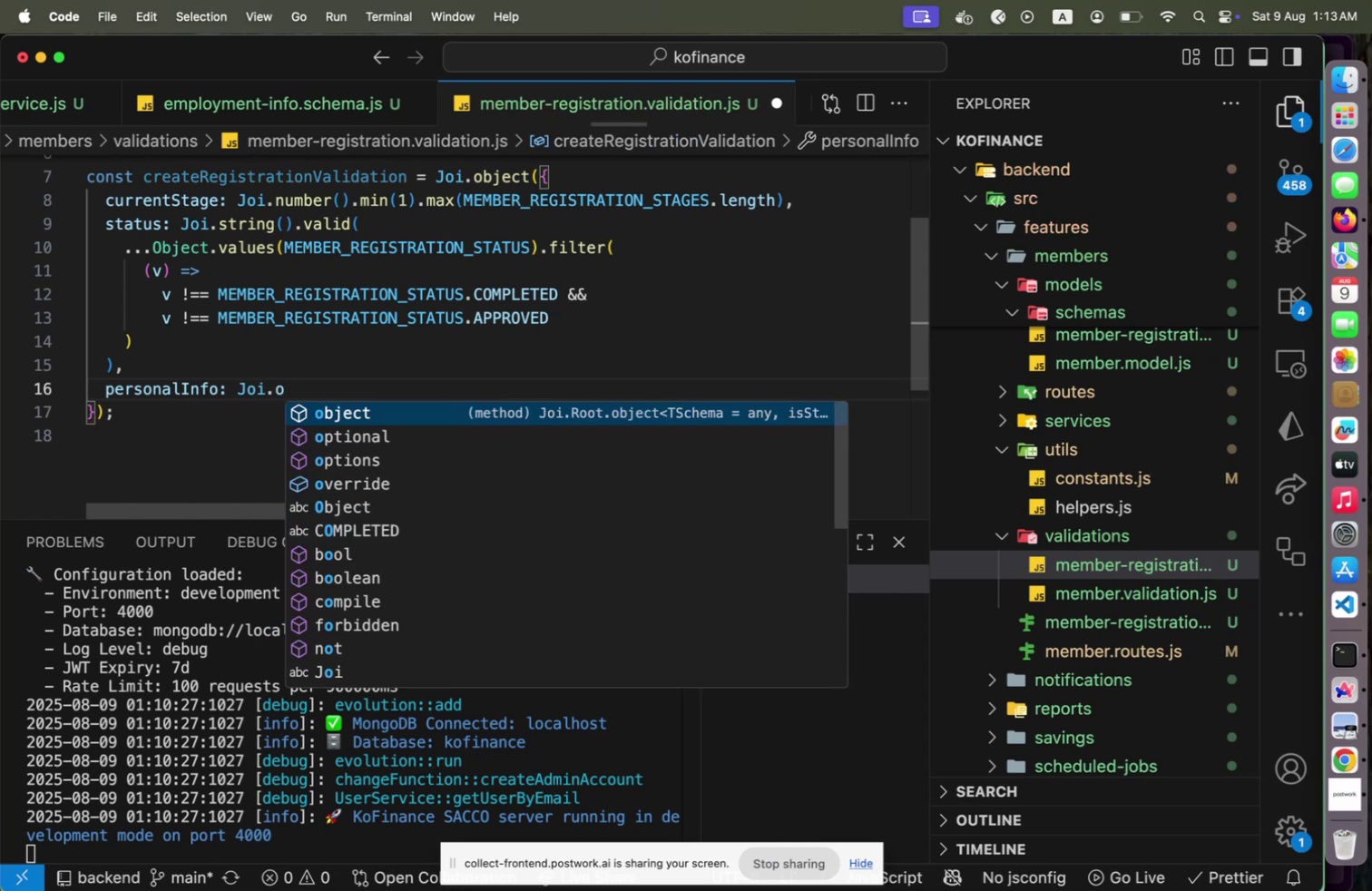 
key(Enter)
 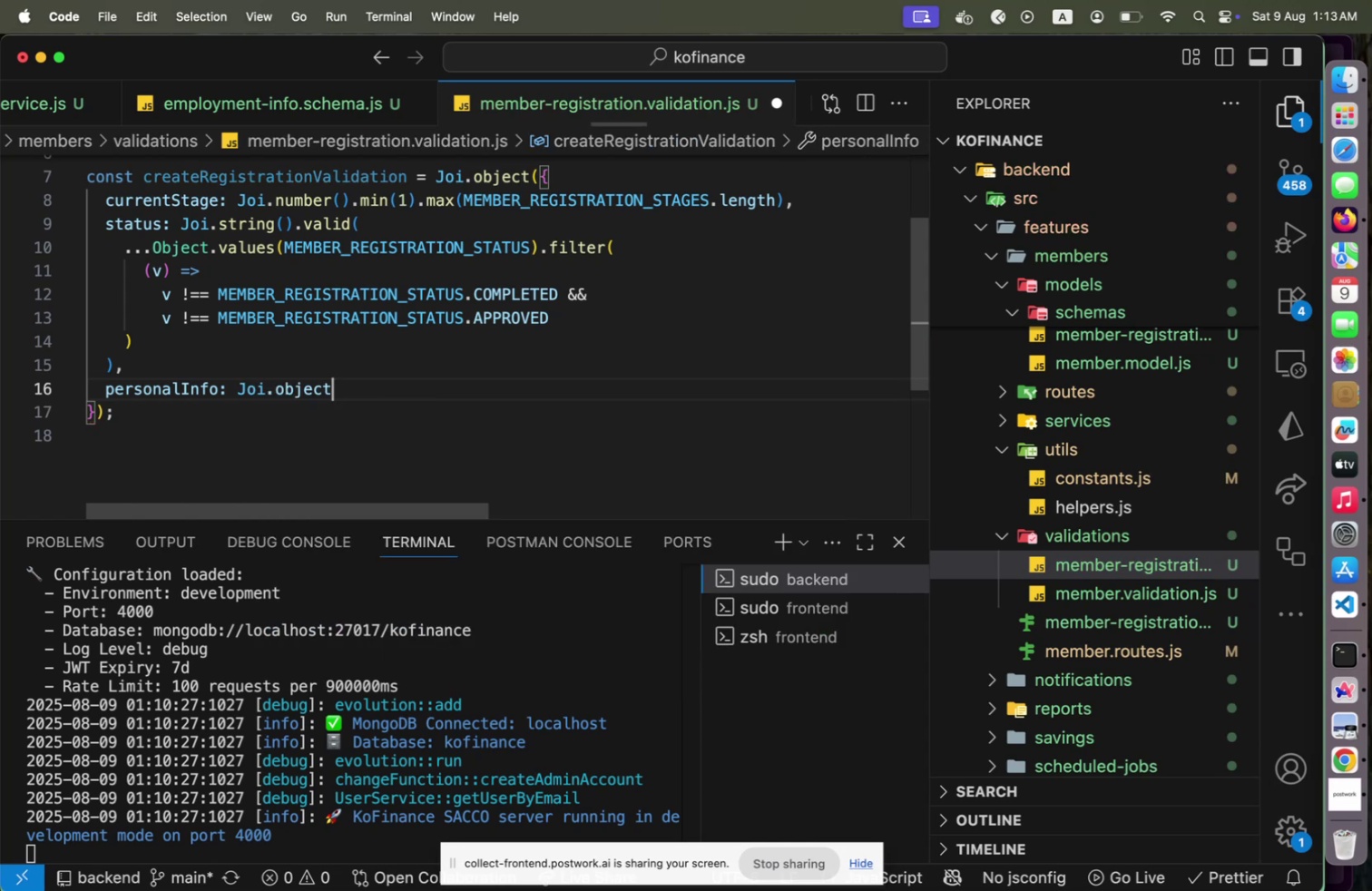 
key(Shift+9)
 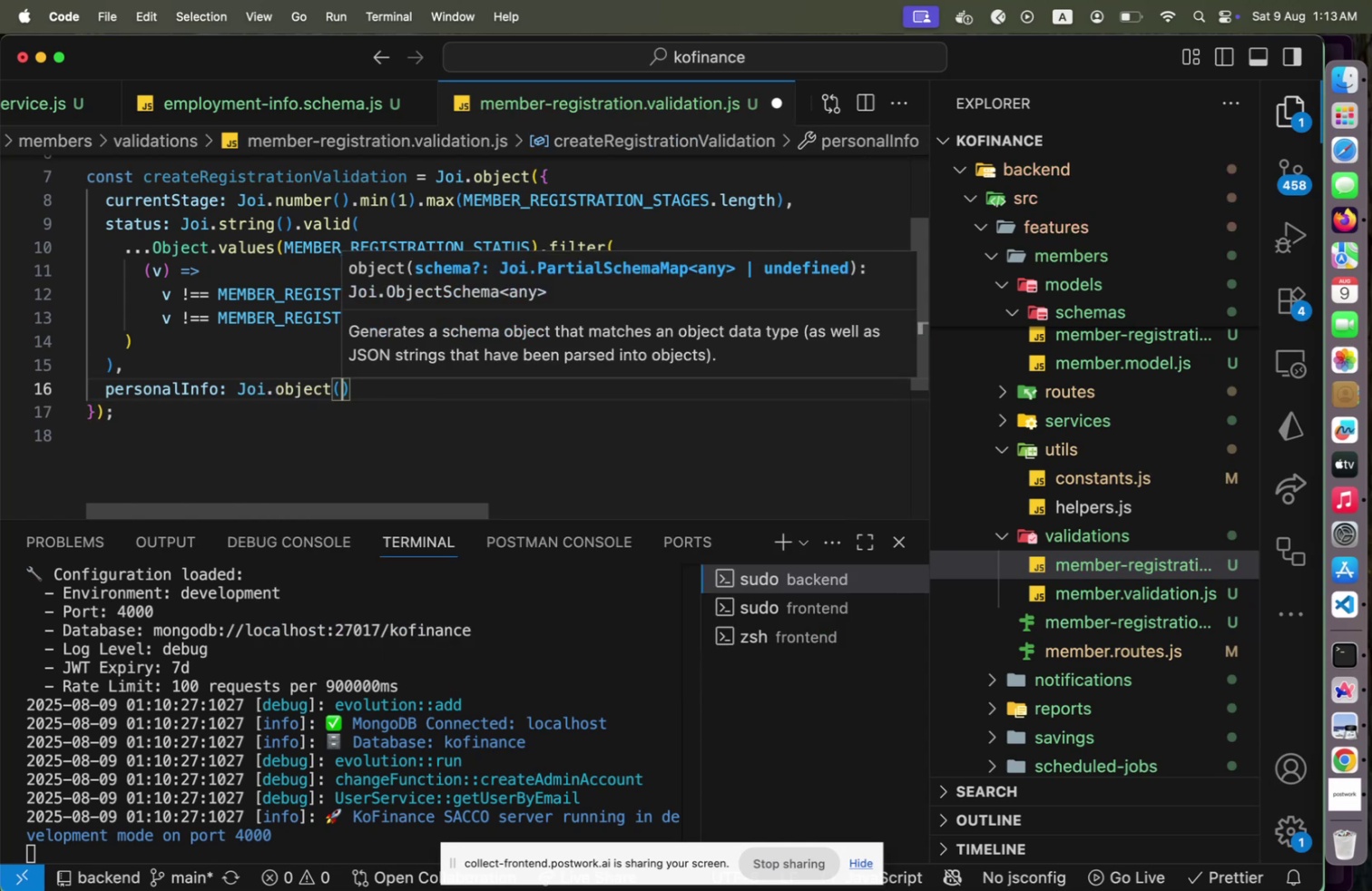 
key(Shift+BracketLeft)
 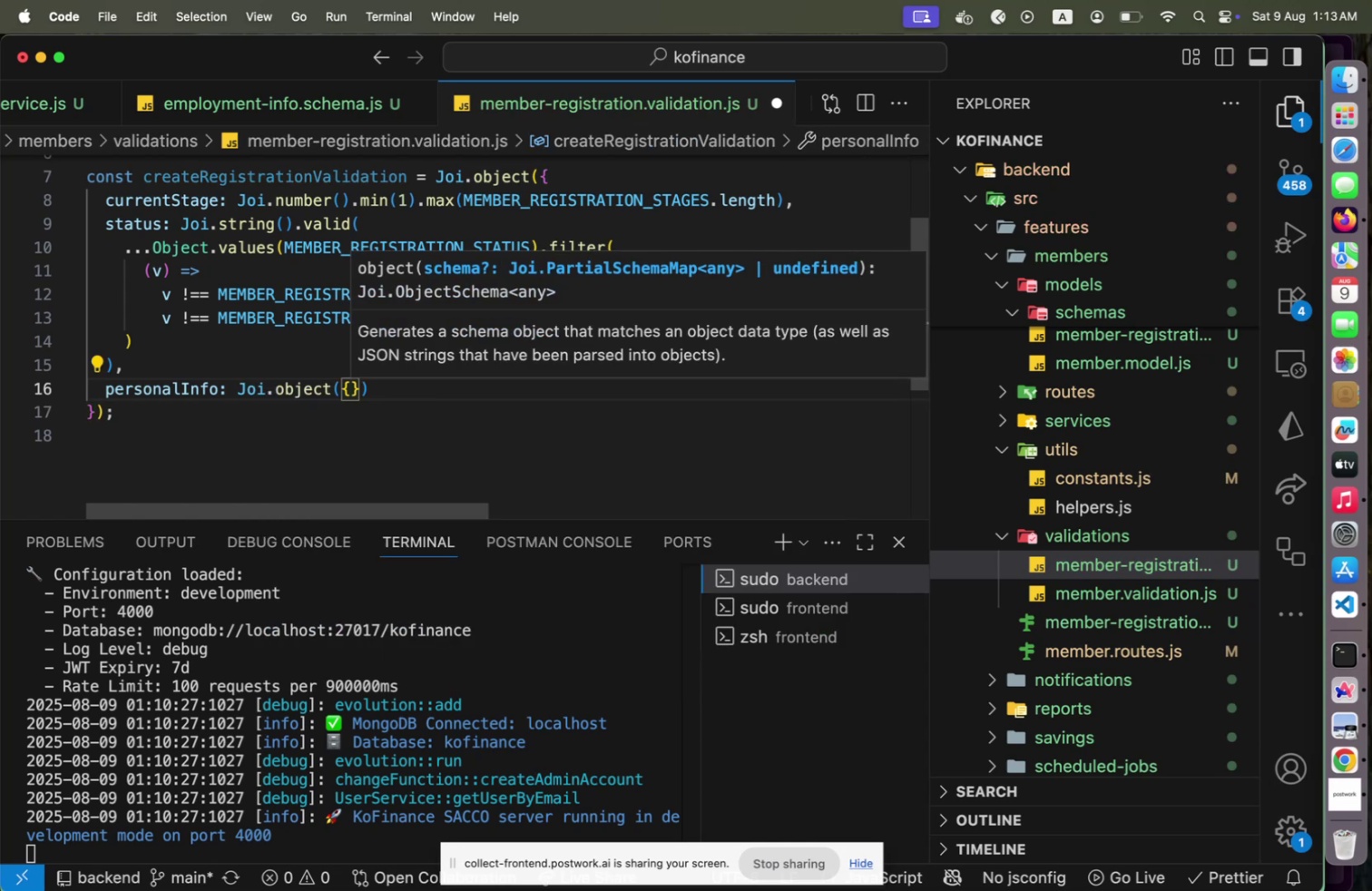 
key(Enter)
 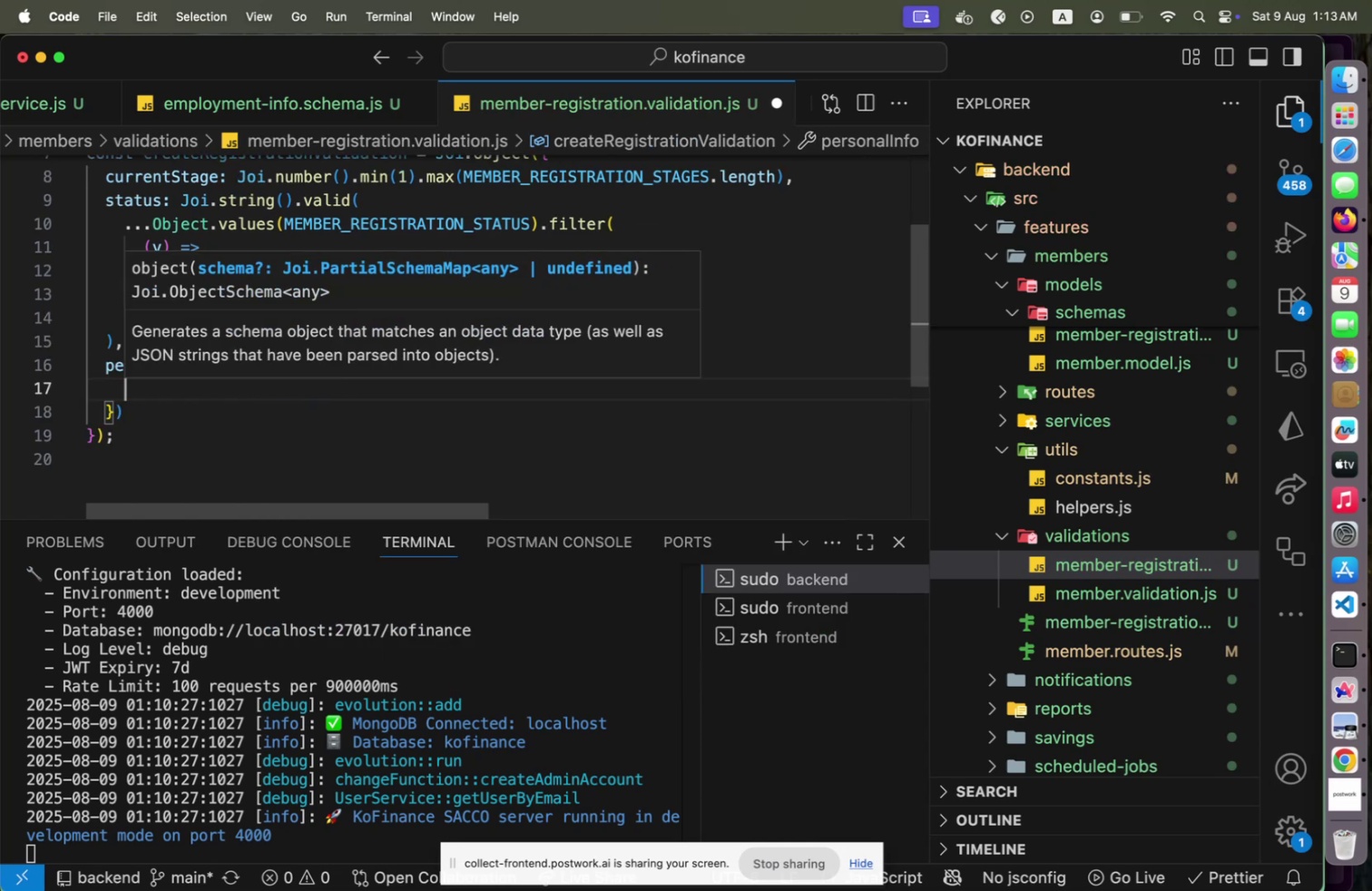 
key(ArrowDown)
 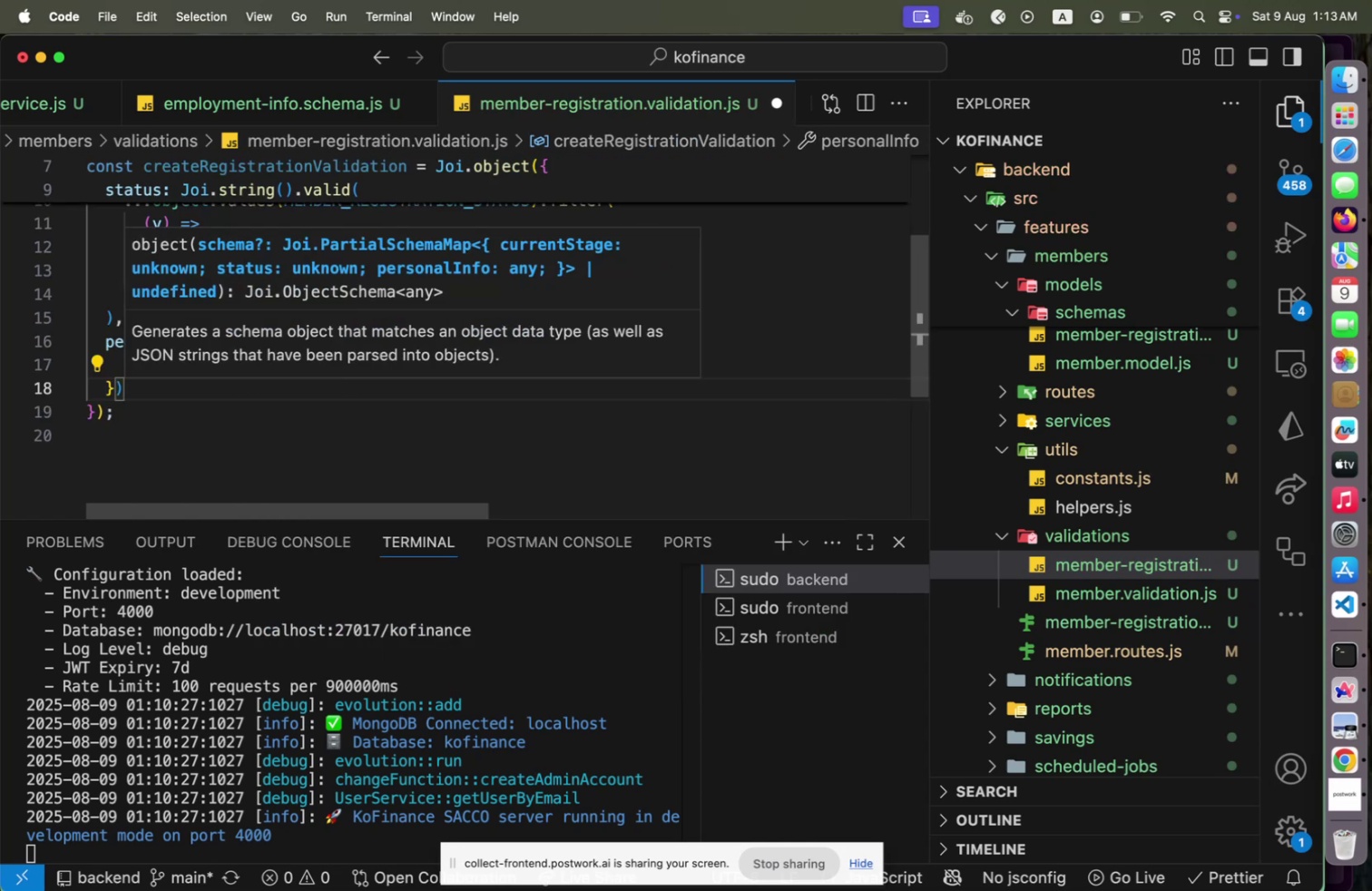 
type(.op)
 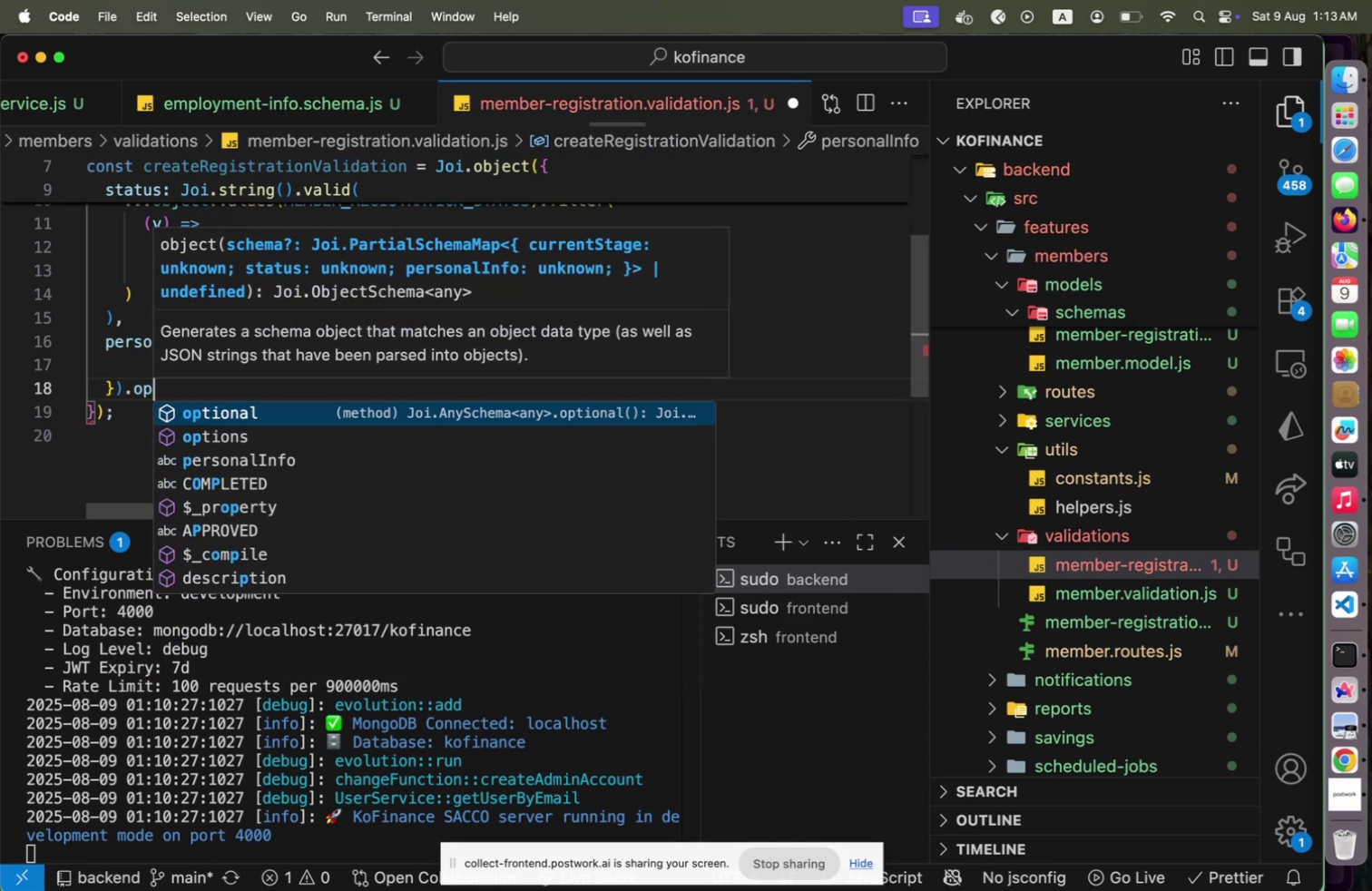 
key(Enter)
 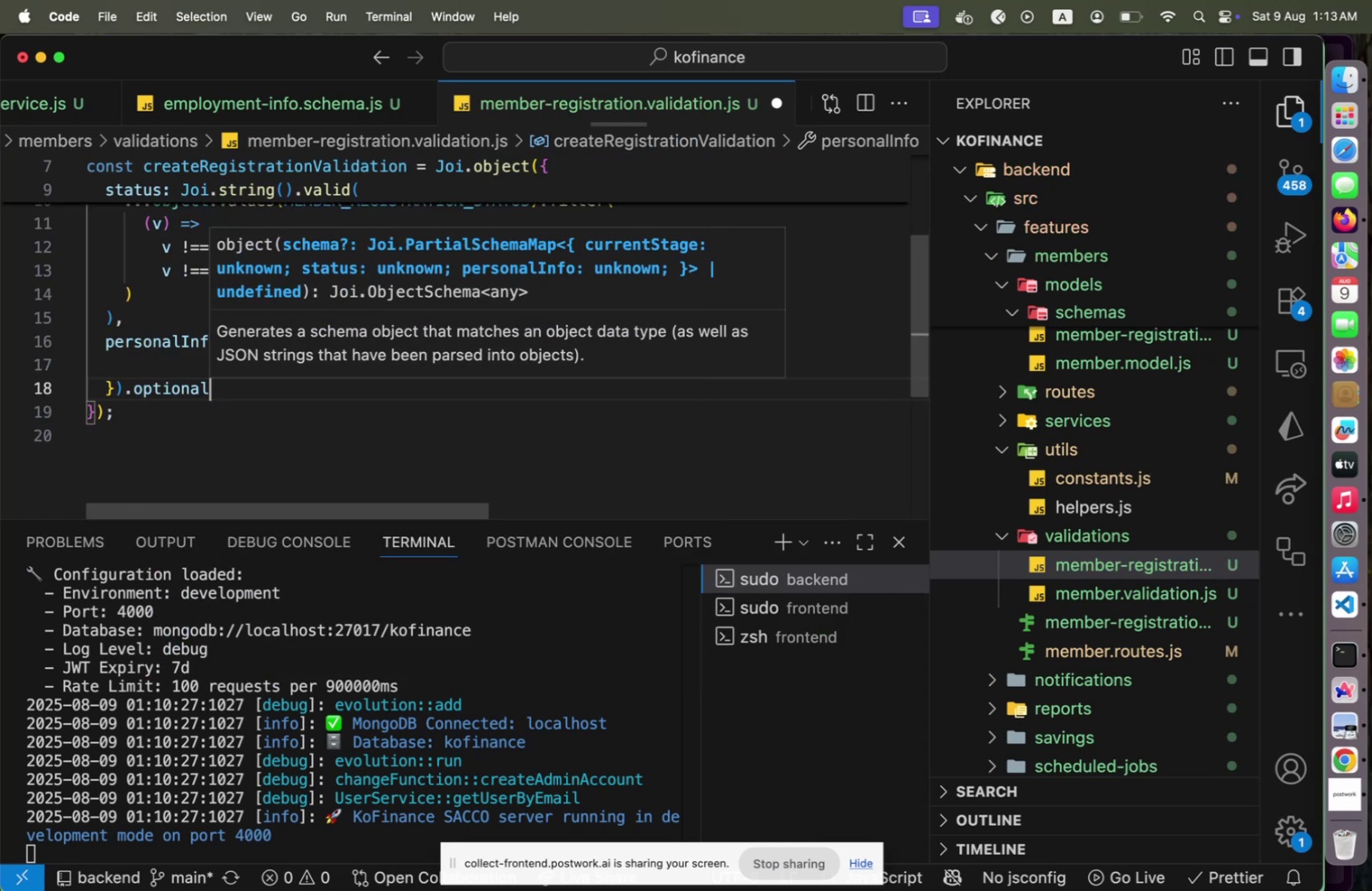 
type(())
key(Escape)
 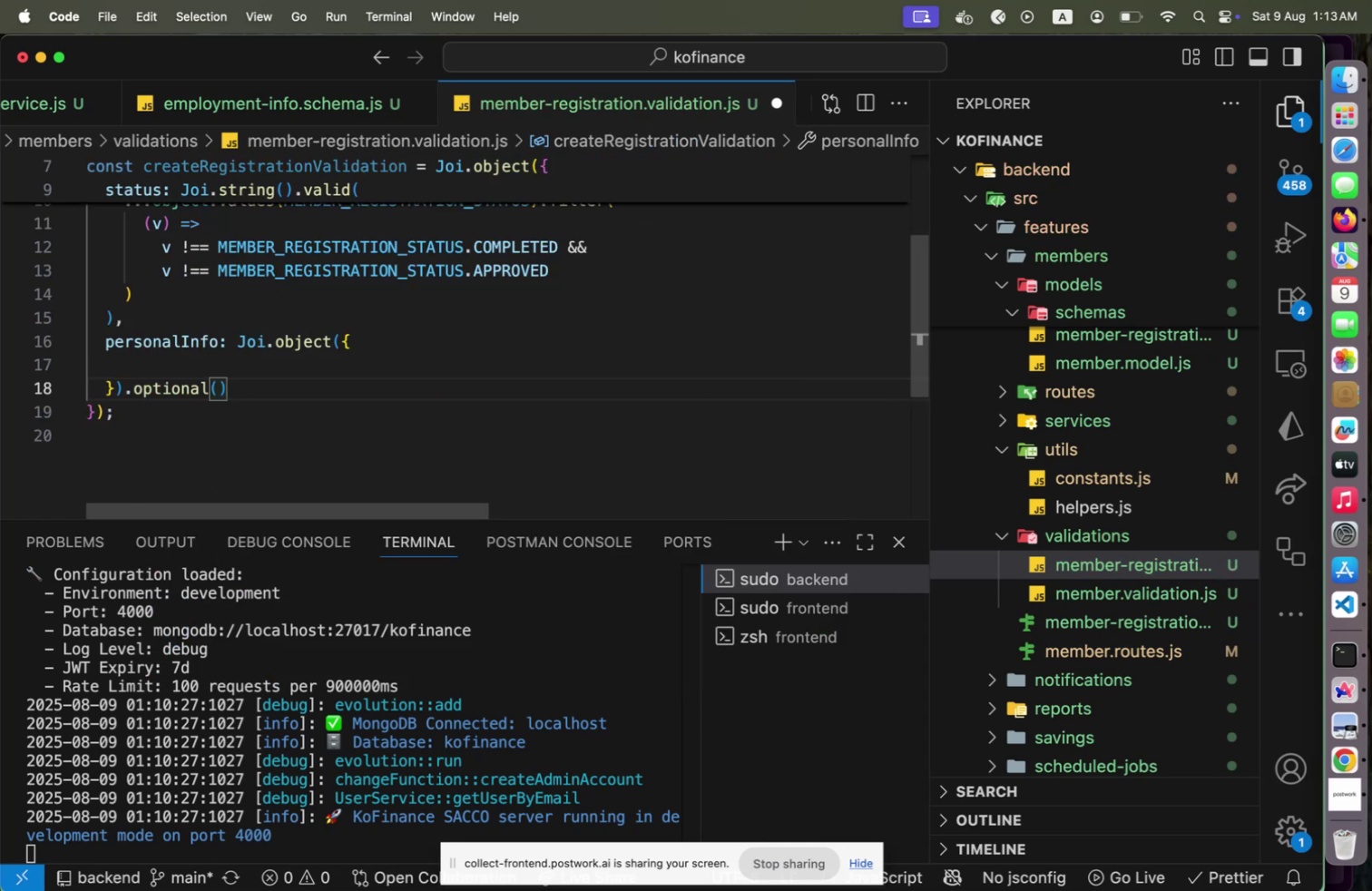 
key(ArrowUp)
 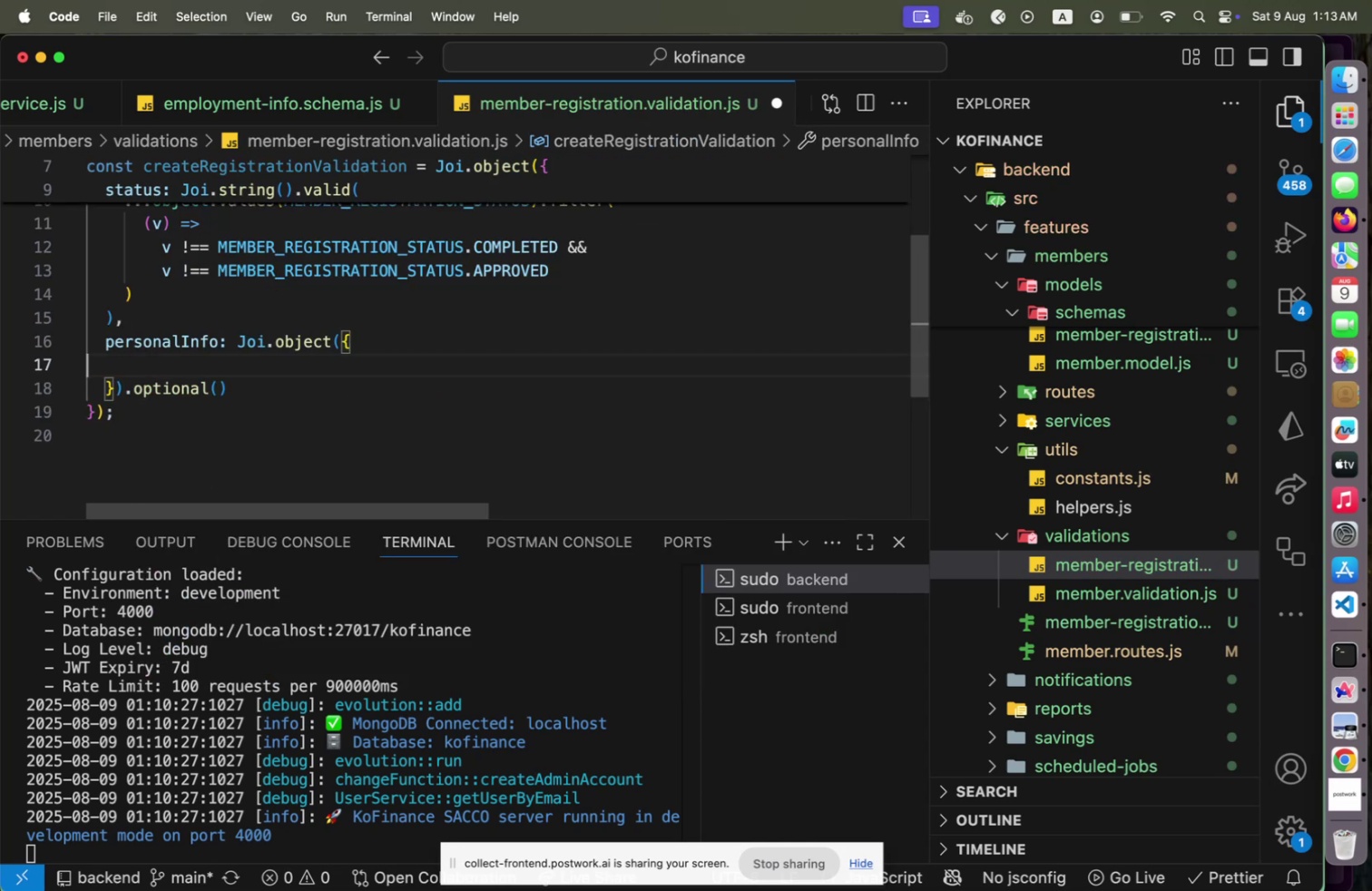 
key(Tab)
 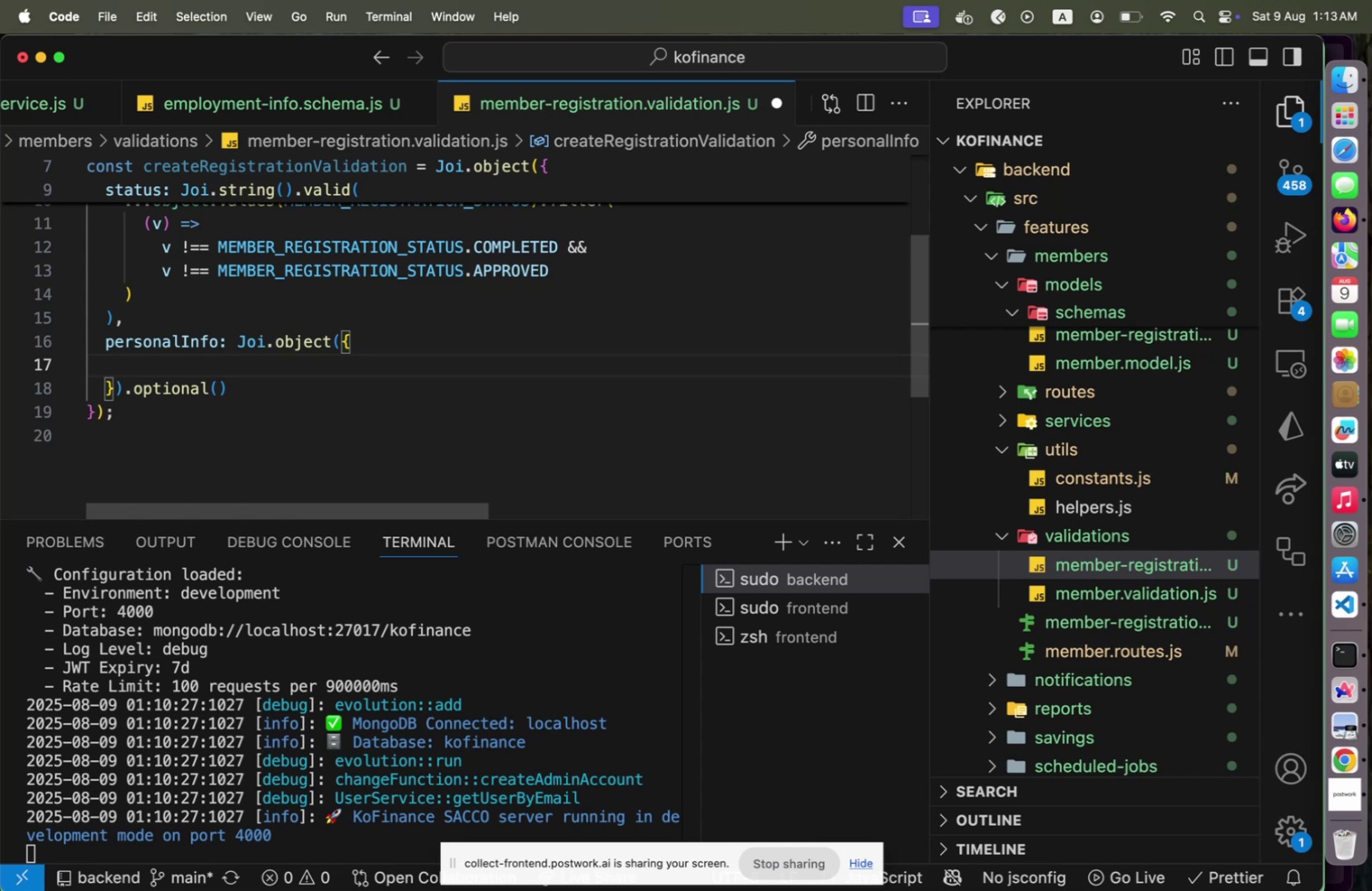 
type(givenName: )
 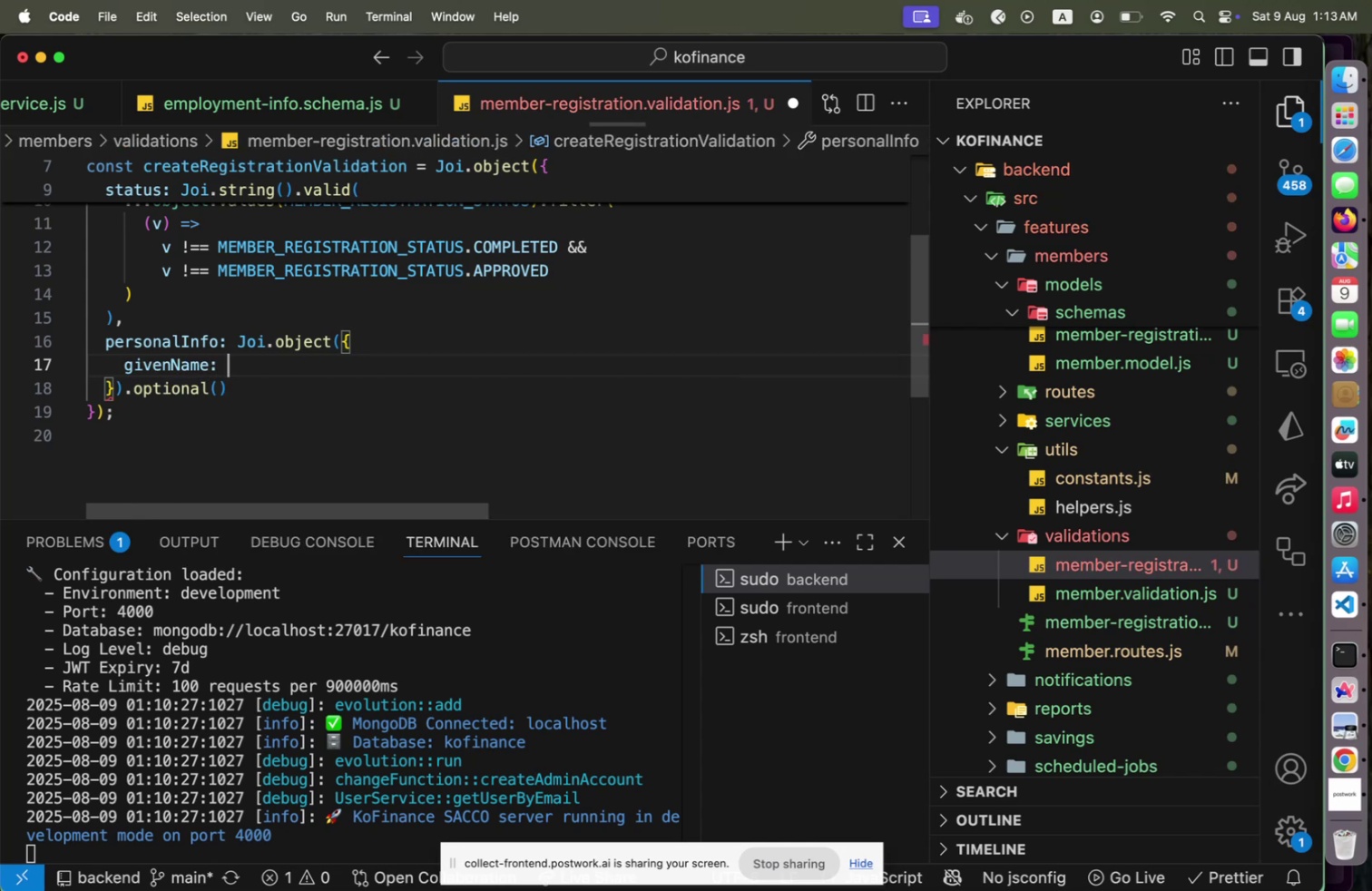 
hold_key(key=ShiftLeft, duration=0.32)
 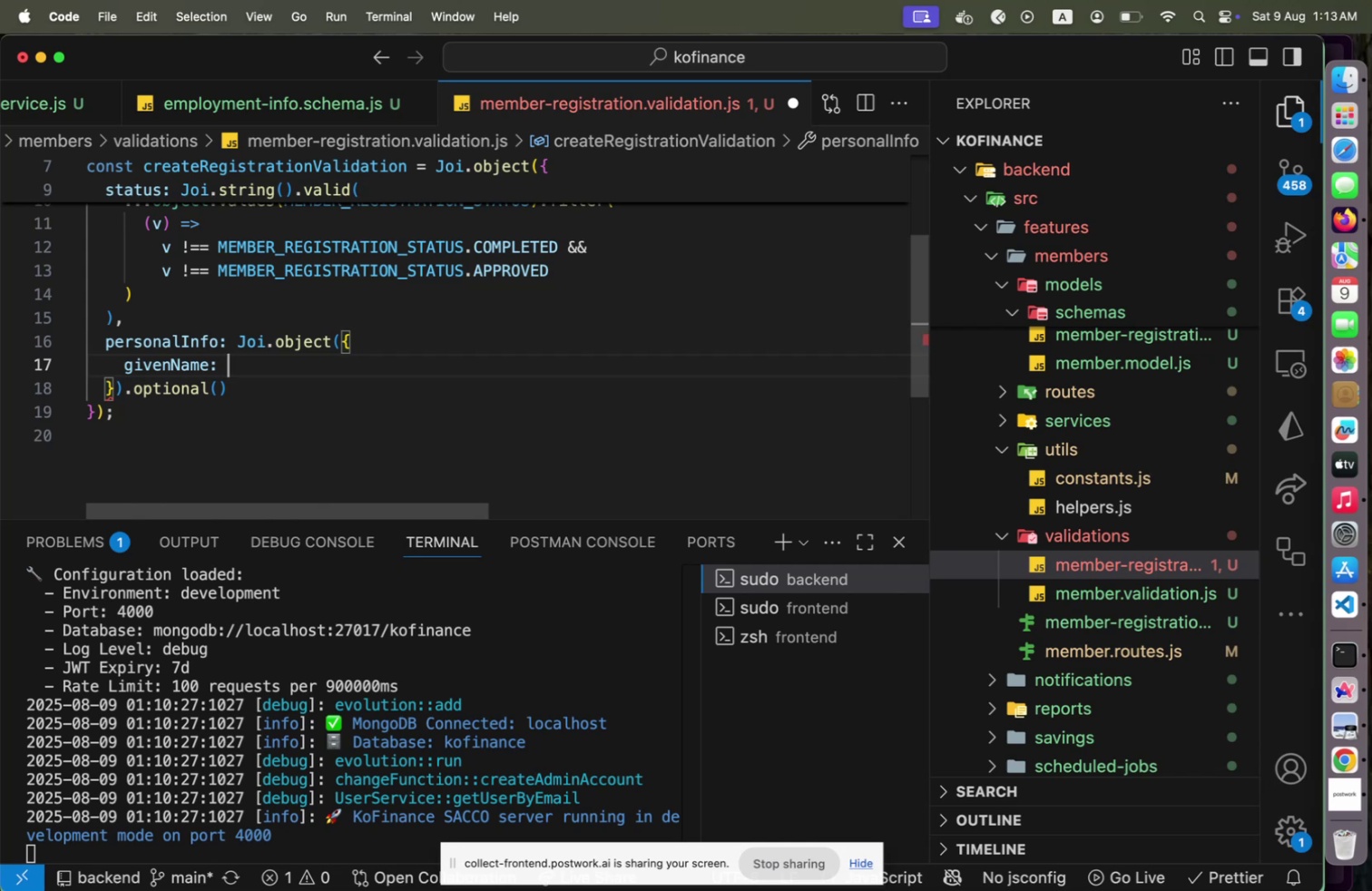 
type(Joi.s)
 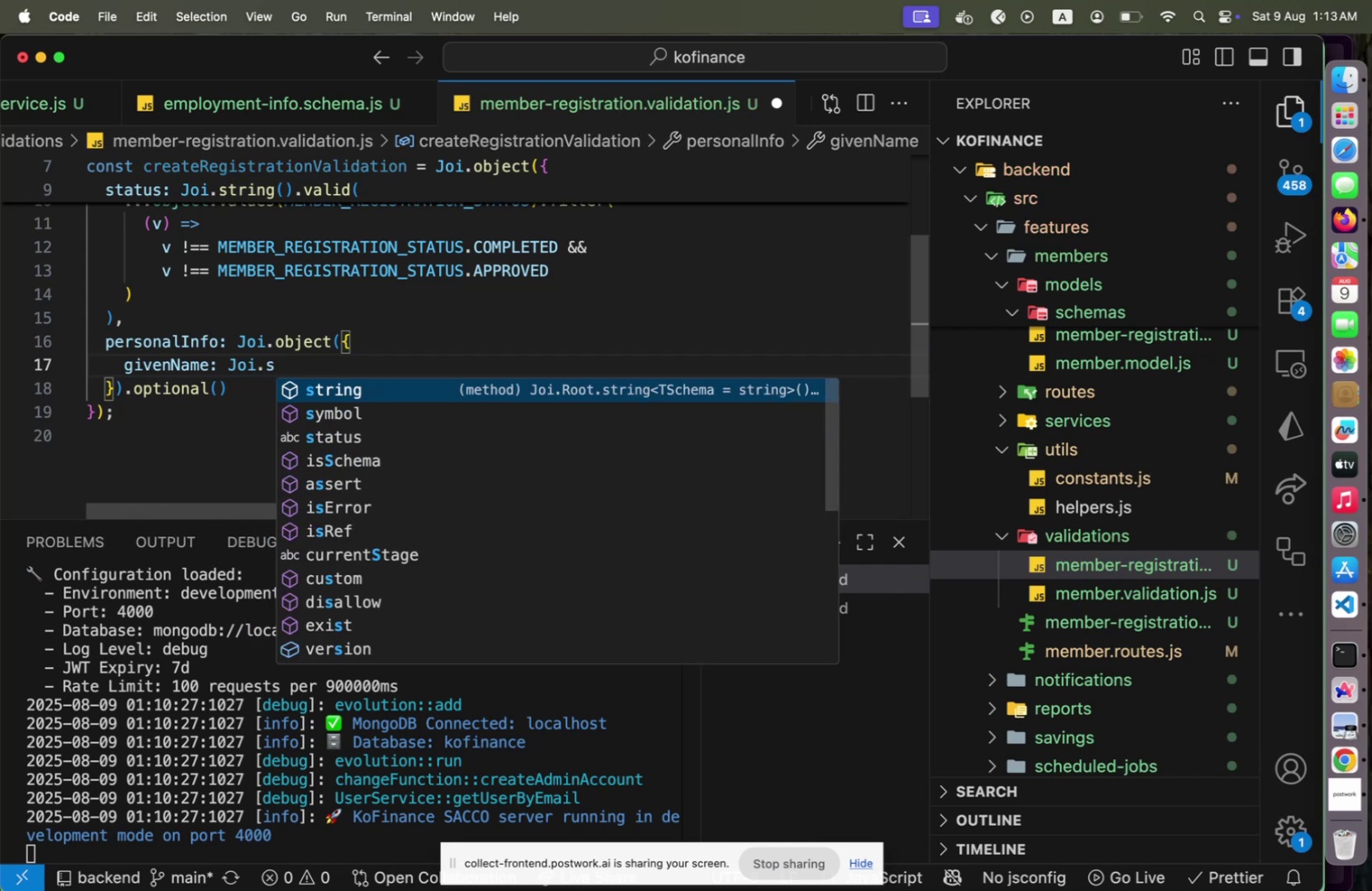 
key(Enter)
 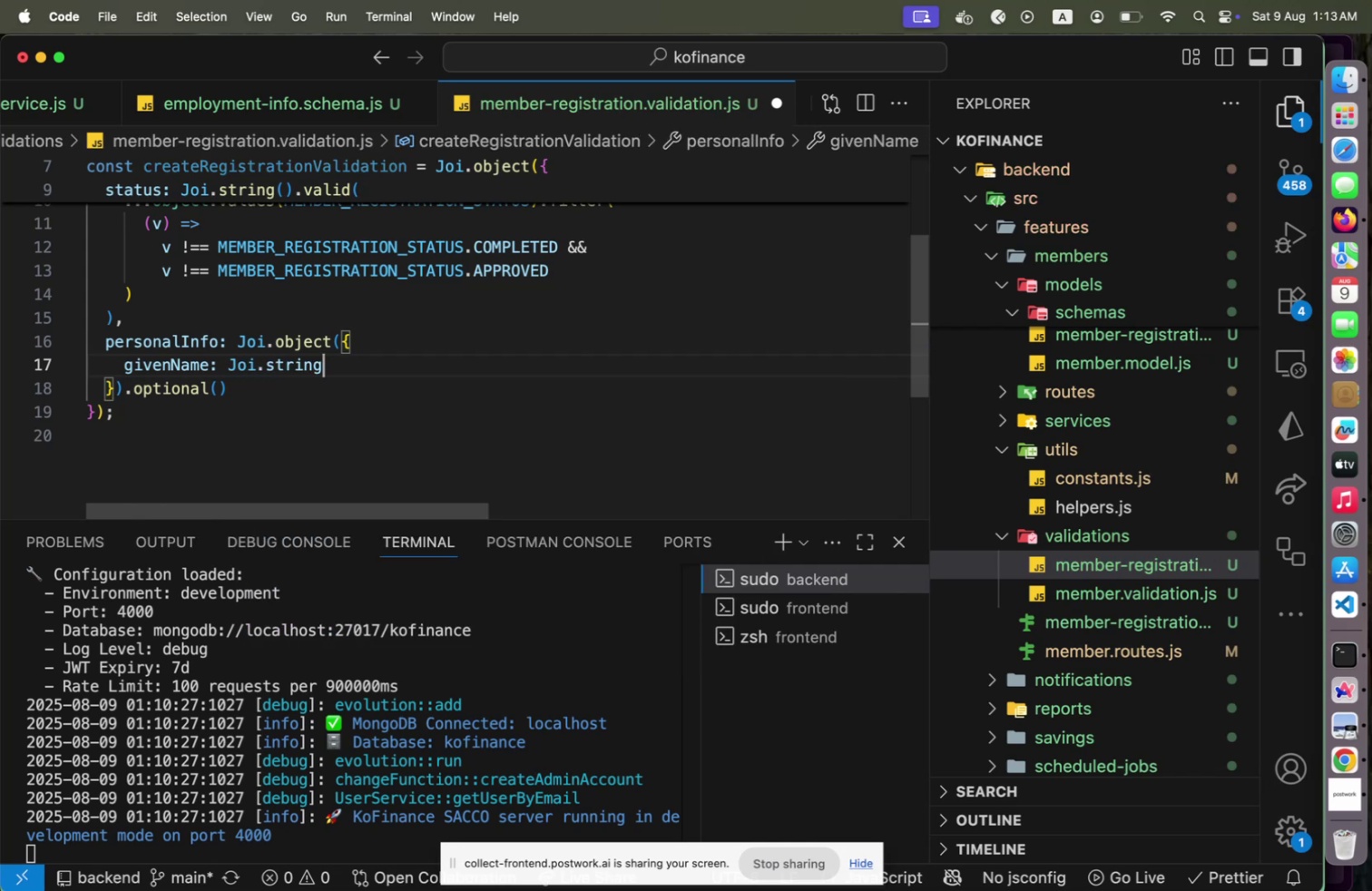 
type(().op)
 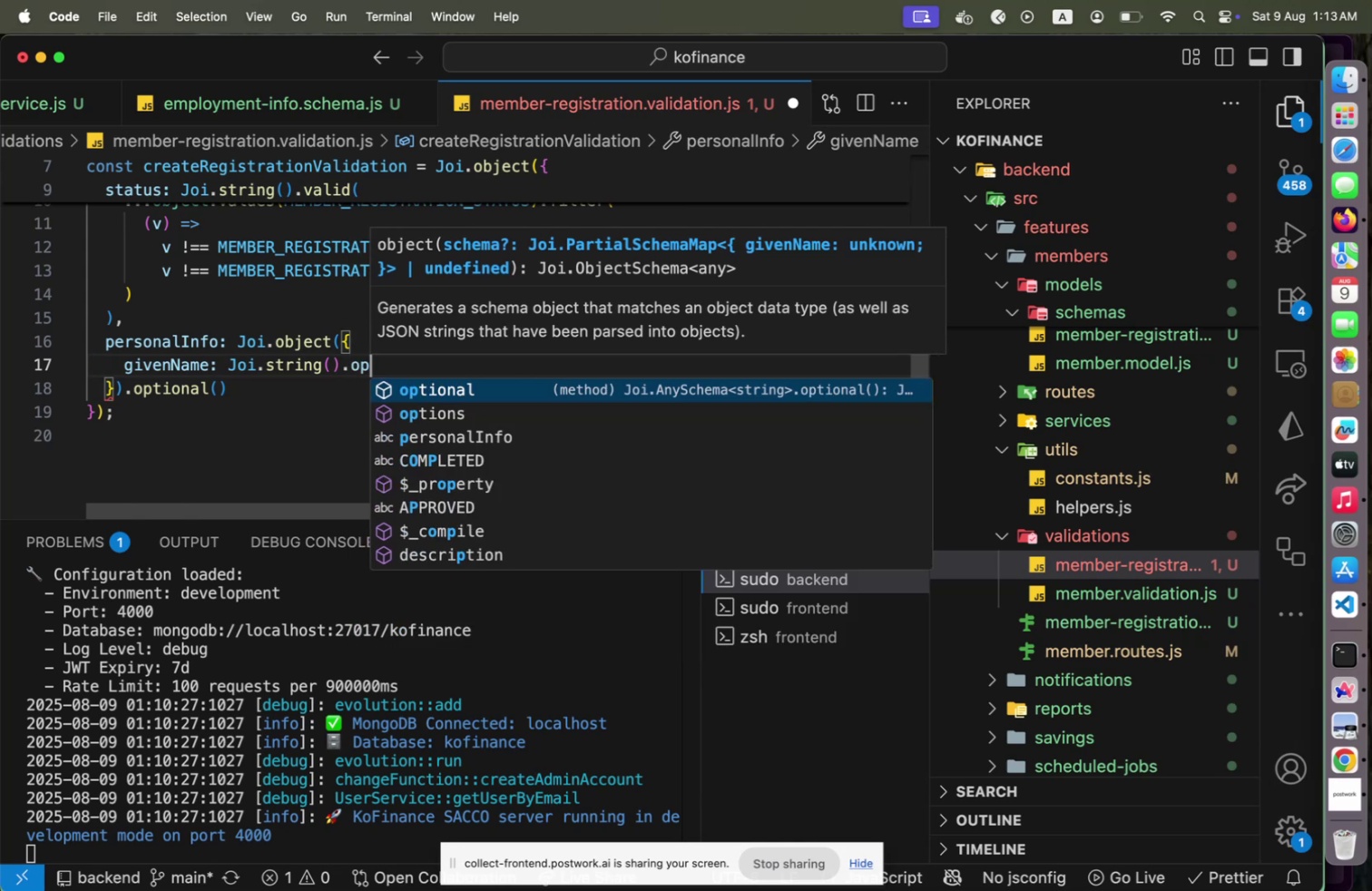 
key(Enter)
 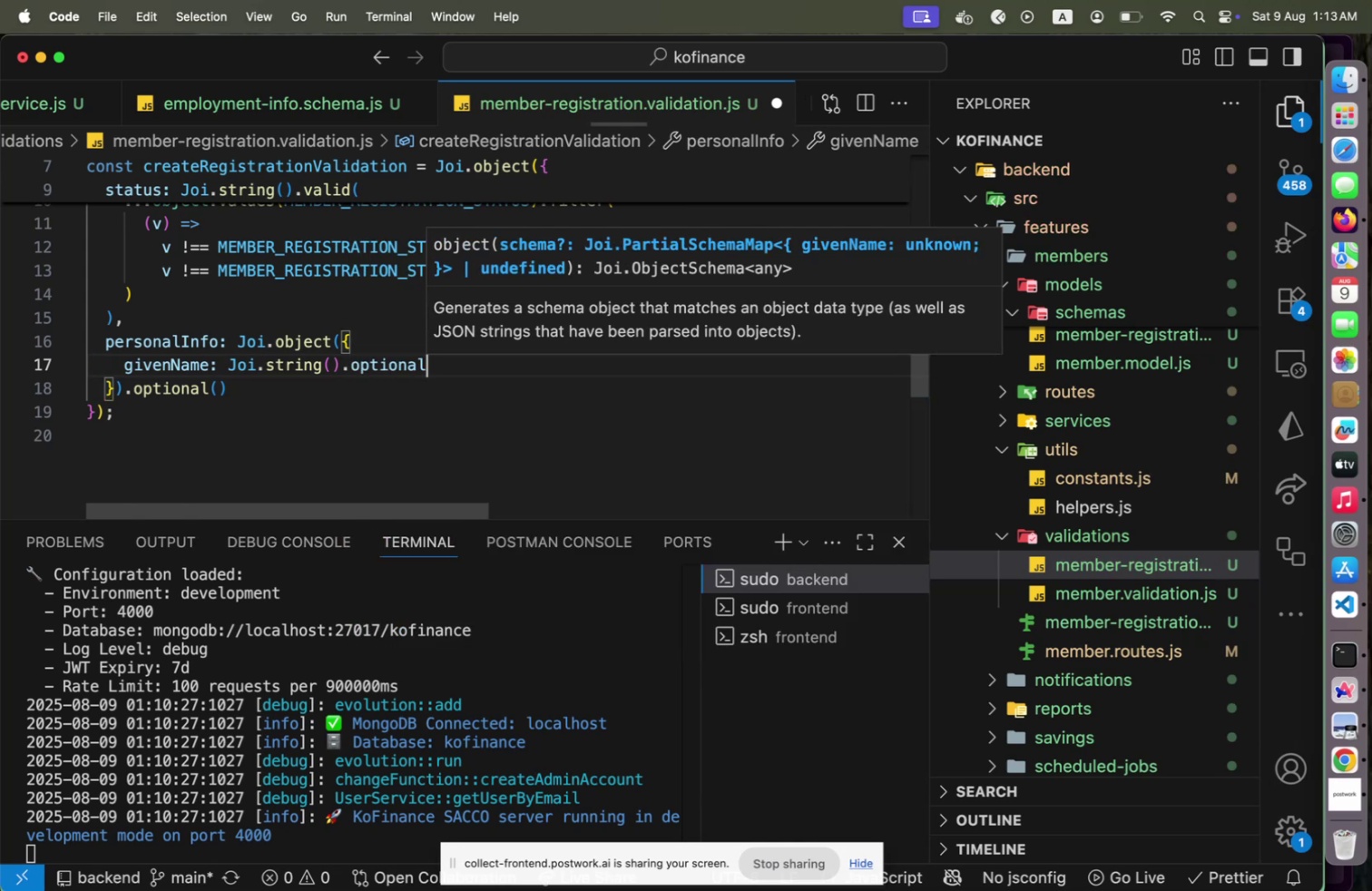 
type(())
 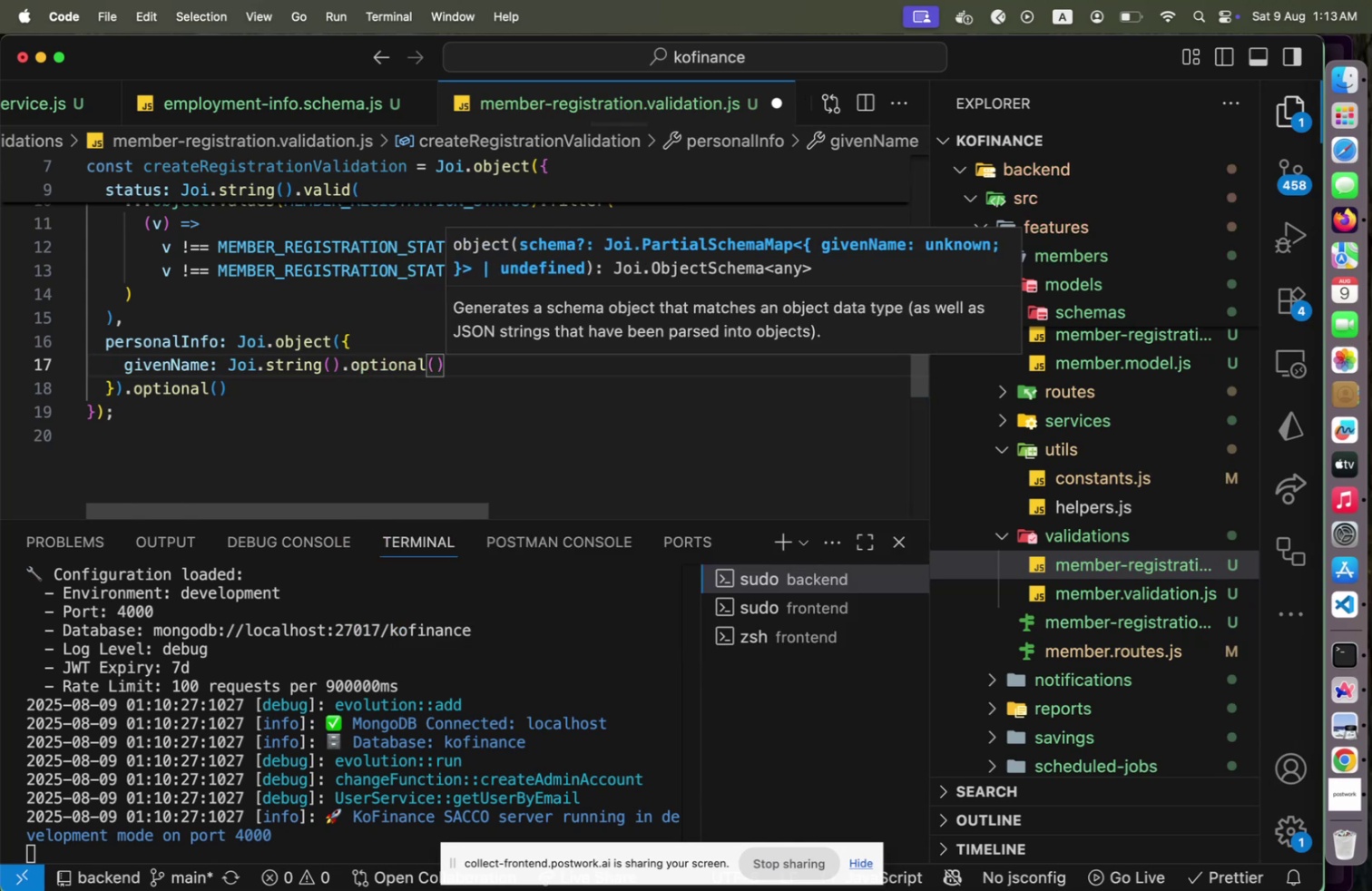 
key(Alt+Shift+ArrowDown)
 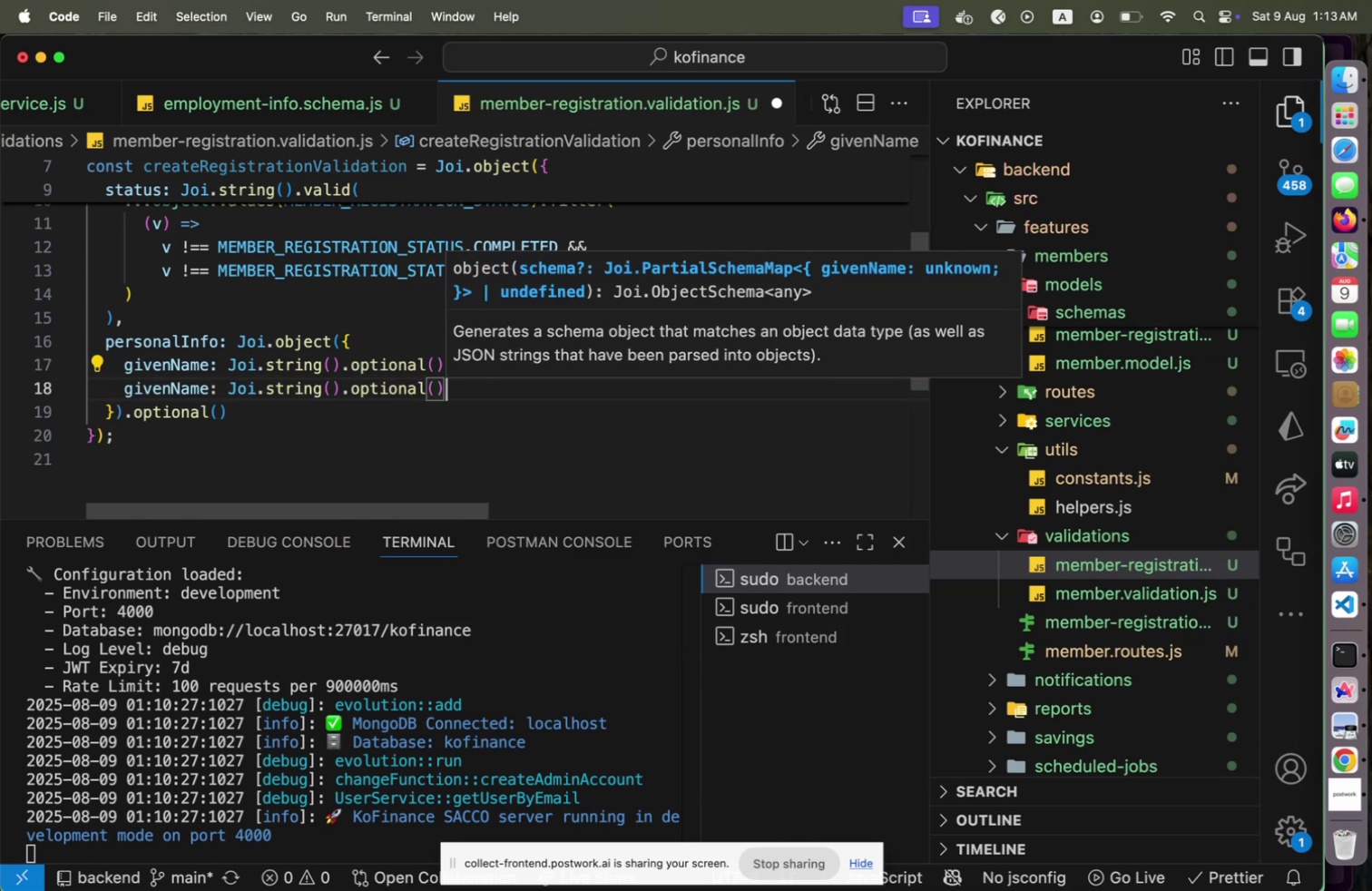 
key(Alt+Shift+ArrowDown)
 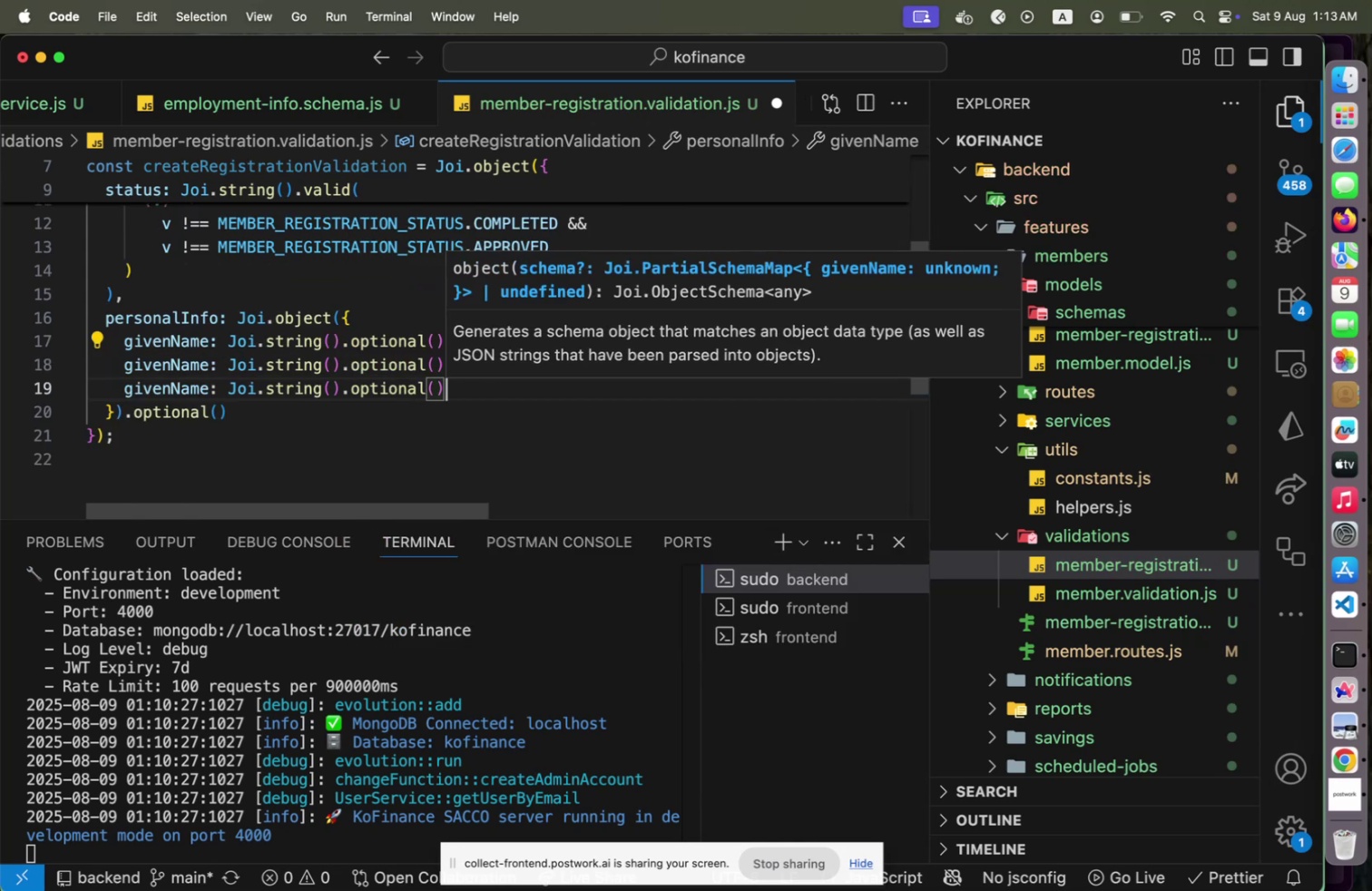 
key(ArrowUp)
 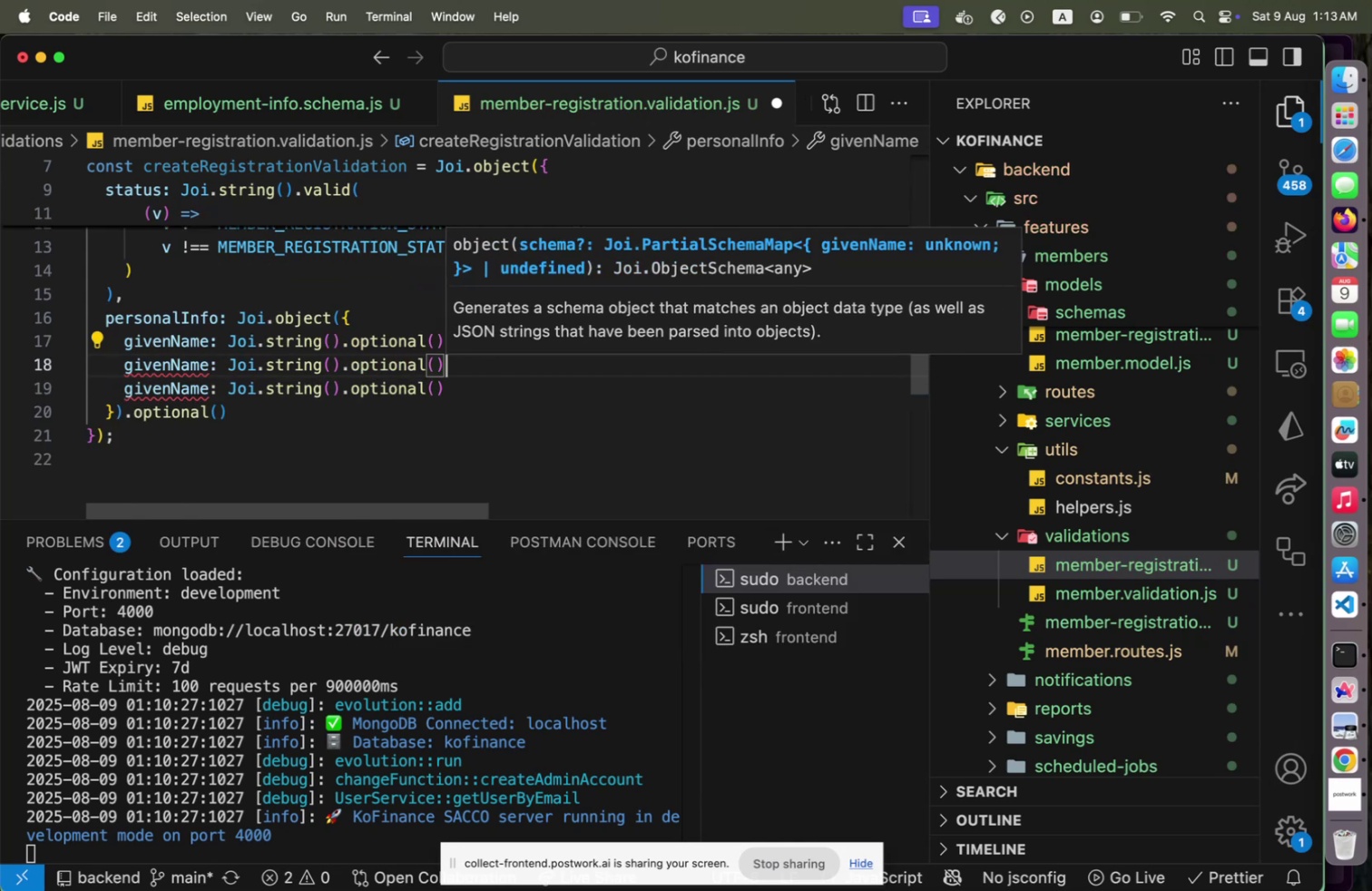 
key(ArrowUp)
 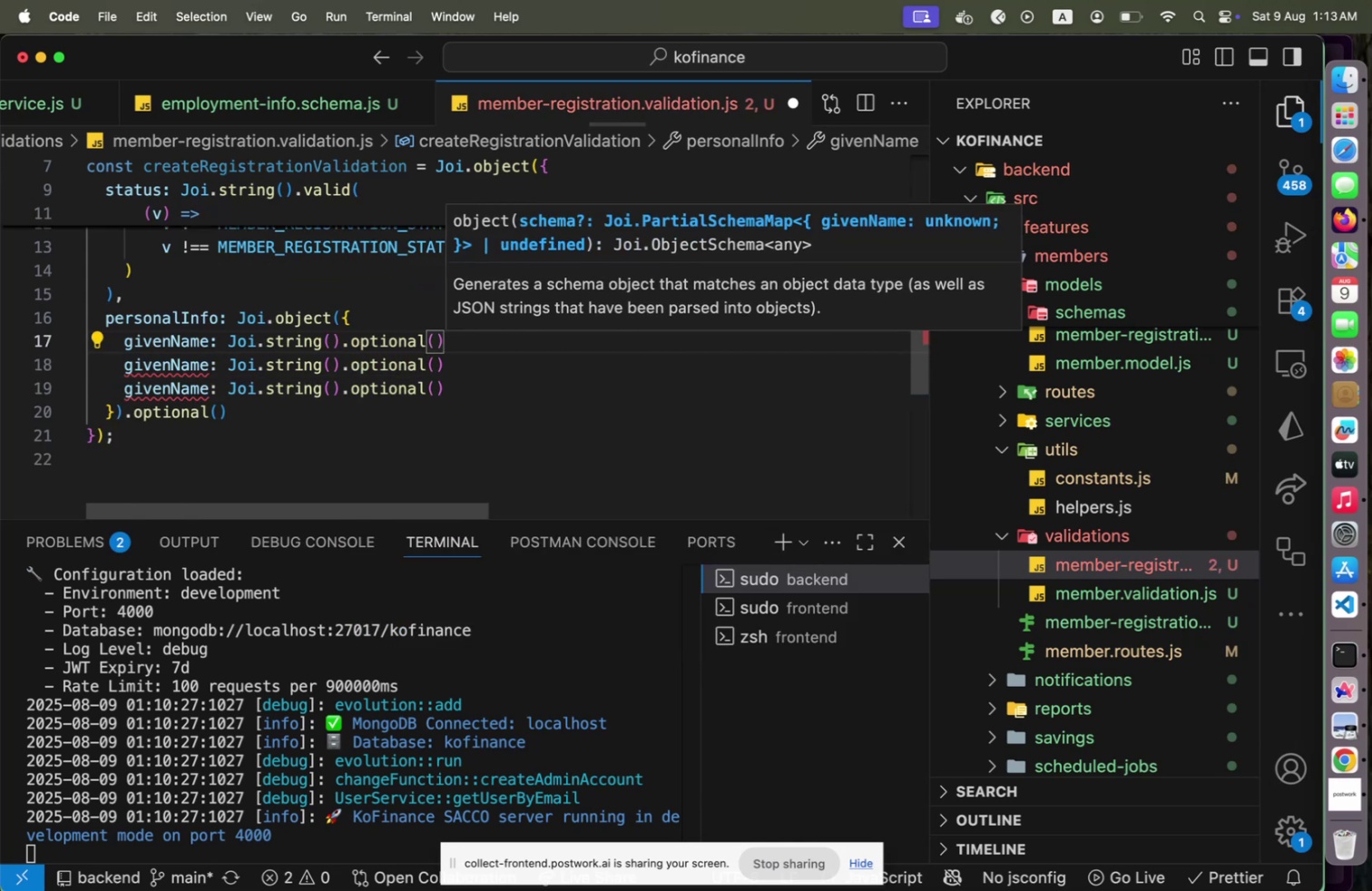 
key(Comma)
 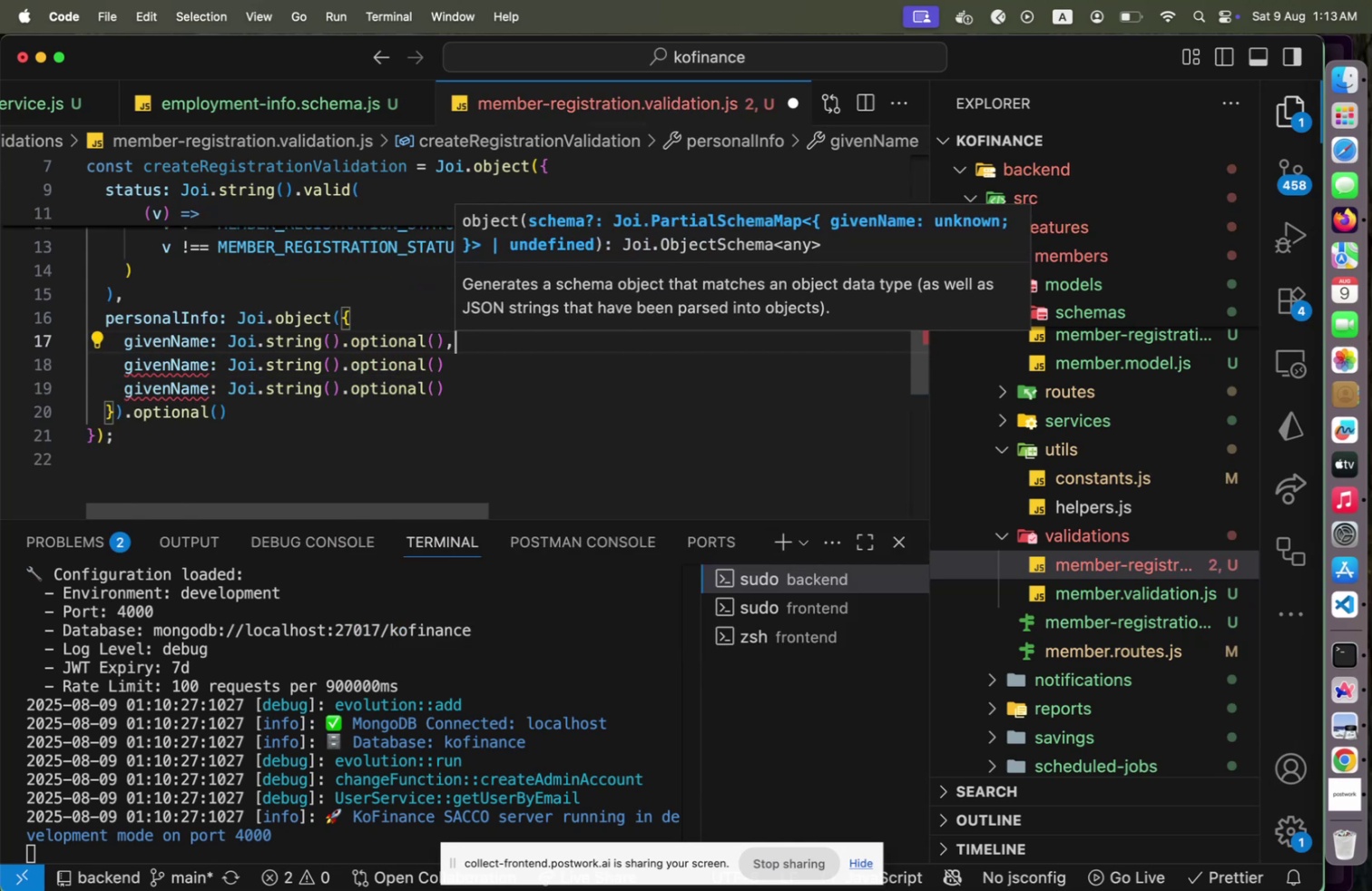 
key(ArrowDown)
 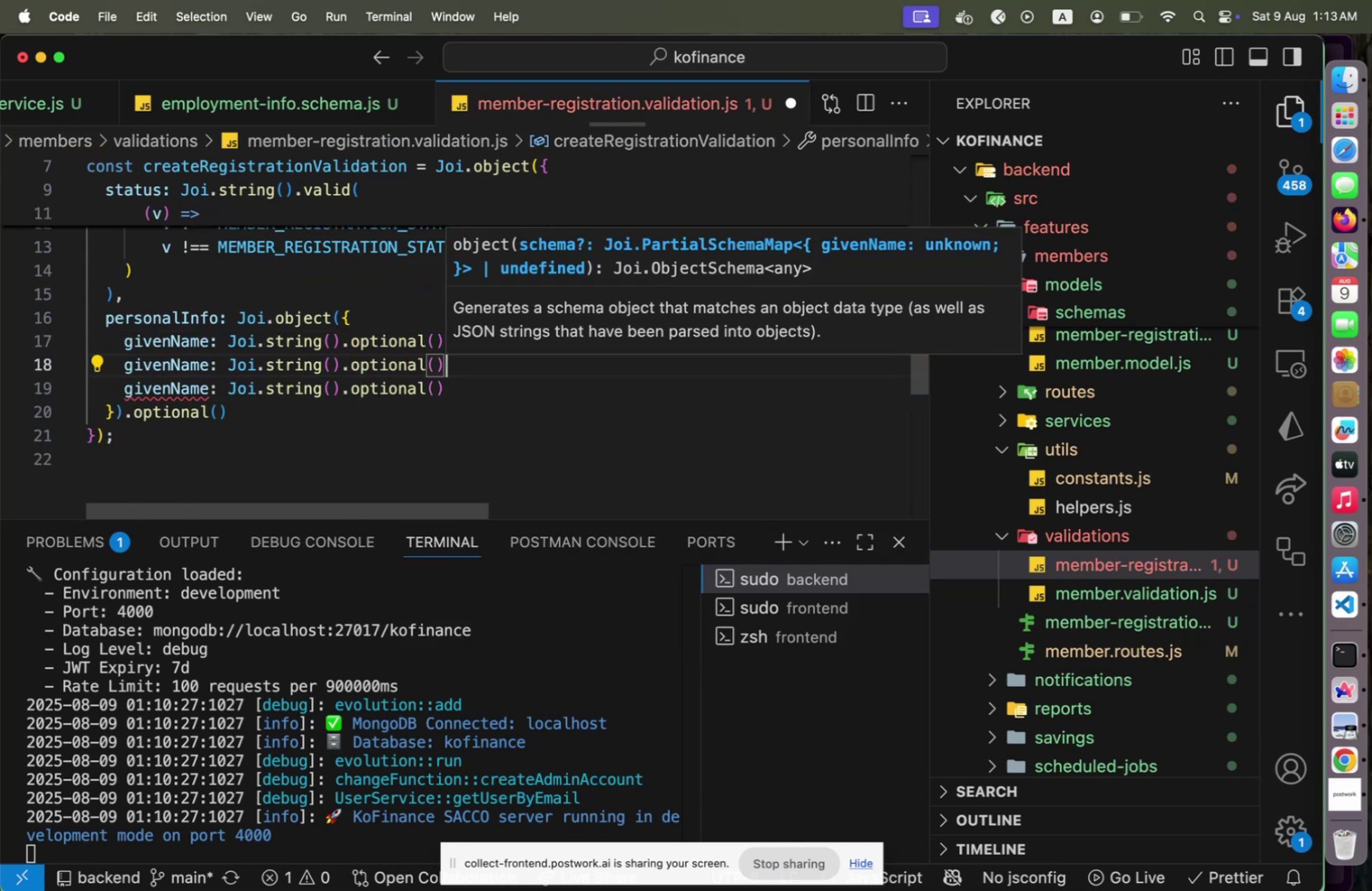 
key(Comma)
 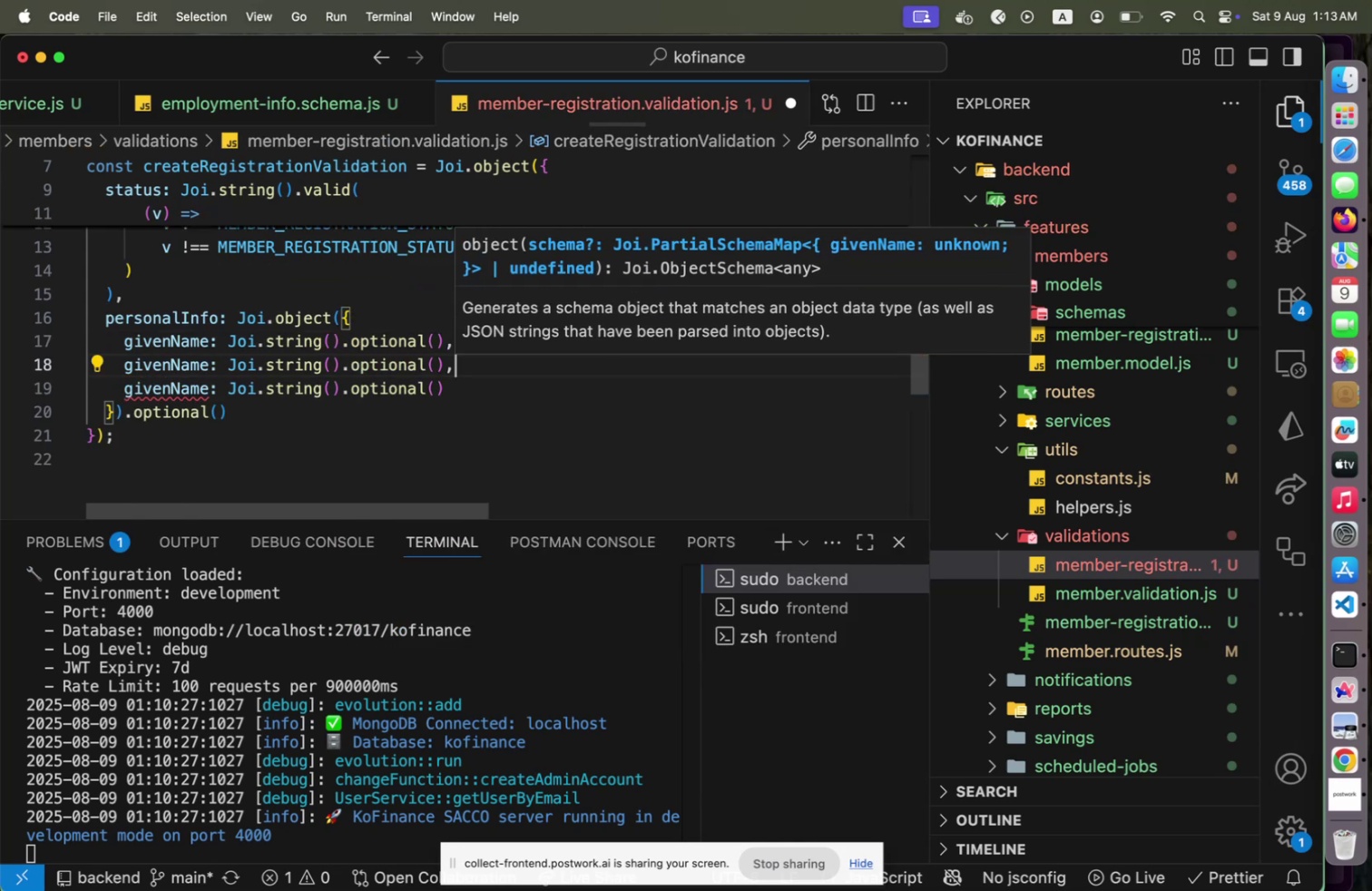 
key(ArrowDown)
 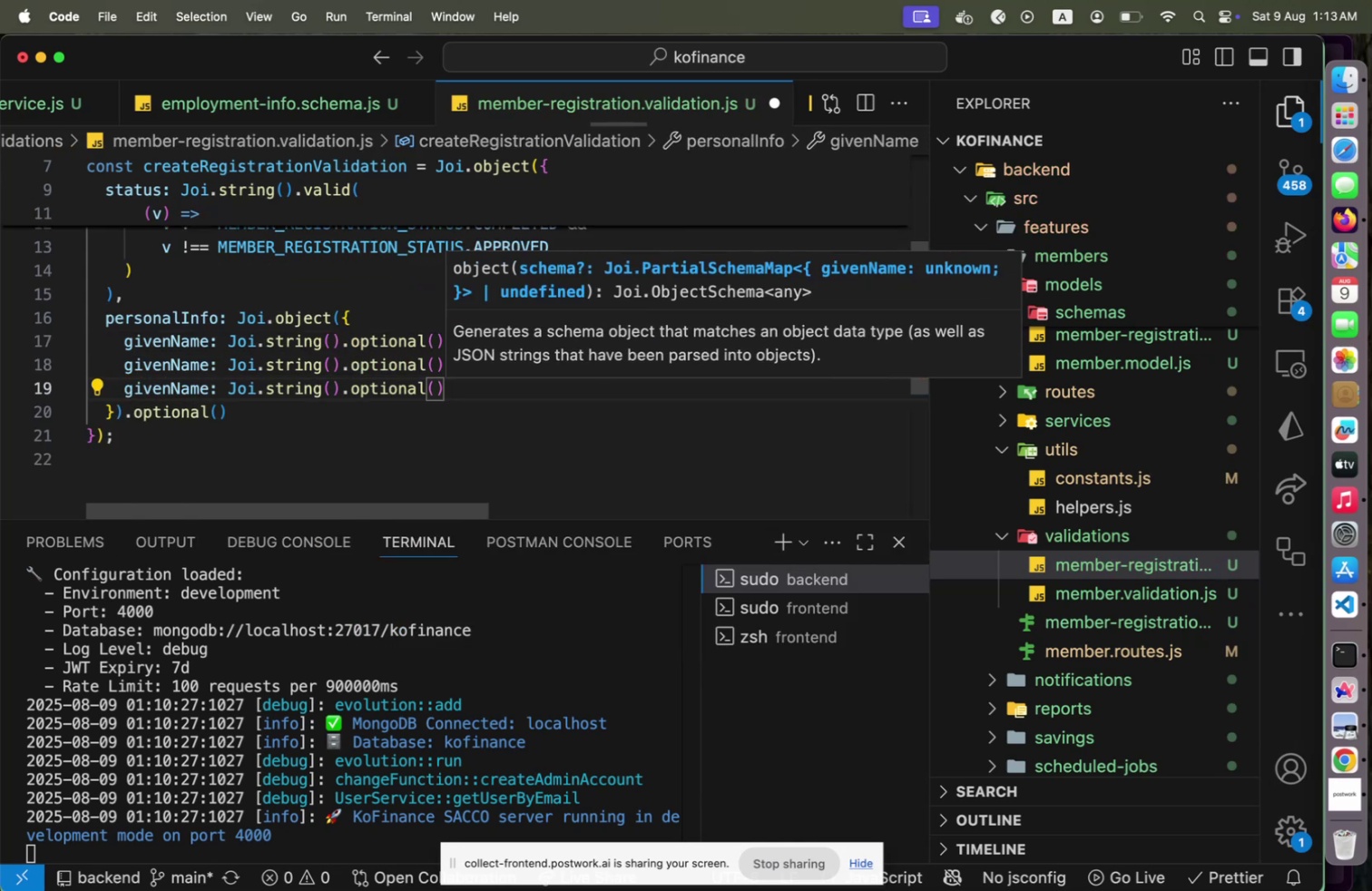 
key(Comma)
 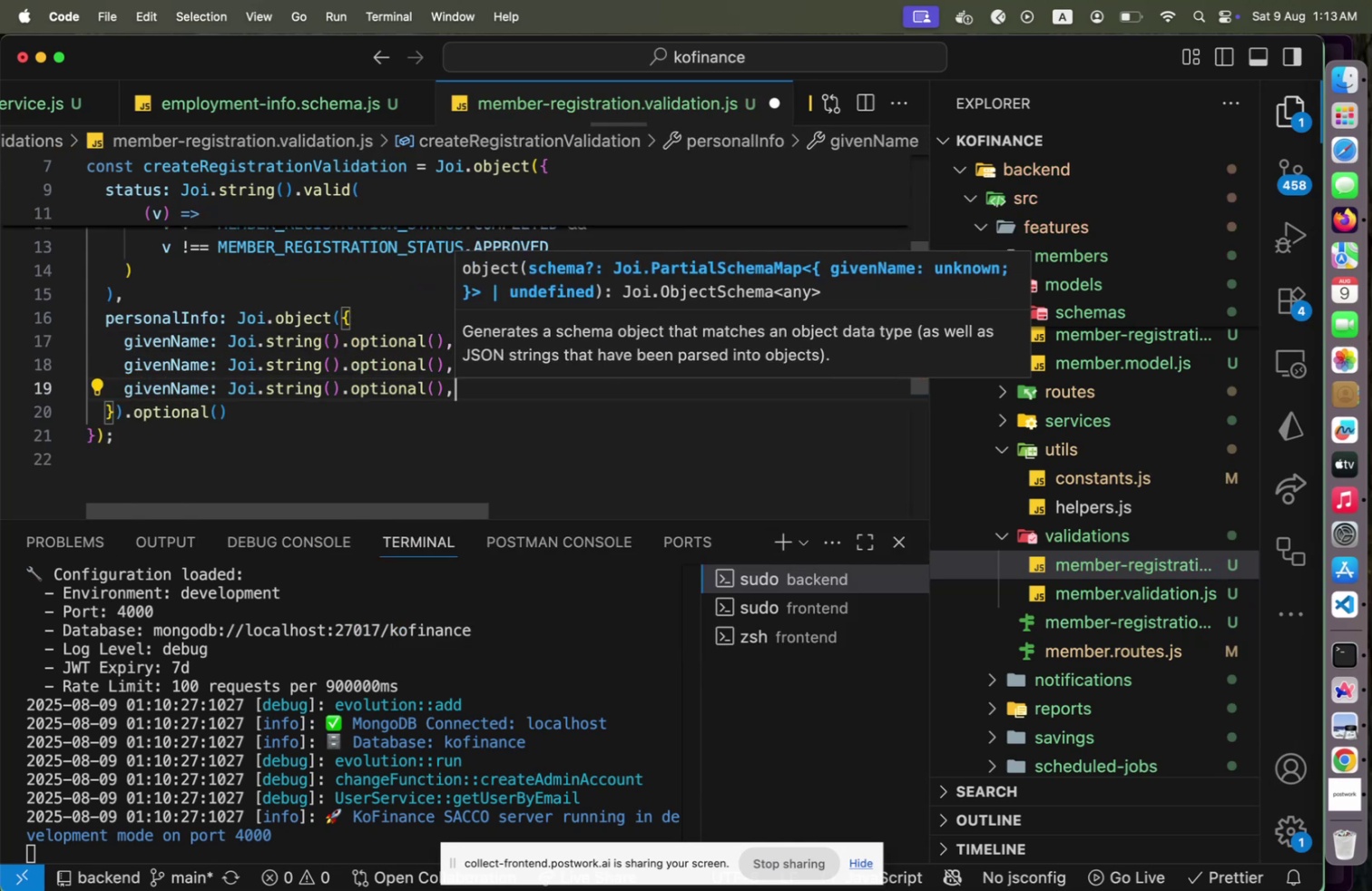 
key(Alt+Shift+OptionLeft)
 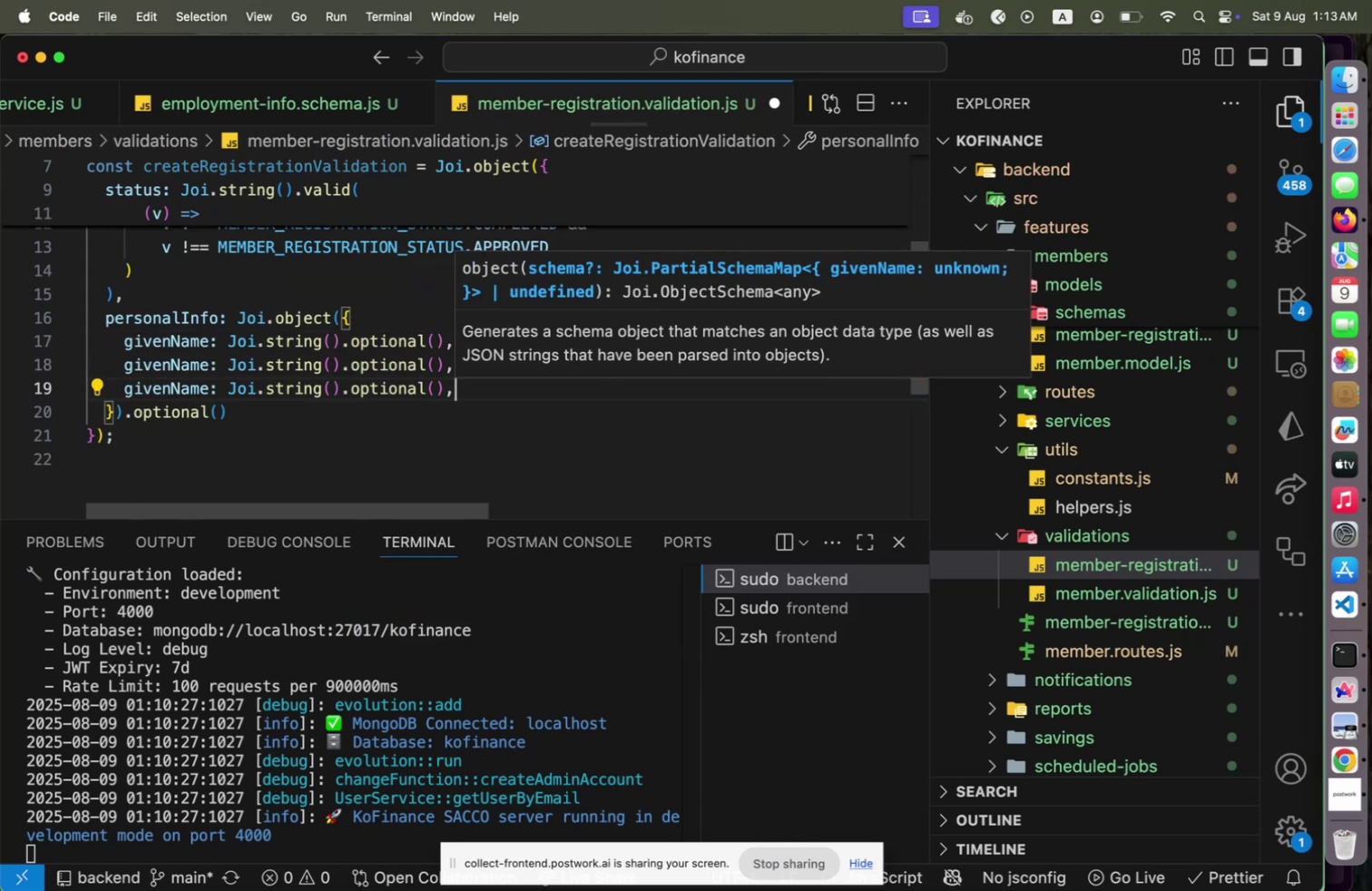 
key(Alt+Shift+ArrowDown)
 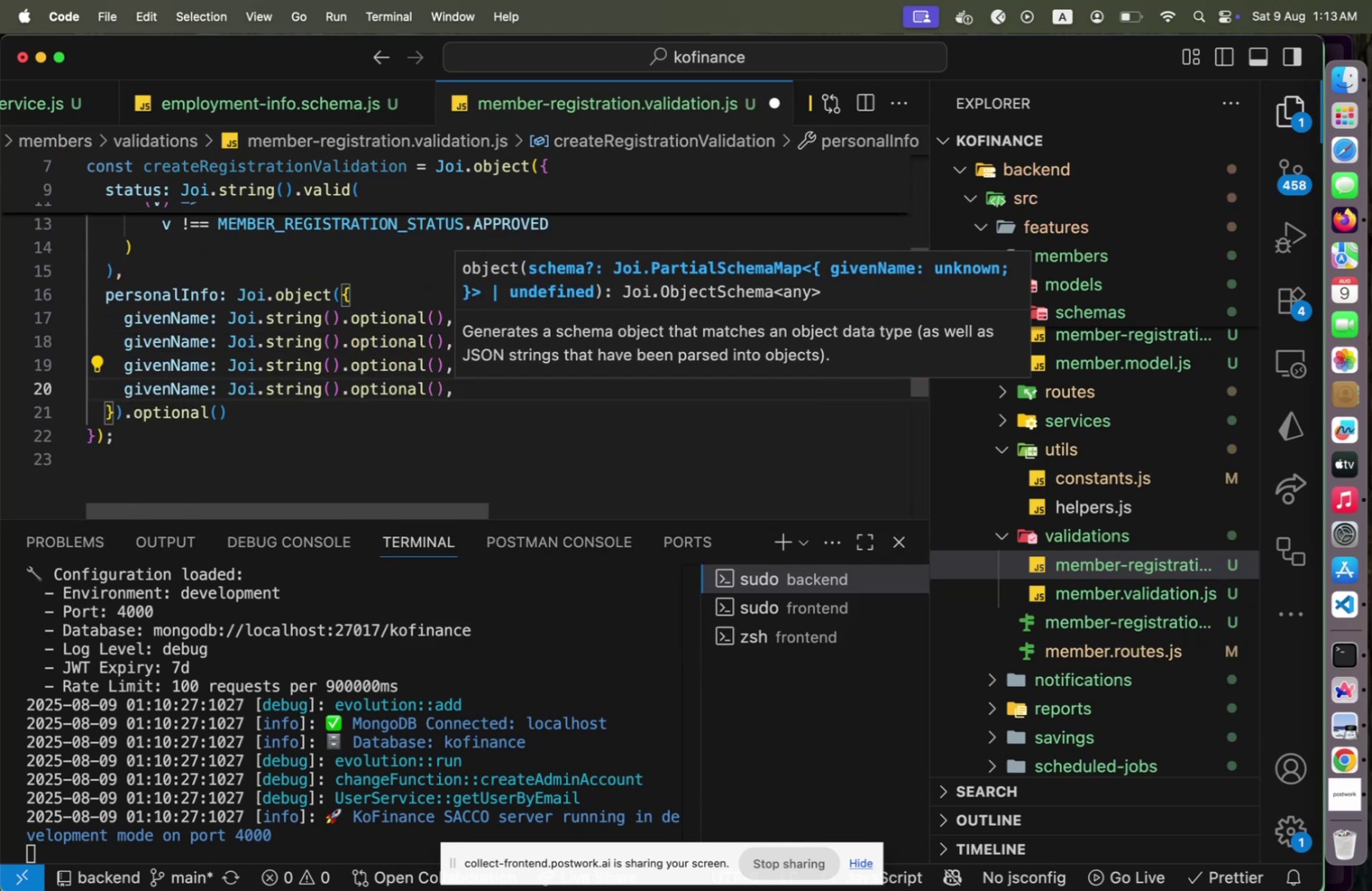 
key(Home)
 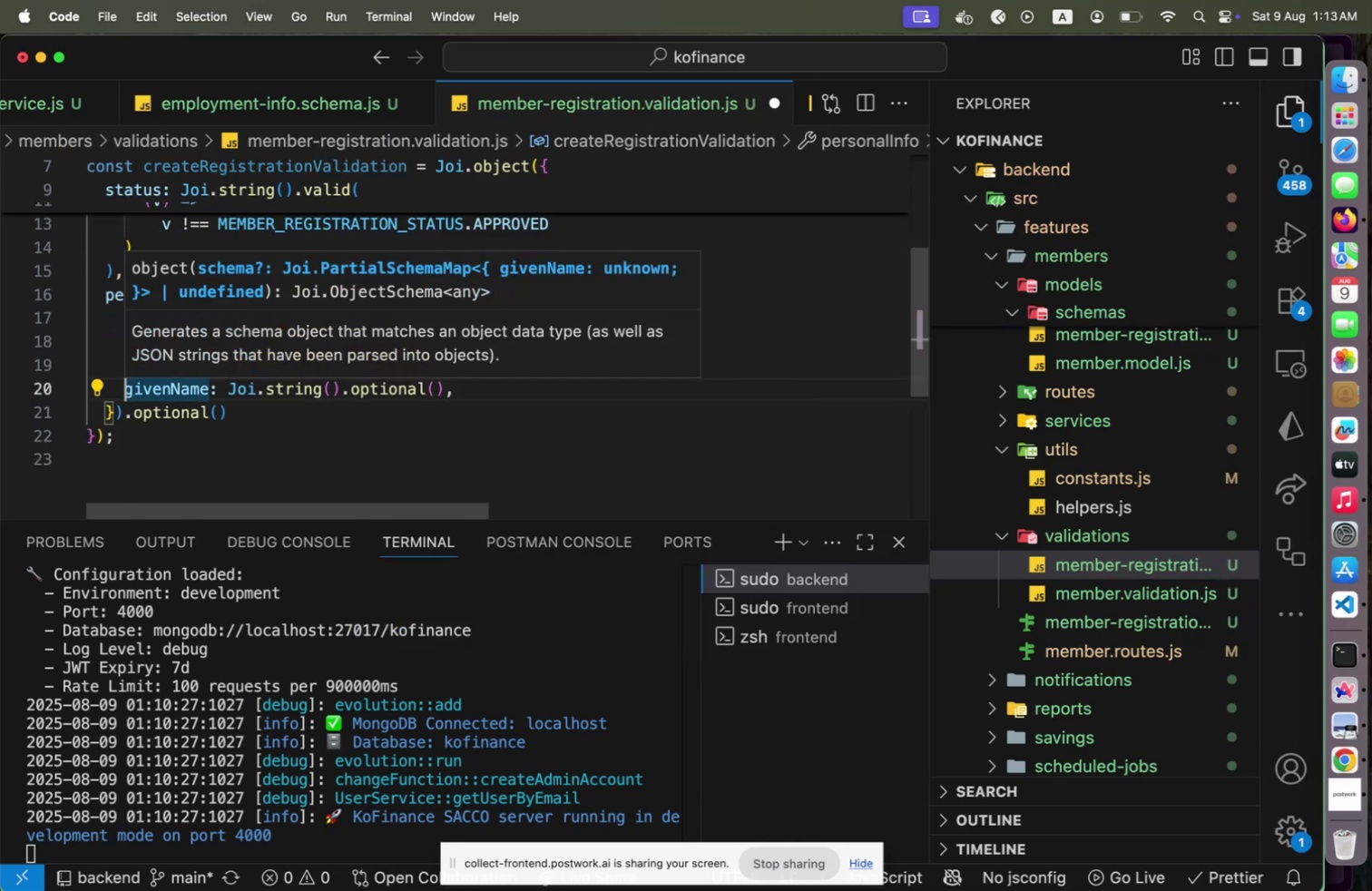 
key(Shift+ArrowRight)
 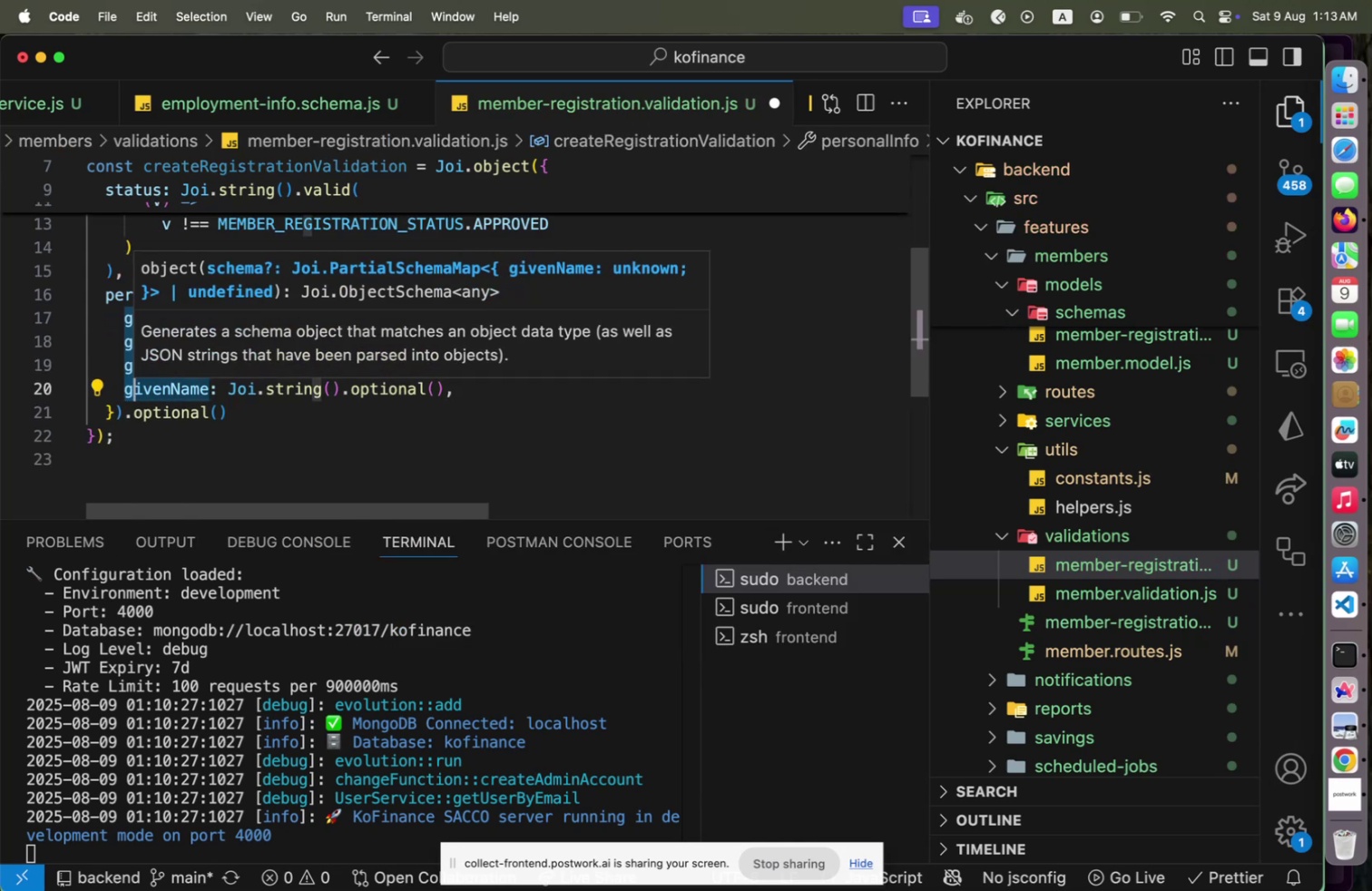 
key(Shift+ArrowRight)
 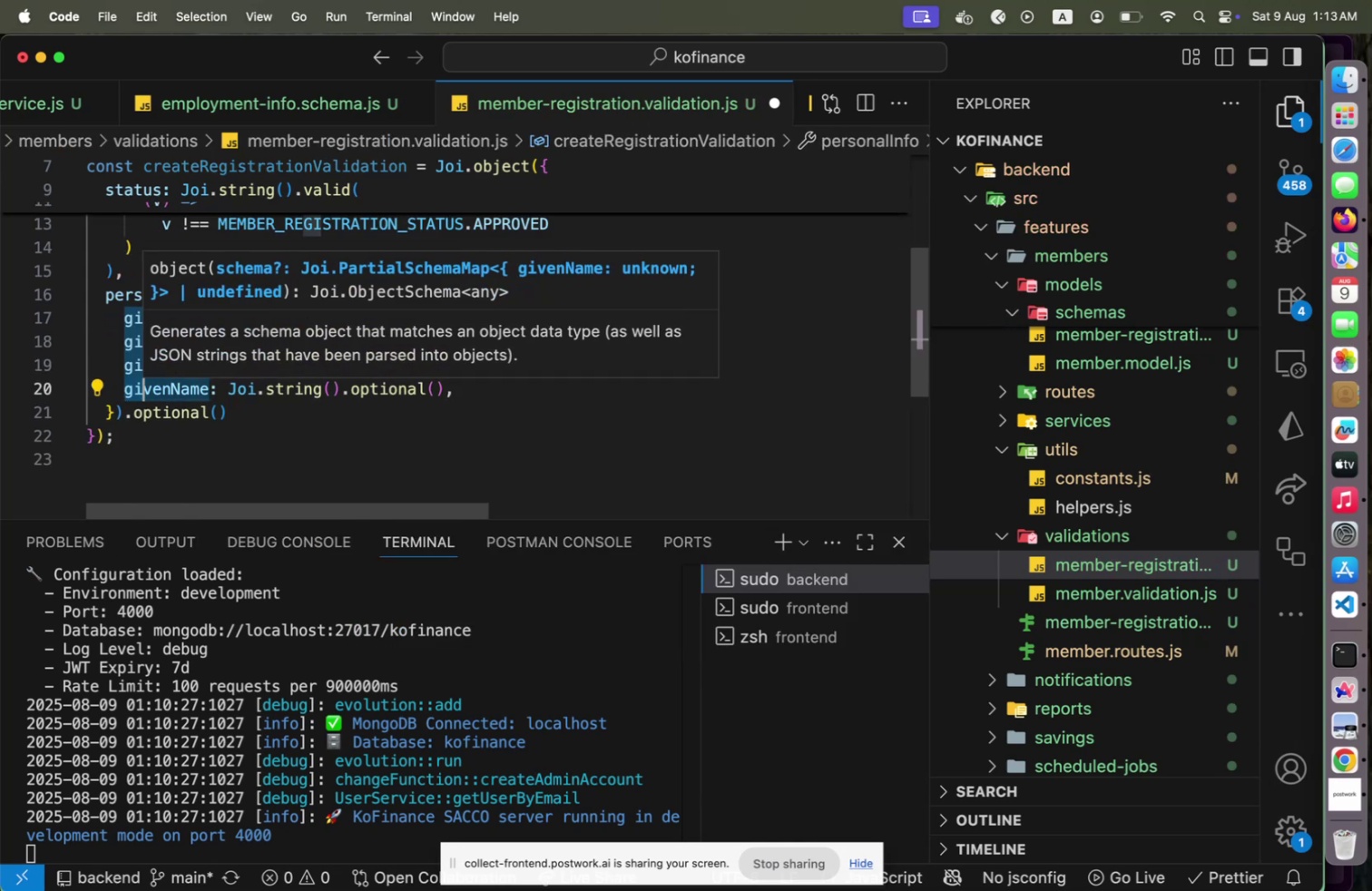 
key(Shift+ArrowRight)
 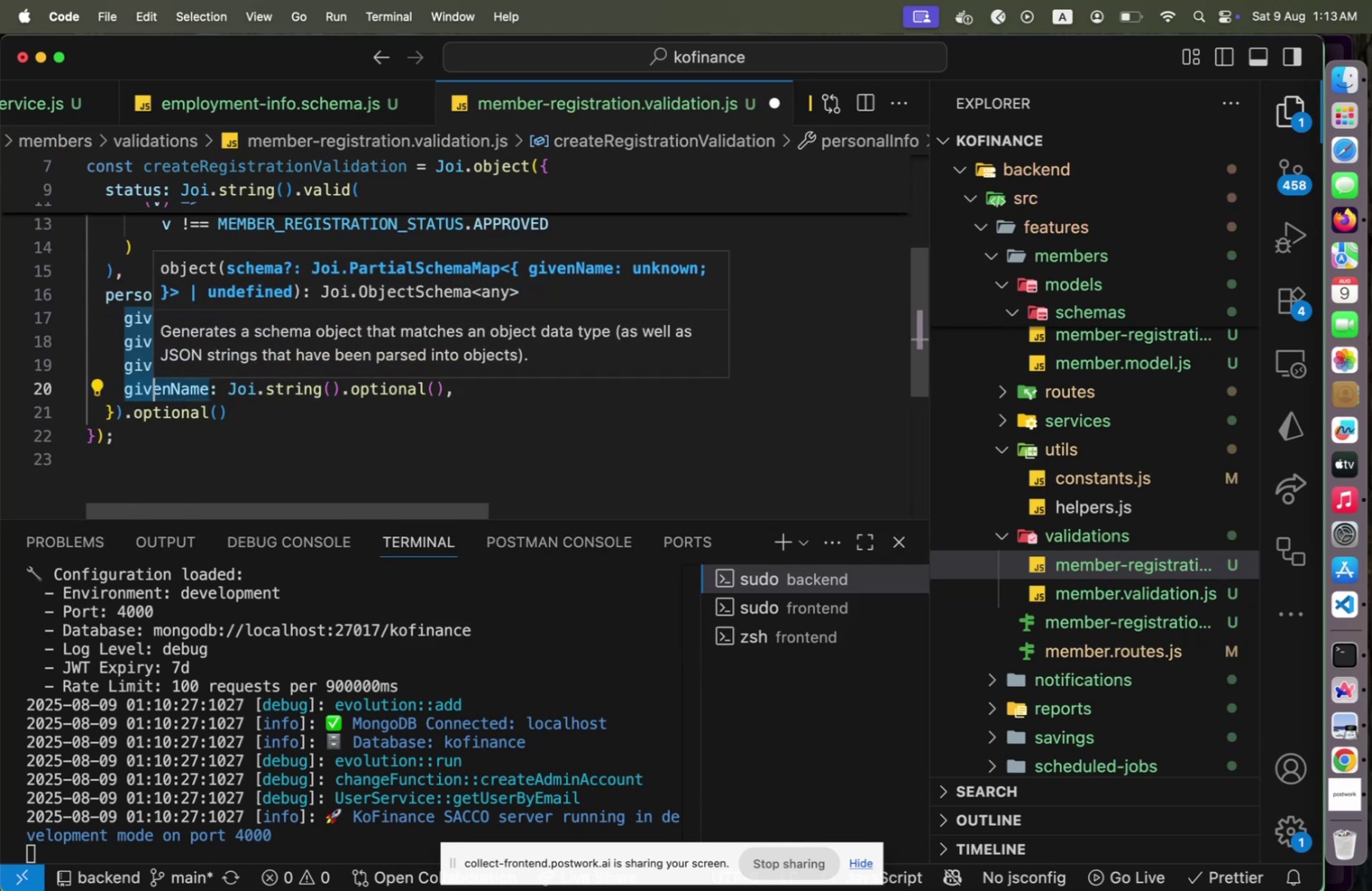 
key(Shift+ArrowRight)
 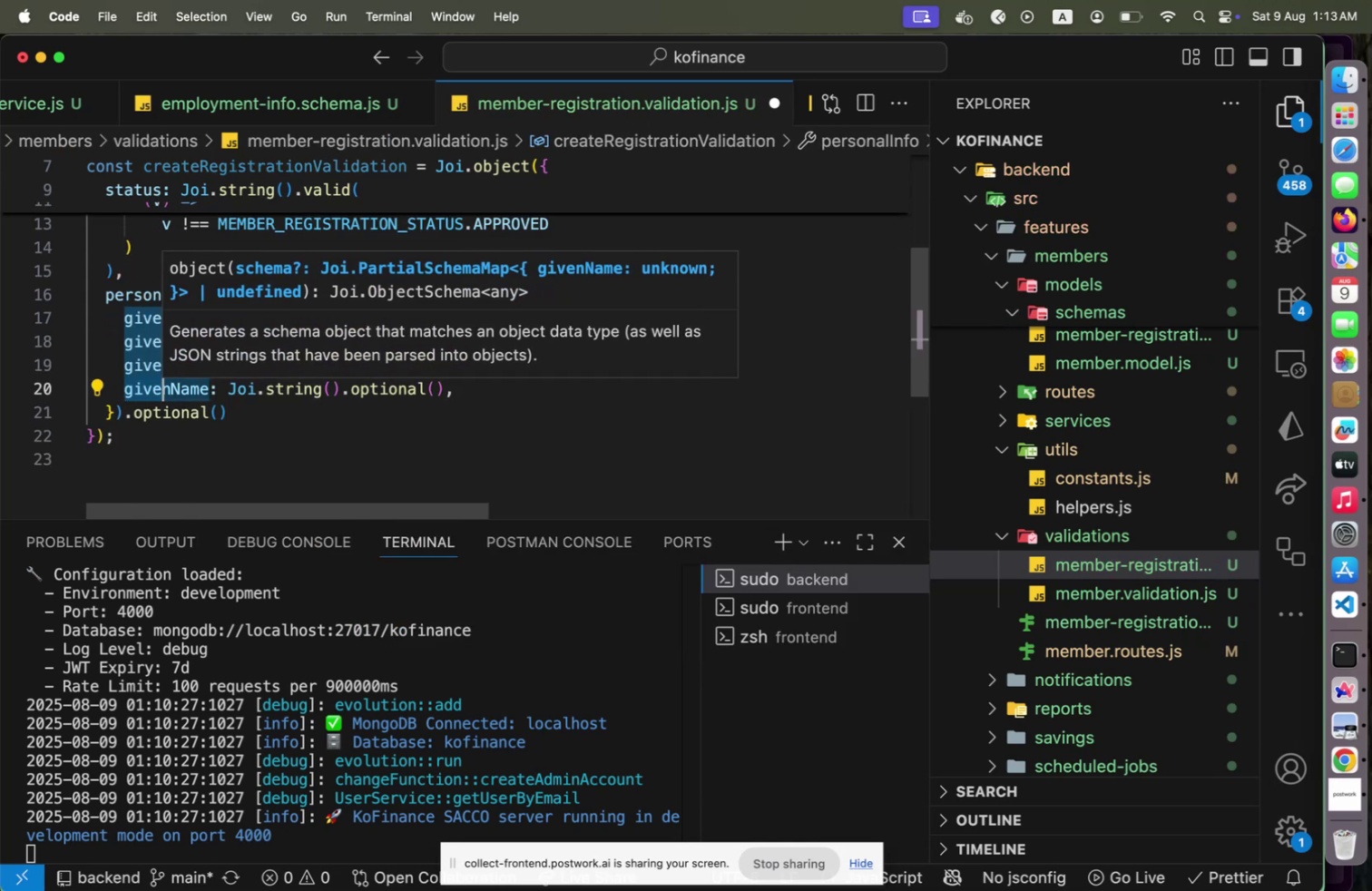 
key(Shift+ArrowRight)
 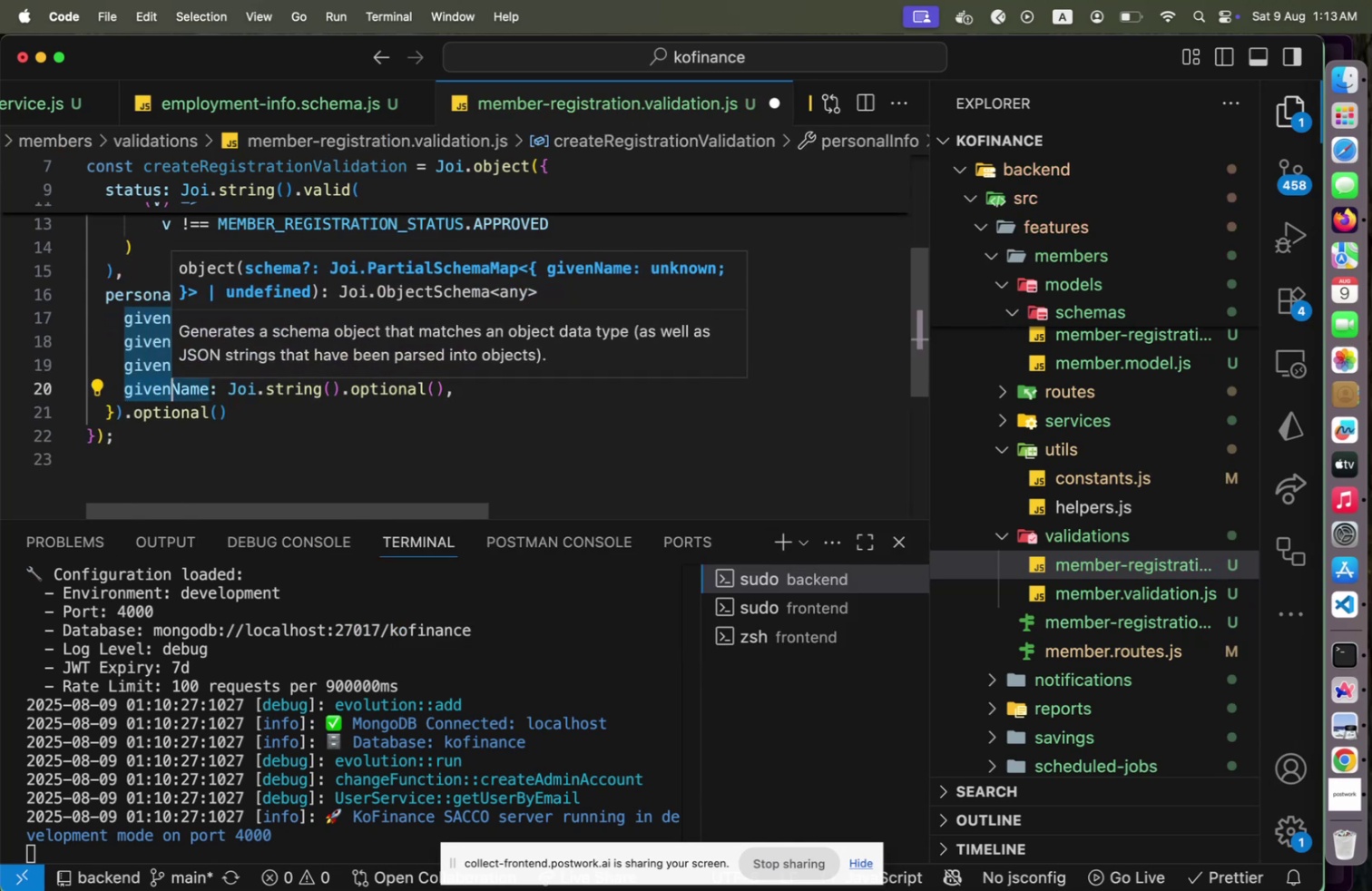 
type(full)
 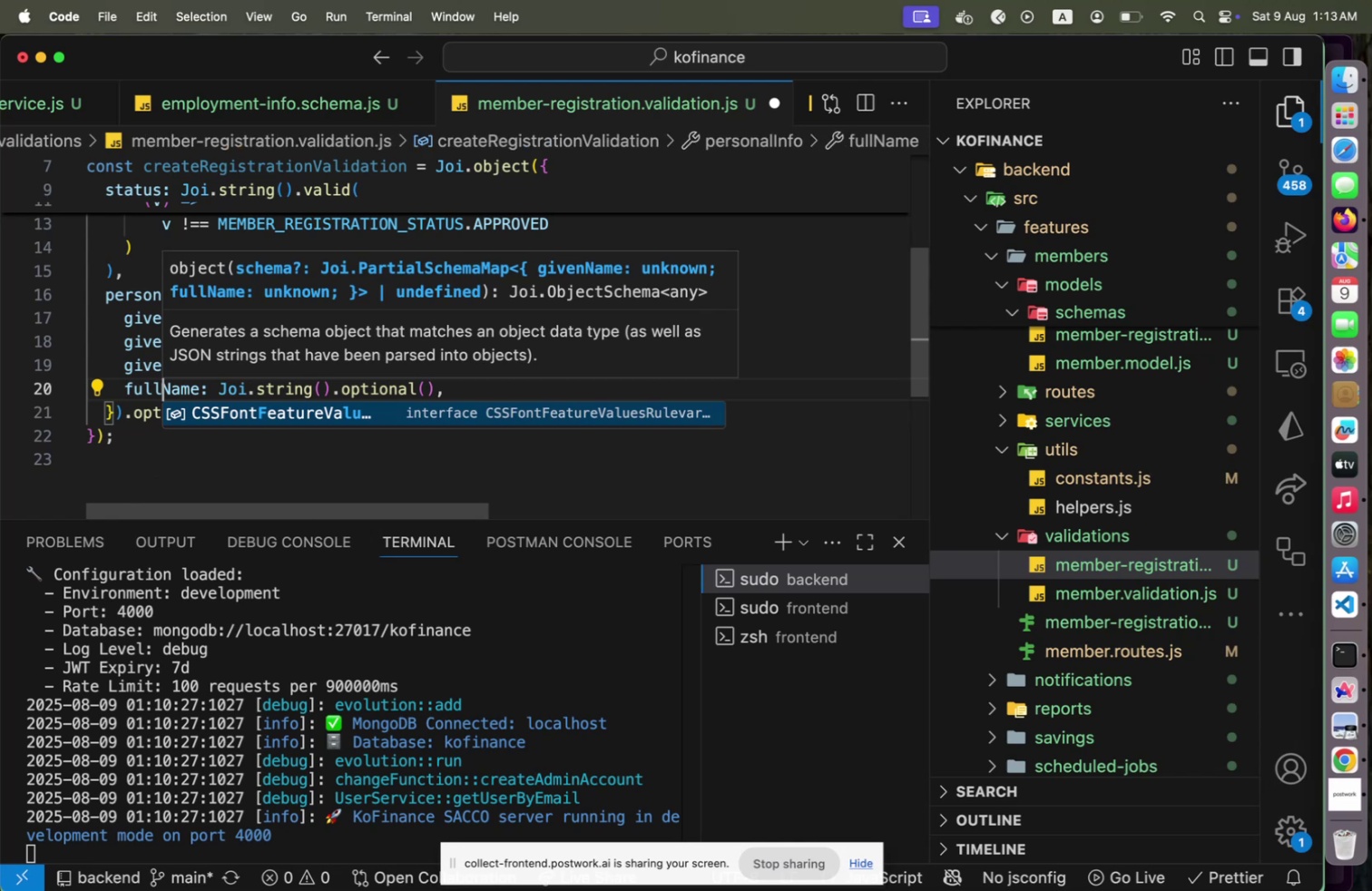 
key(ArrowRight)
 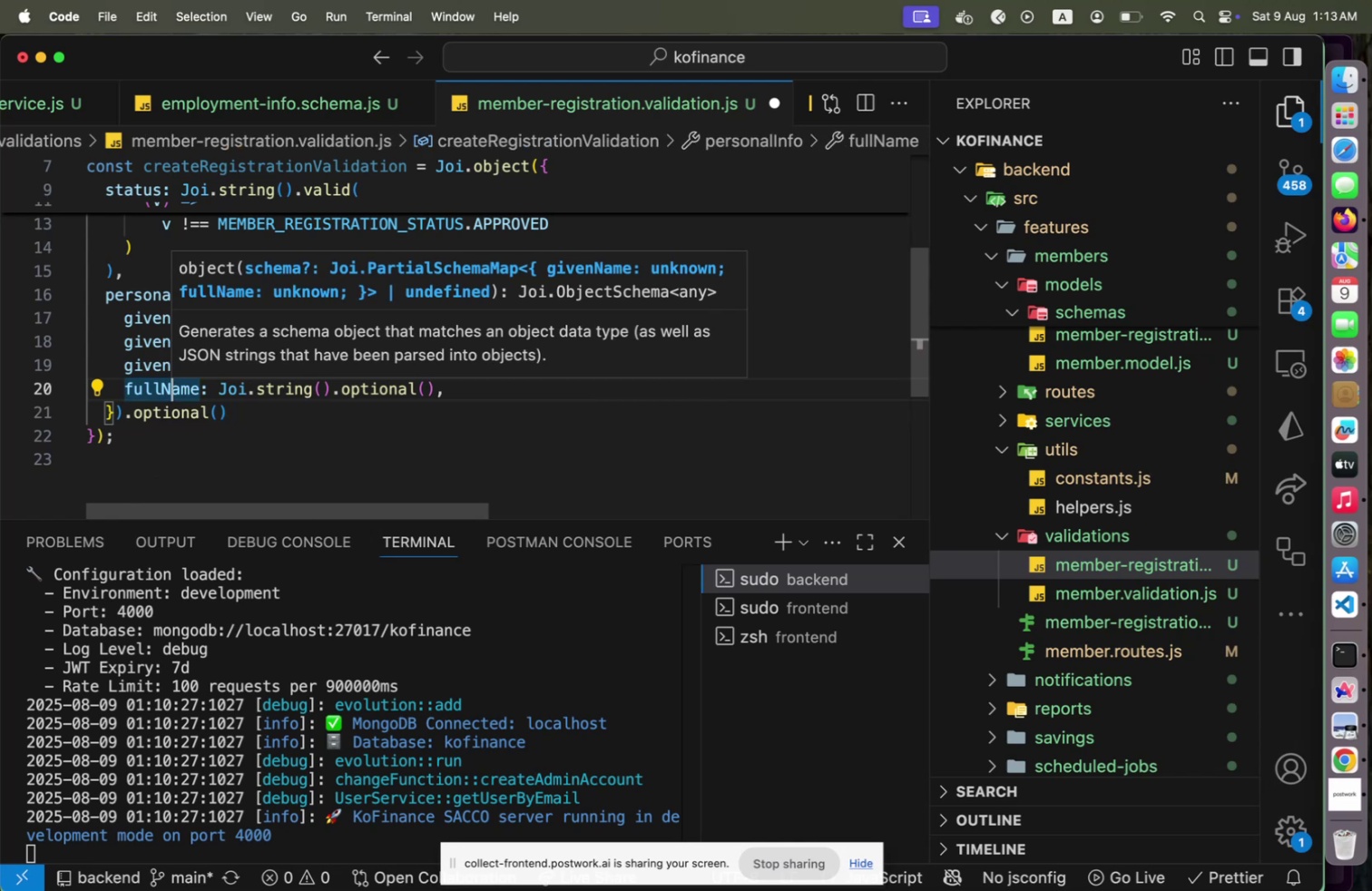 
key(Escape)
 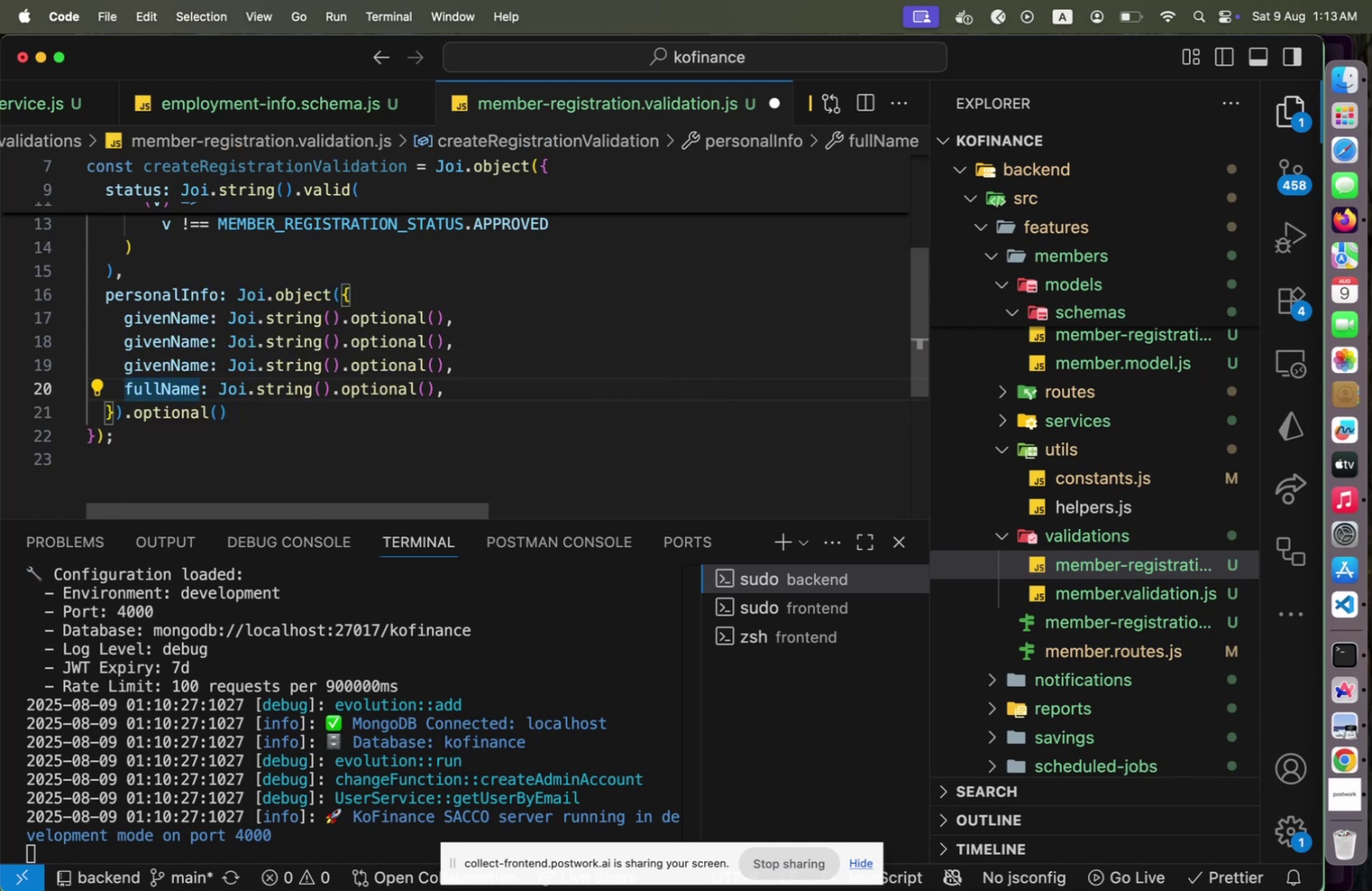 
key(ArrowUp)
 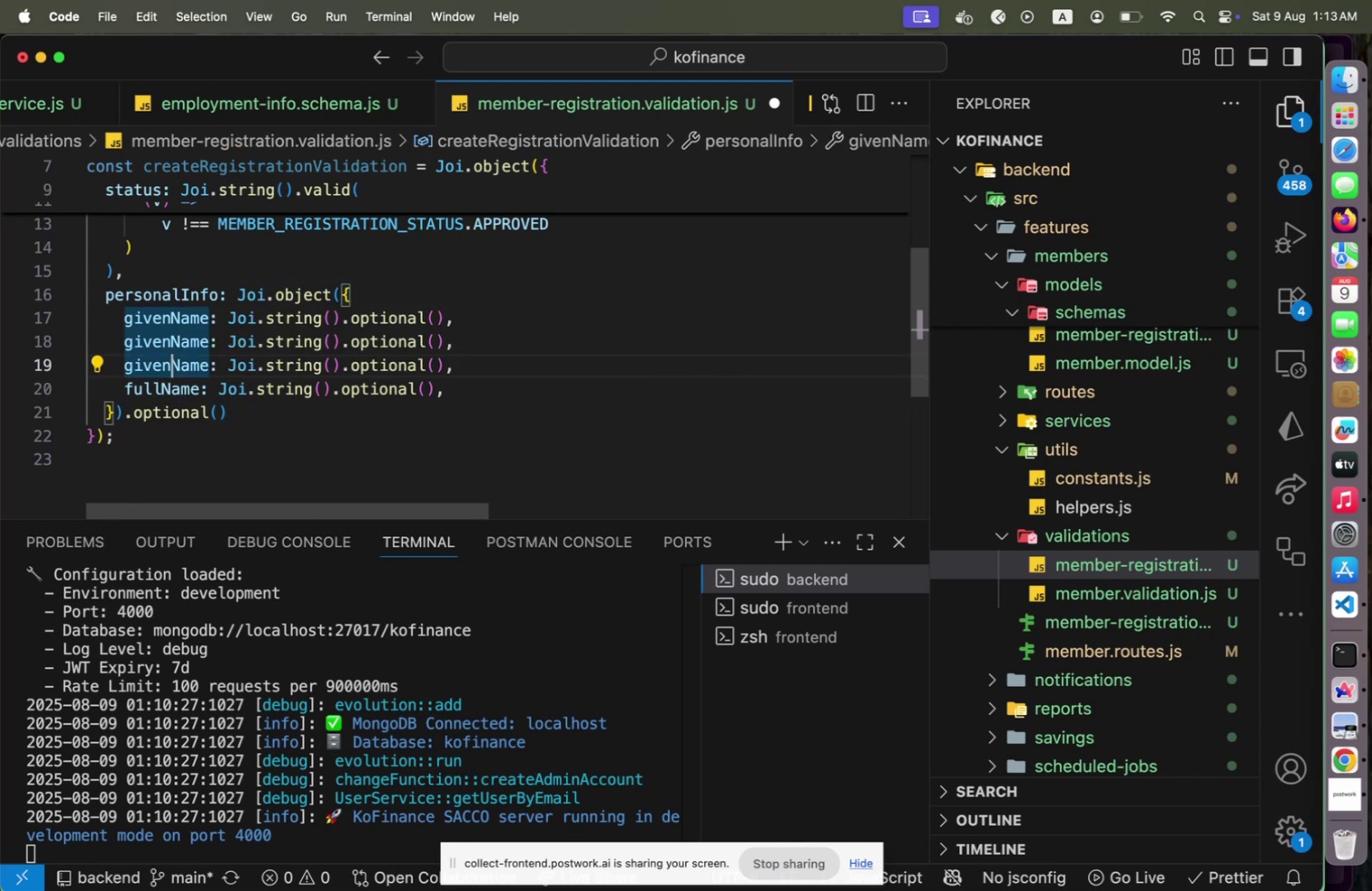 
type([Home]f)
key(Backspace)
type(ga)
key(Backspace)
type(randFathers)
 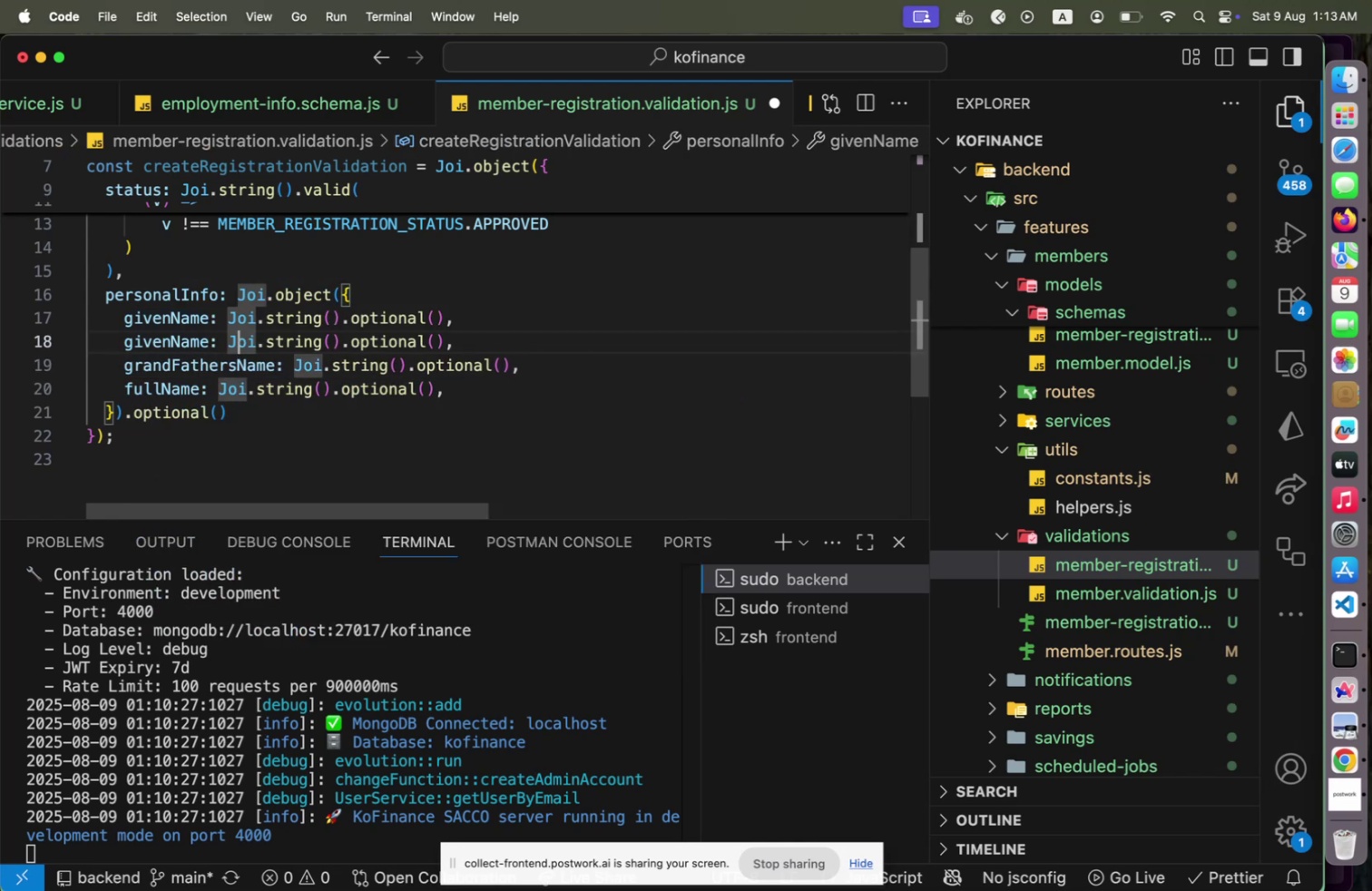 
 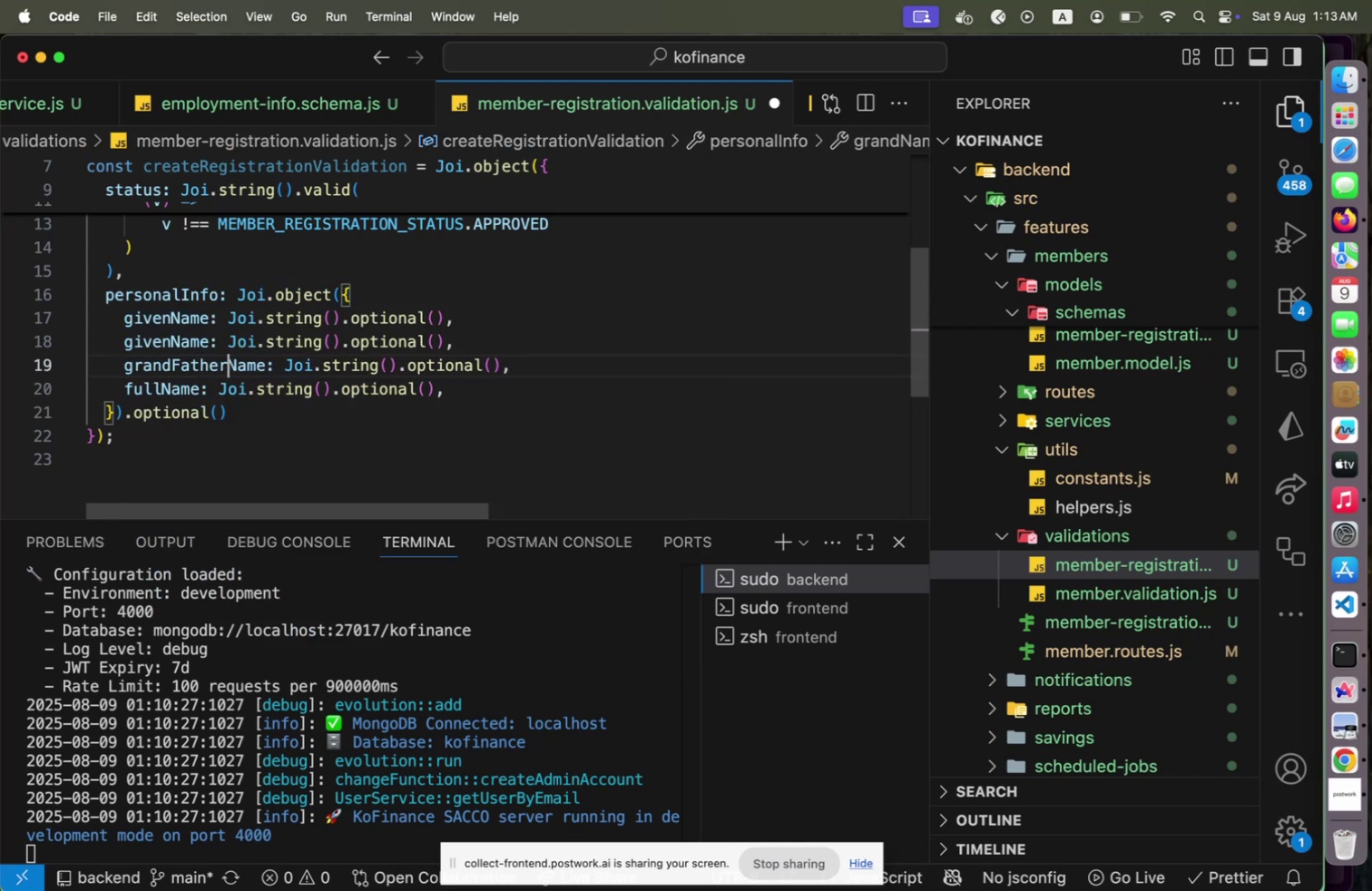 
key(ArrowUp)
 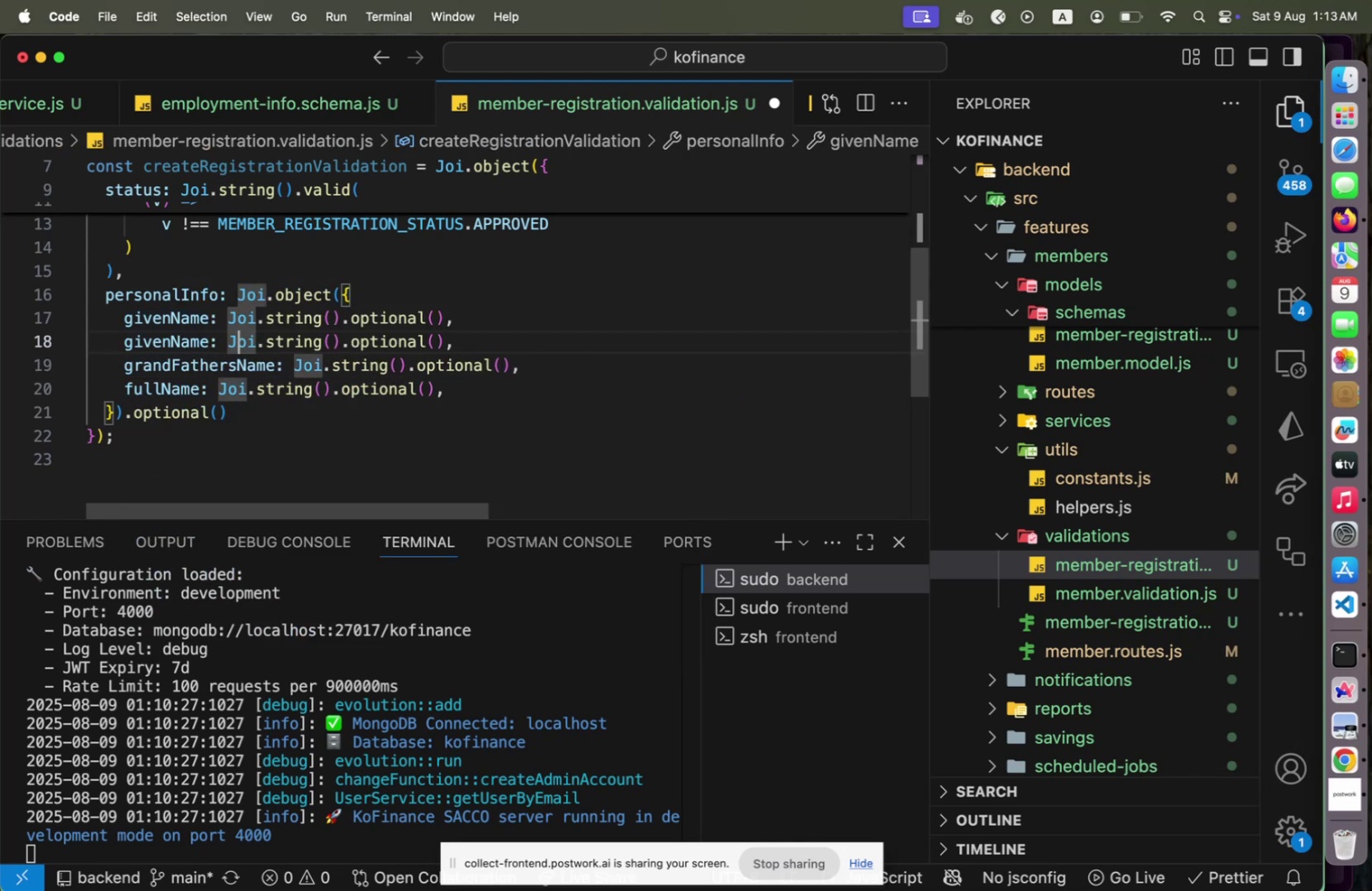 
key(Home)
 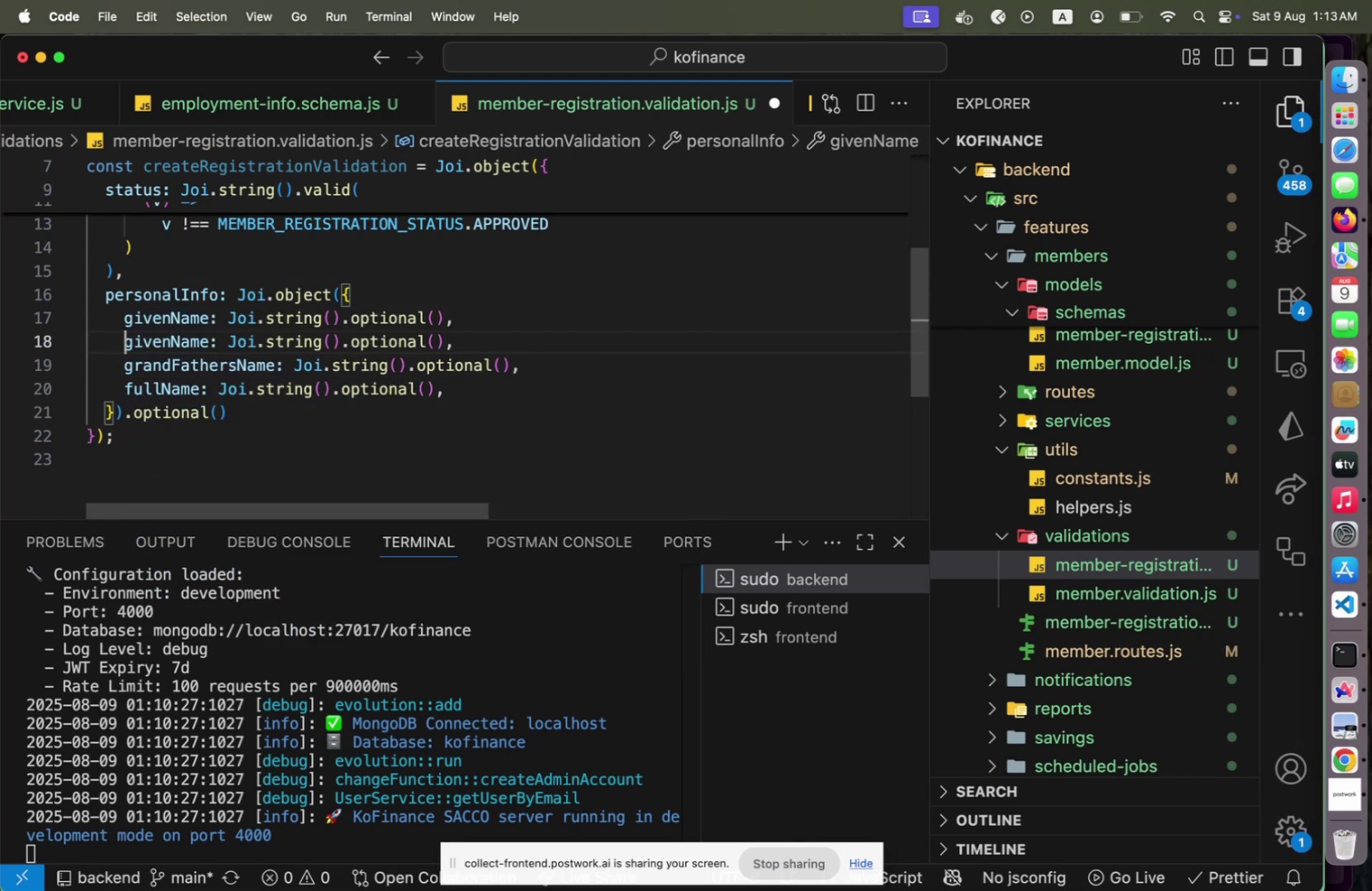 
key(Shift+ArrowRight)
 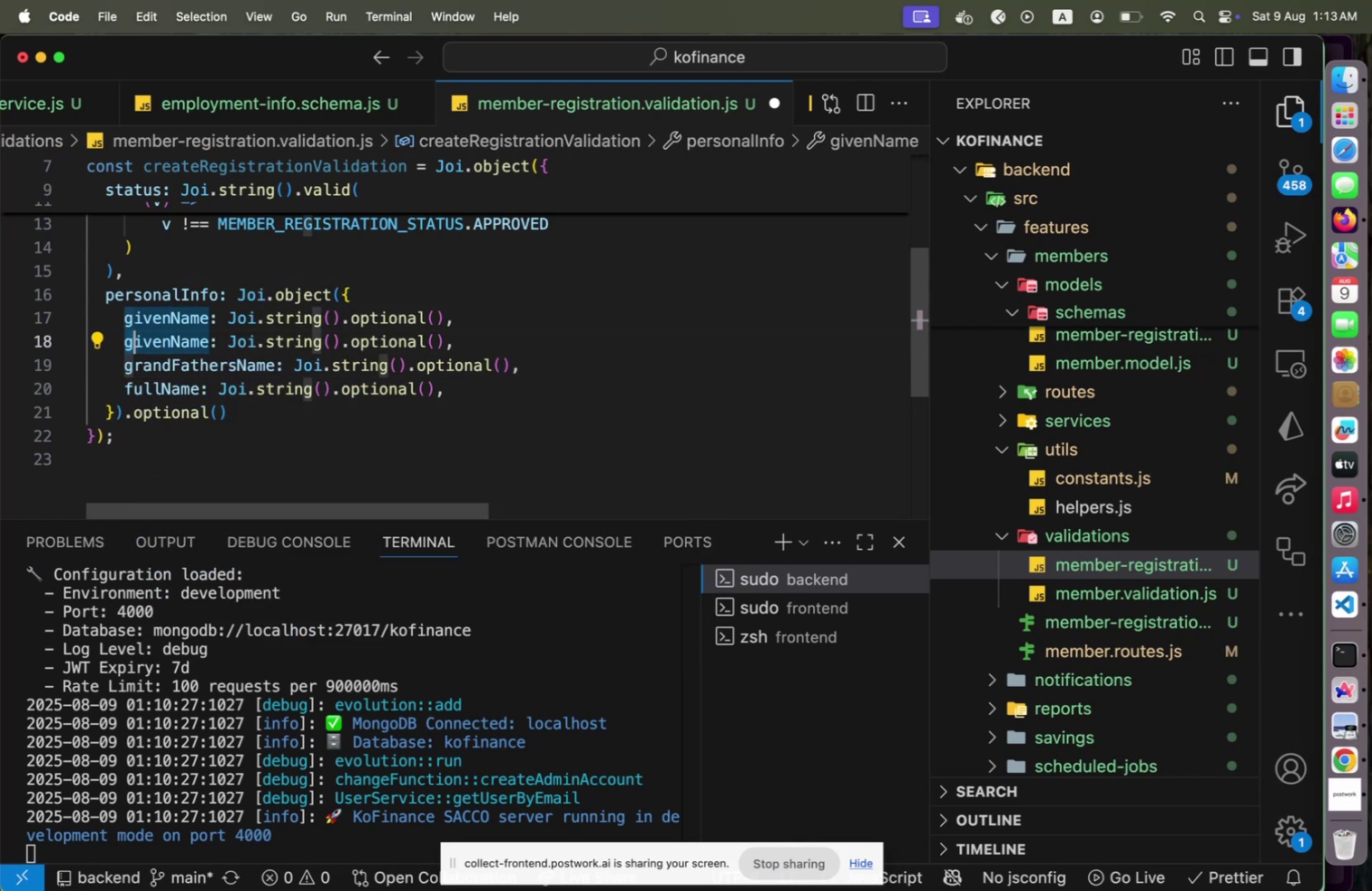 
key(Shift+ArrowRight)
 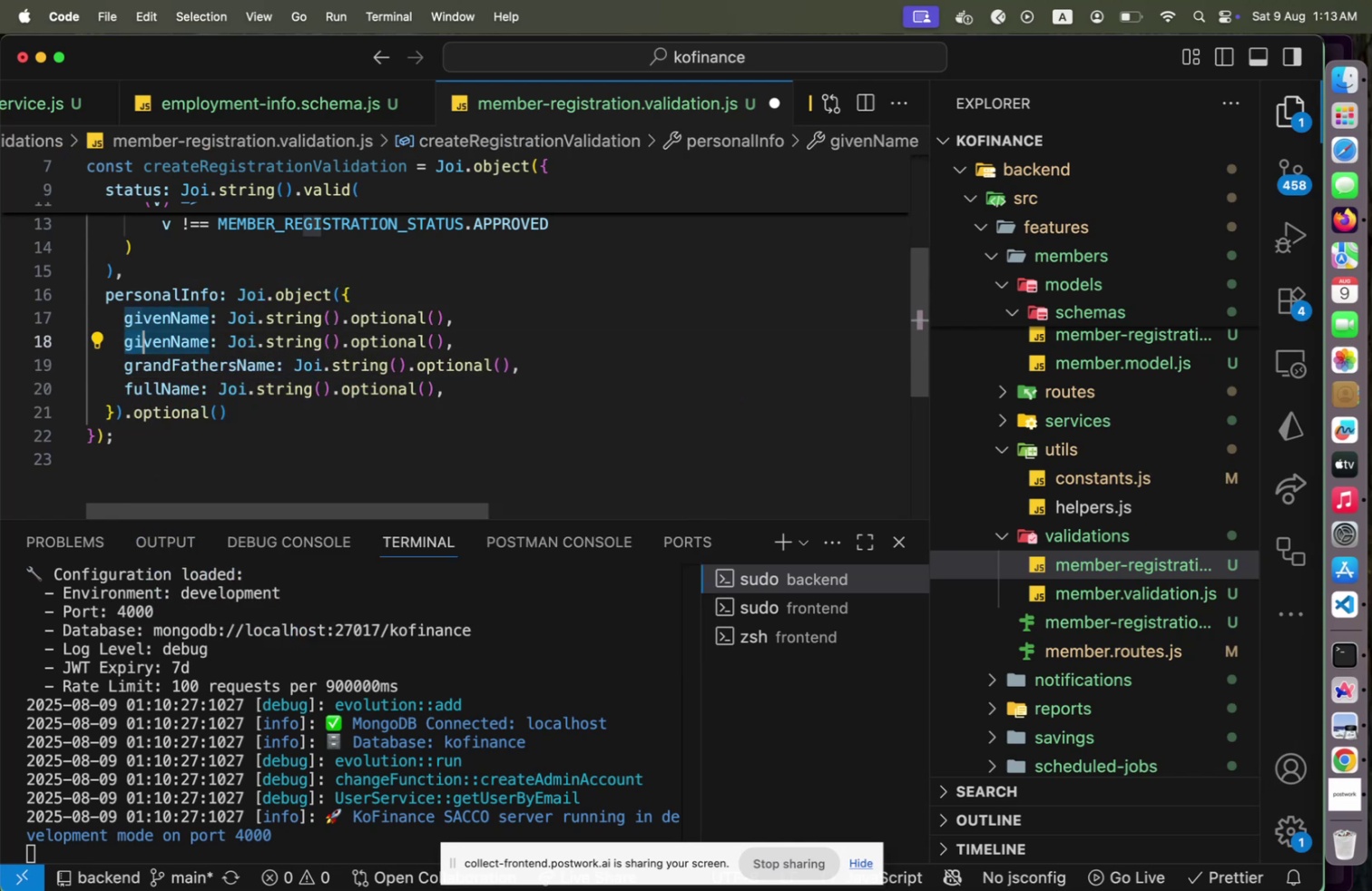 
key(Shift+ArrowRight)
 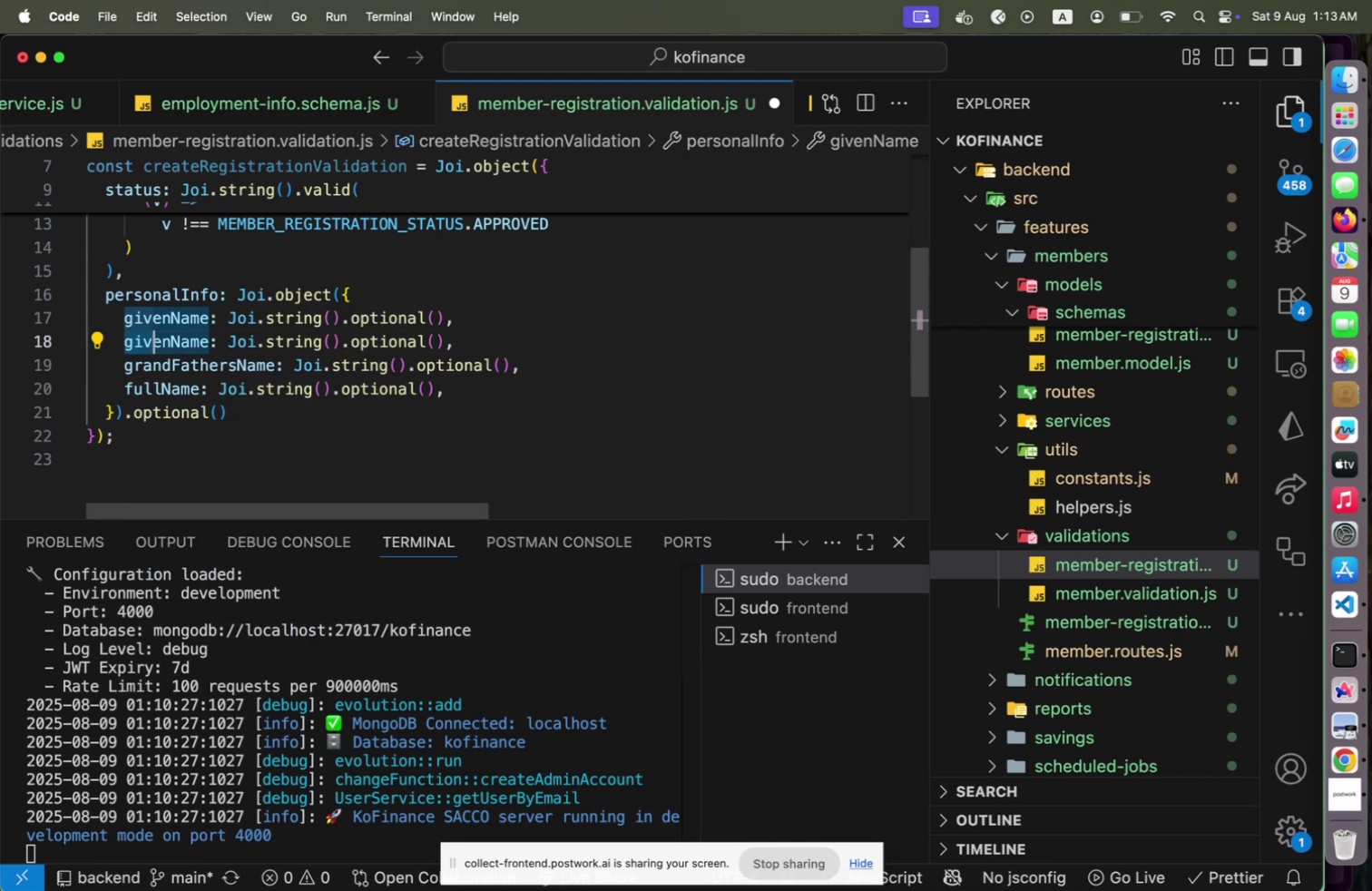 
key(Shift+ArrowRight)
 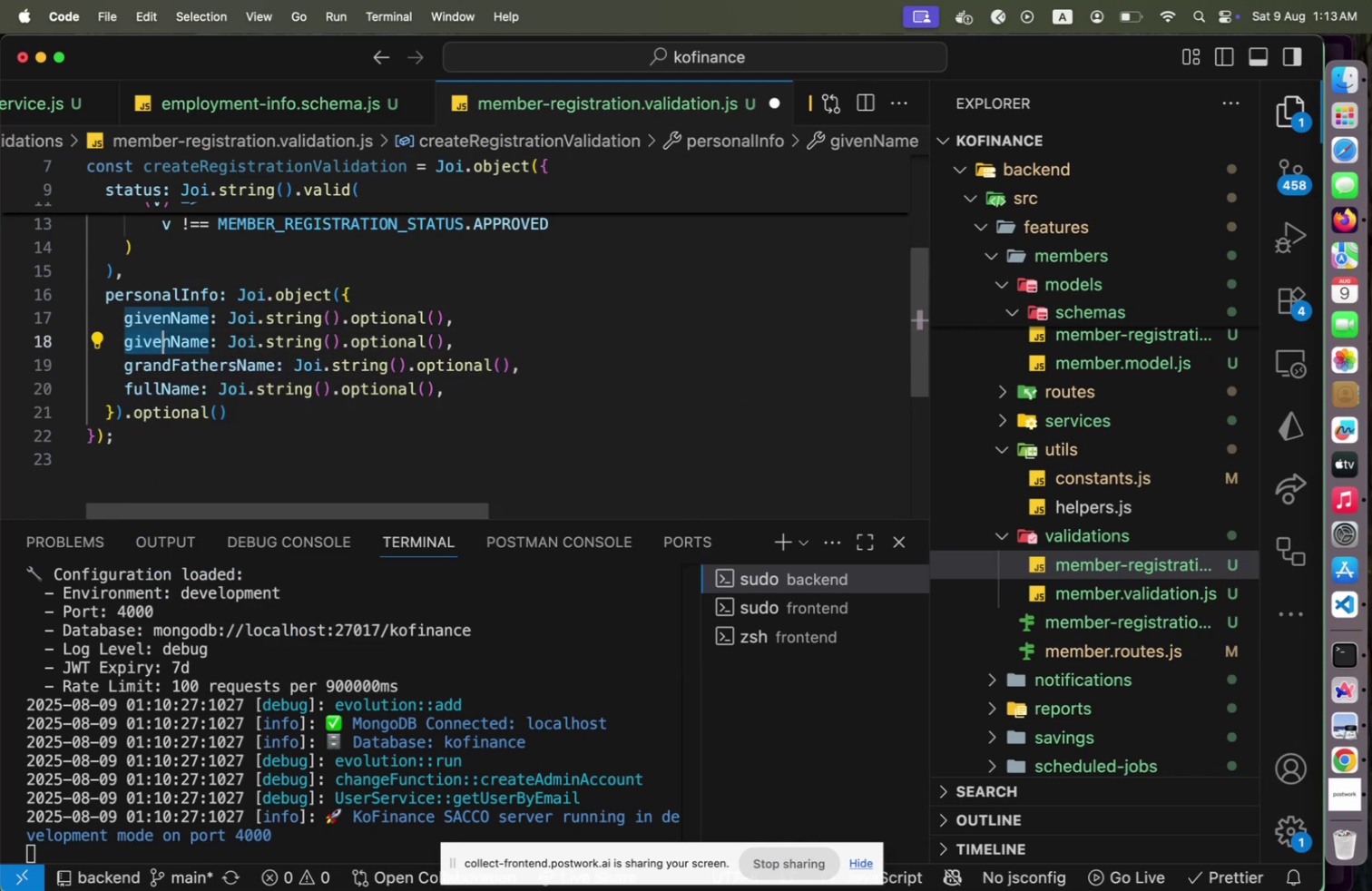 
key(Shift+ArrowRight)
 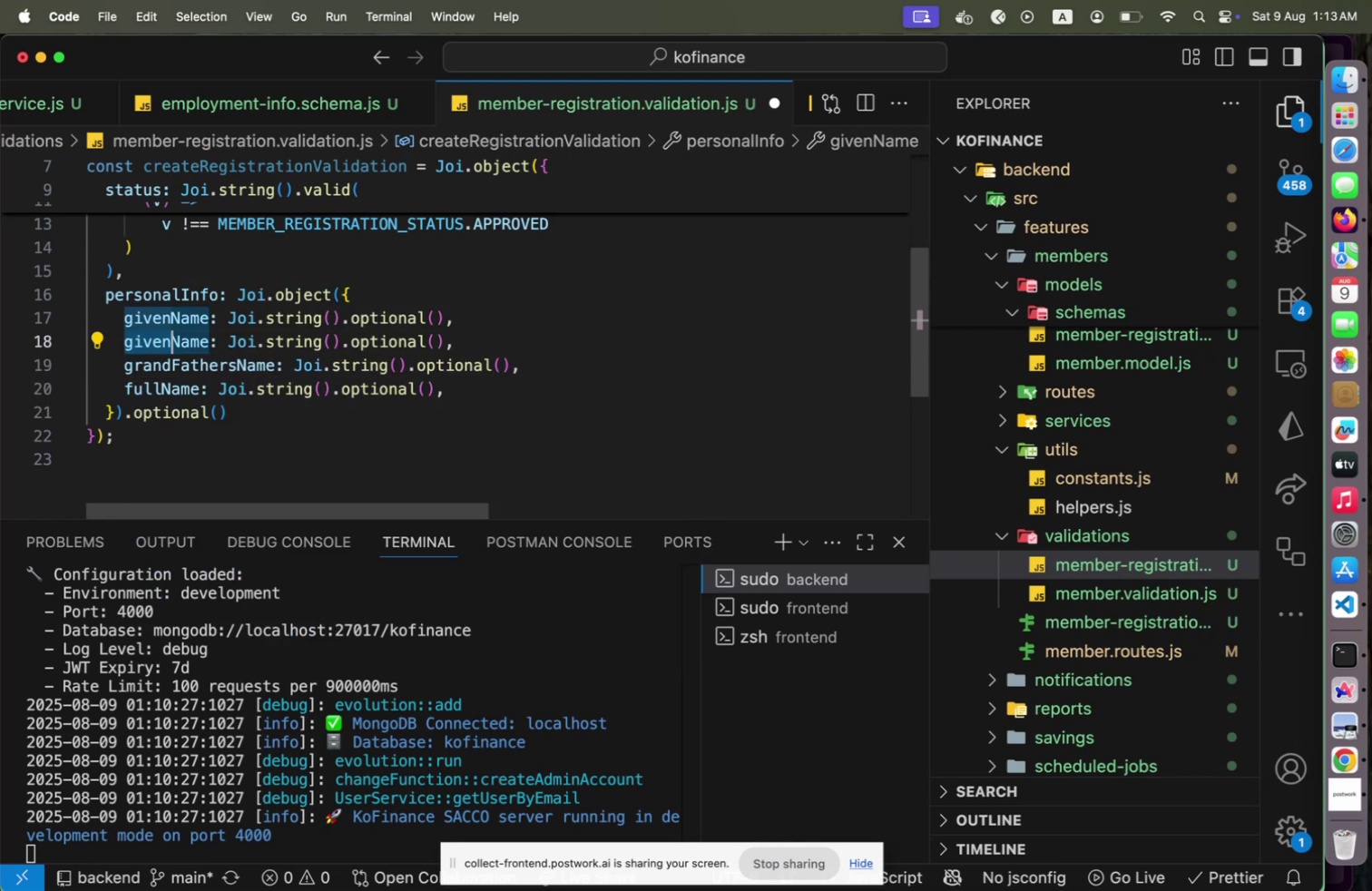 
type(fathers)
 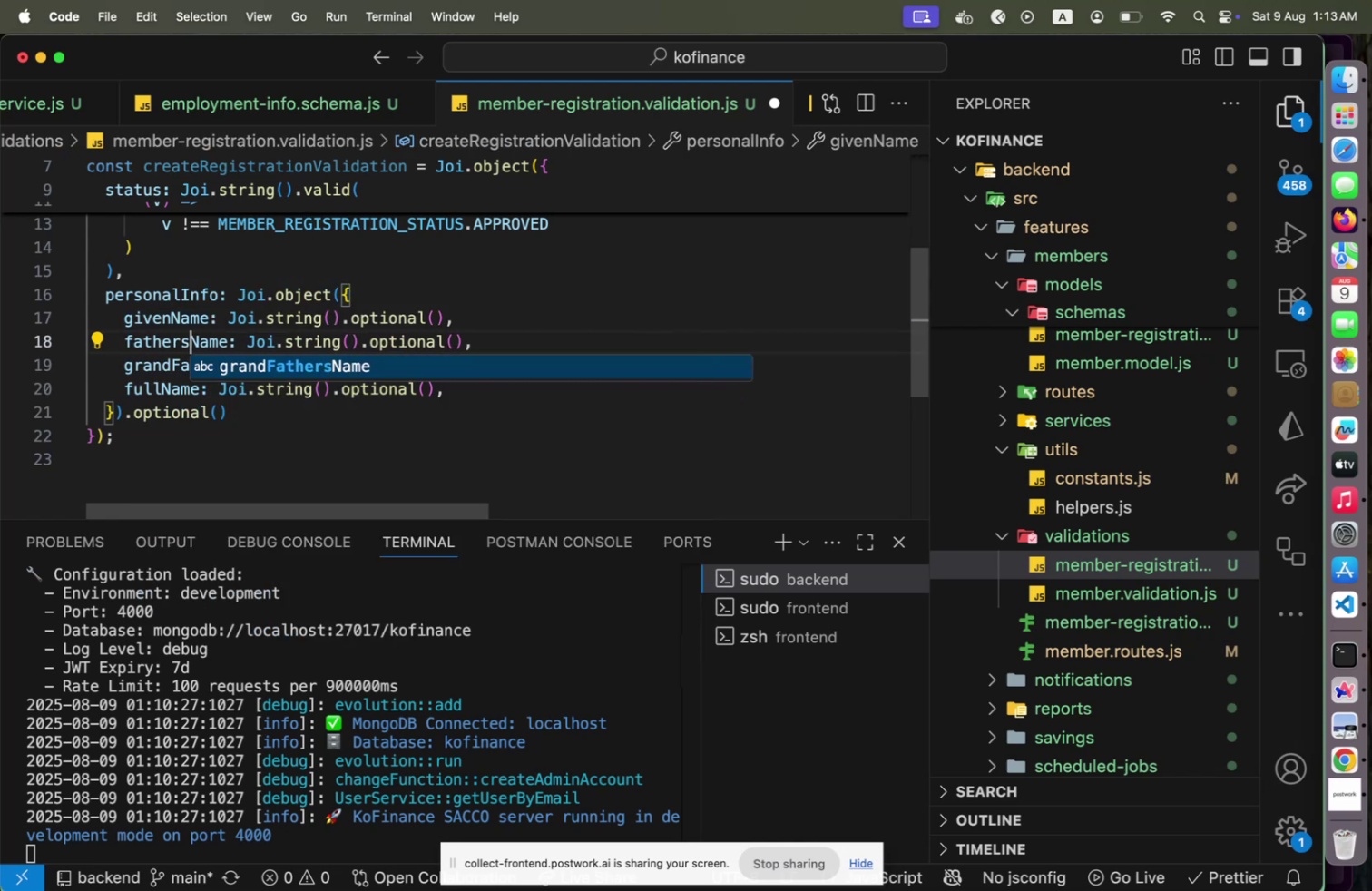 
key(ArrowUp)
 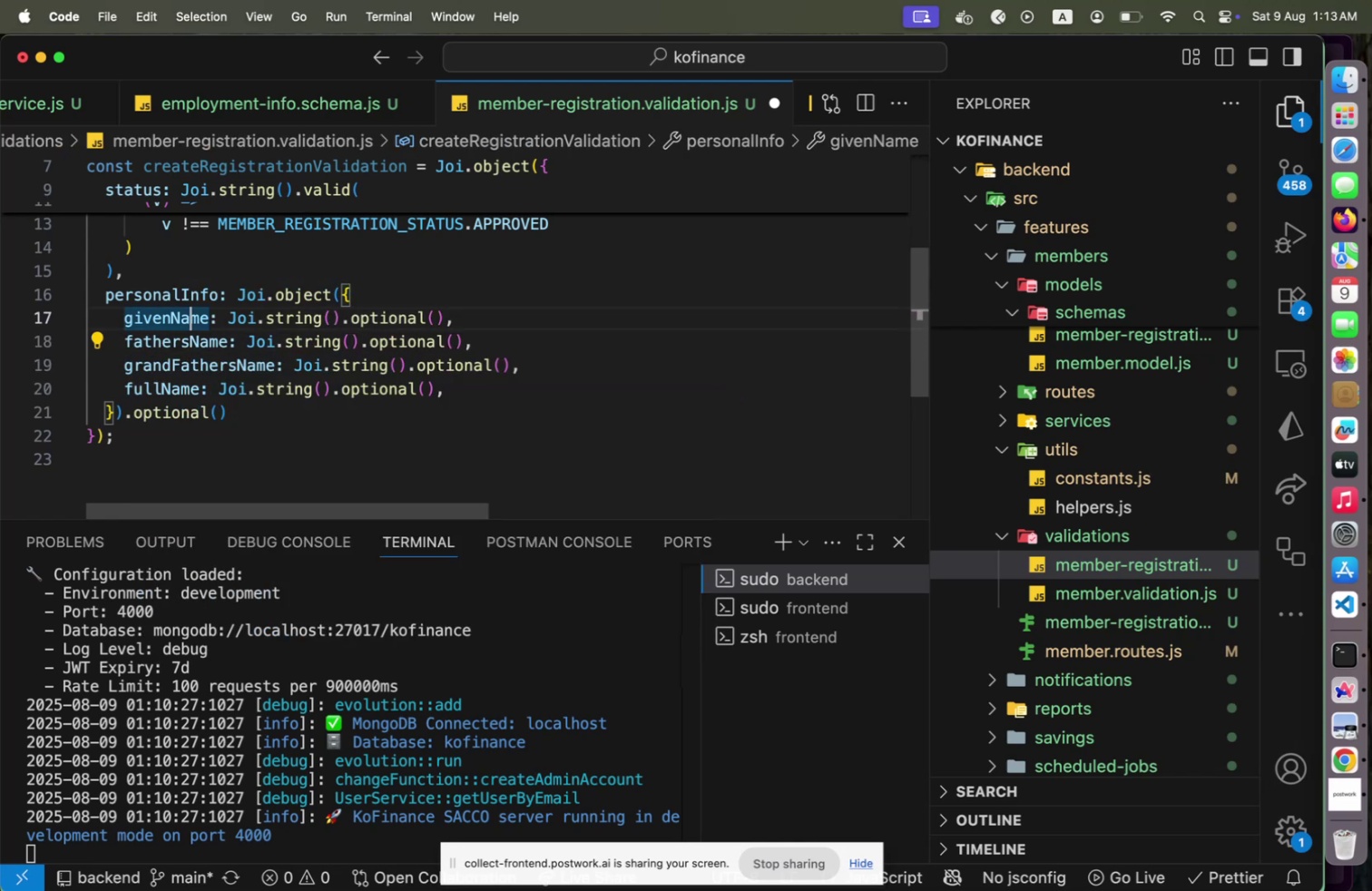 
key(ArrowDown)
 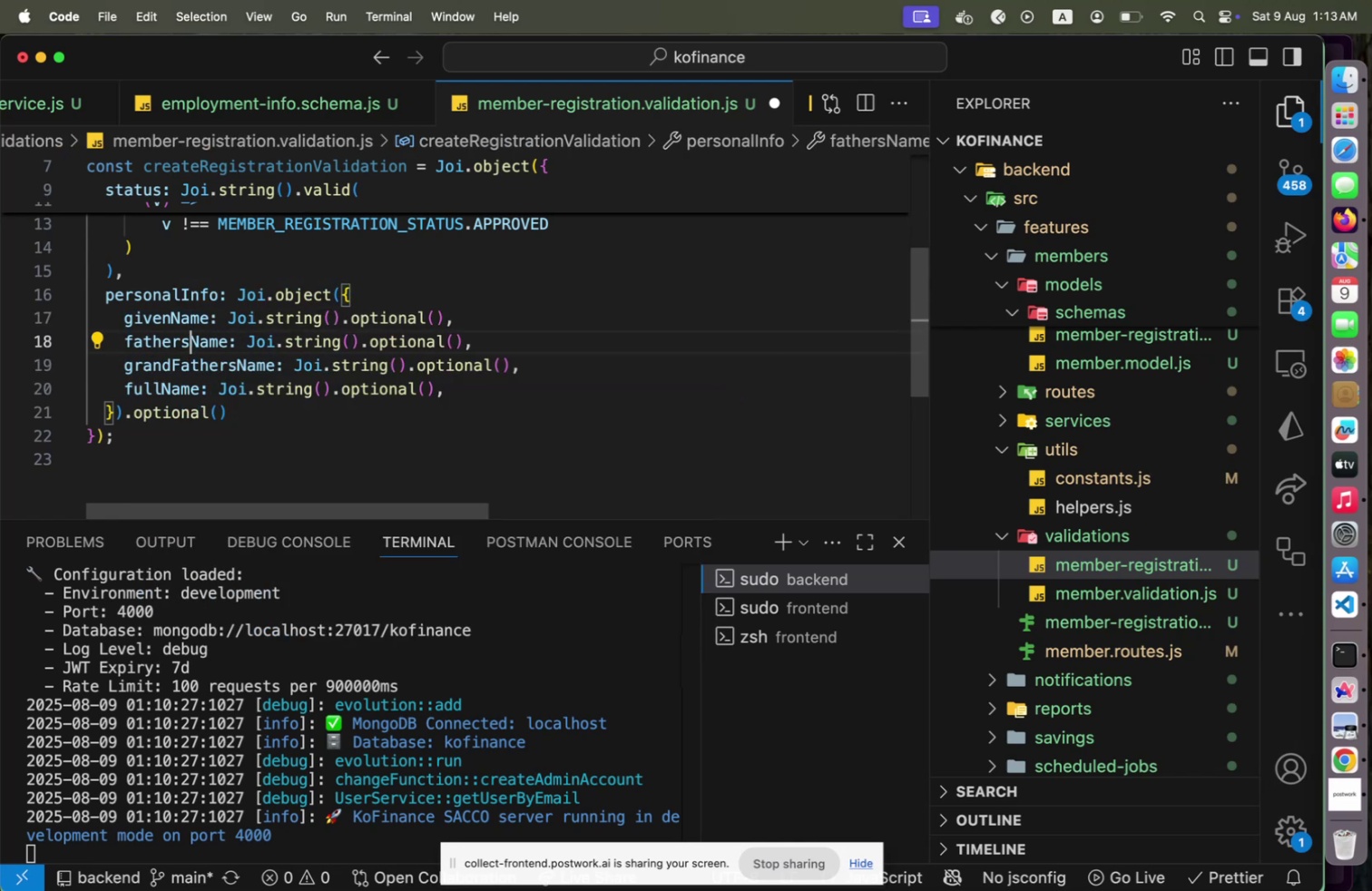 
key(ArrowDown)
 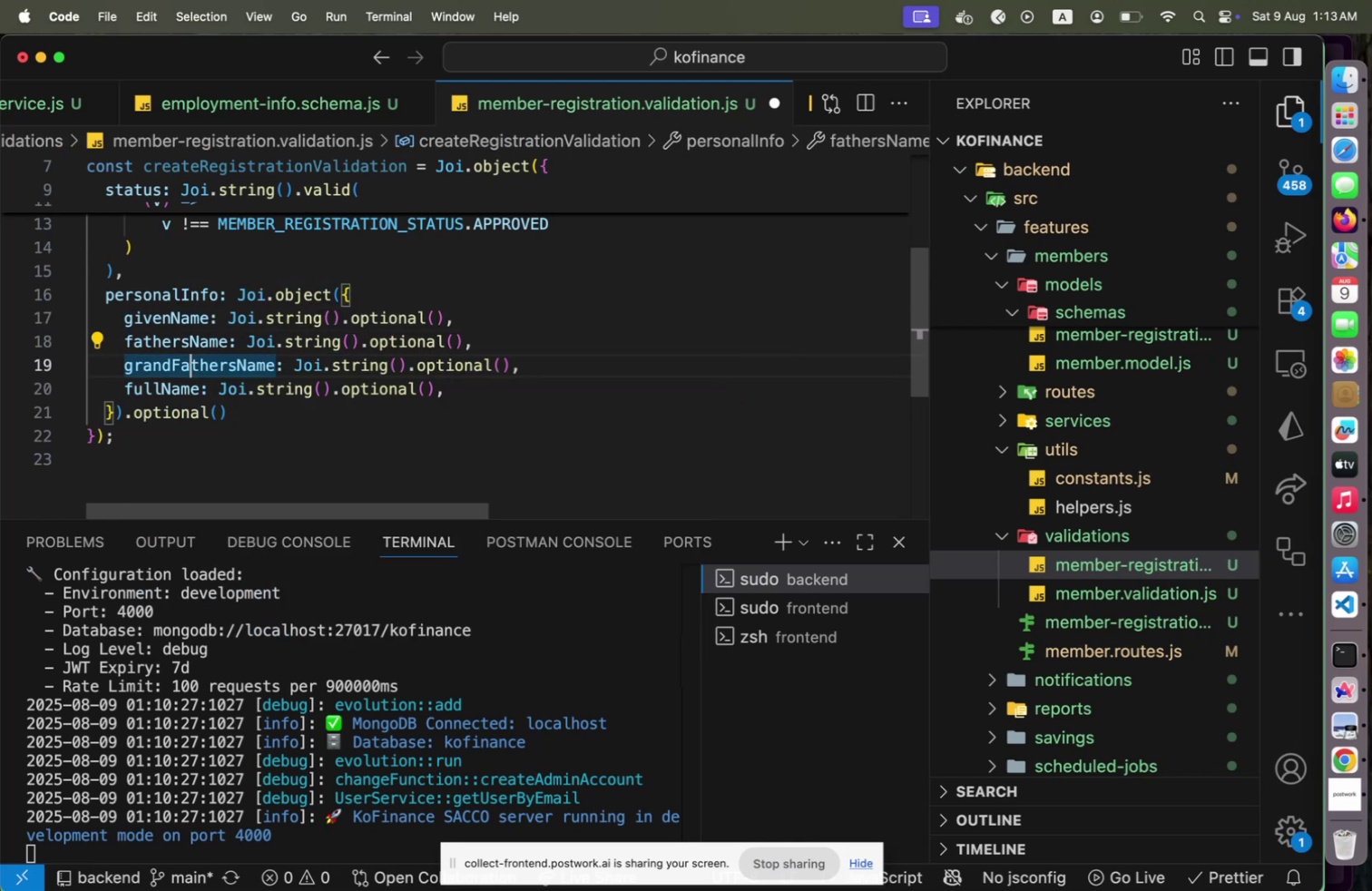 
key(ArrowDown)
 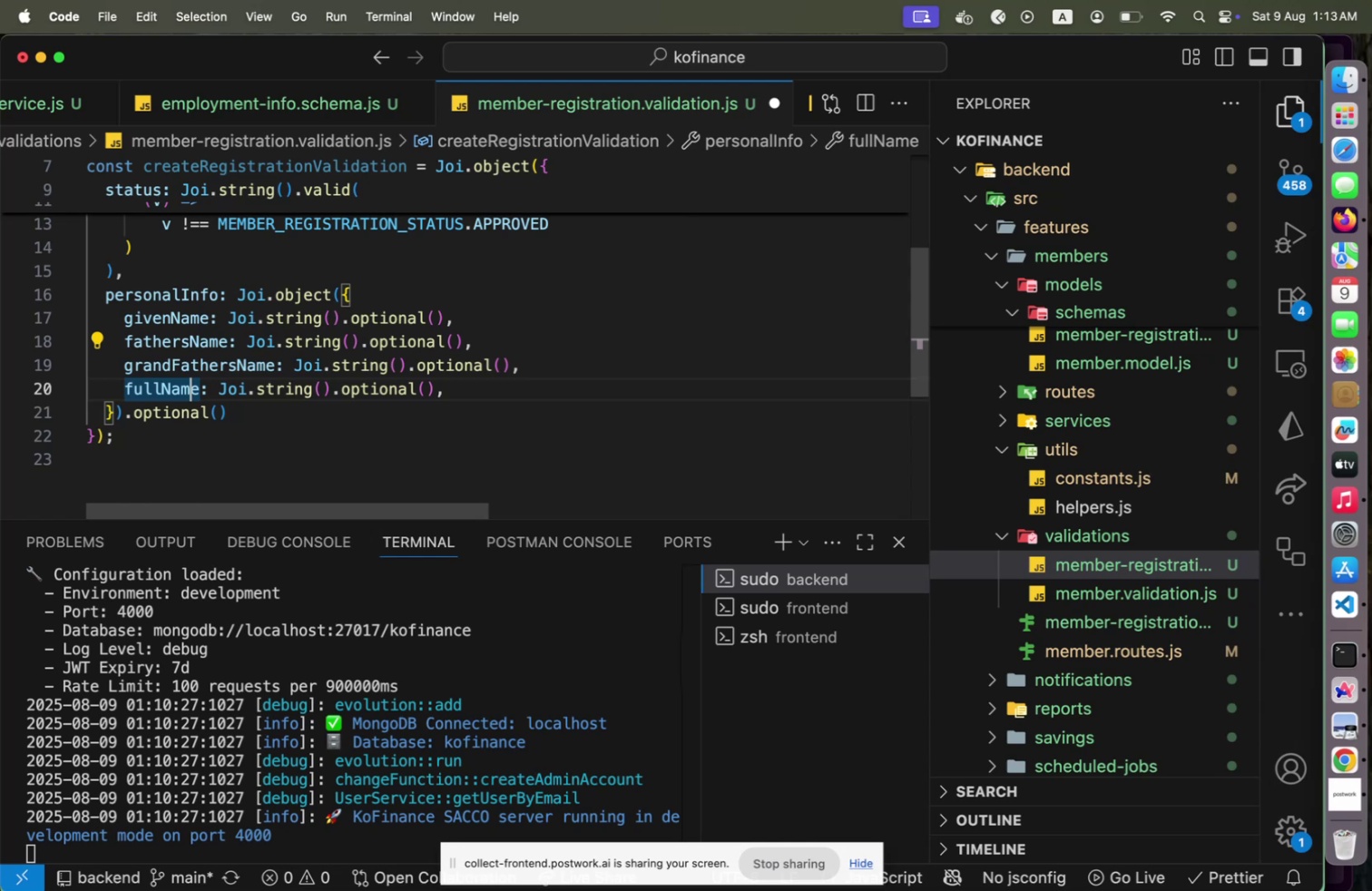 
key(End)
 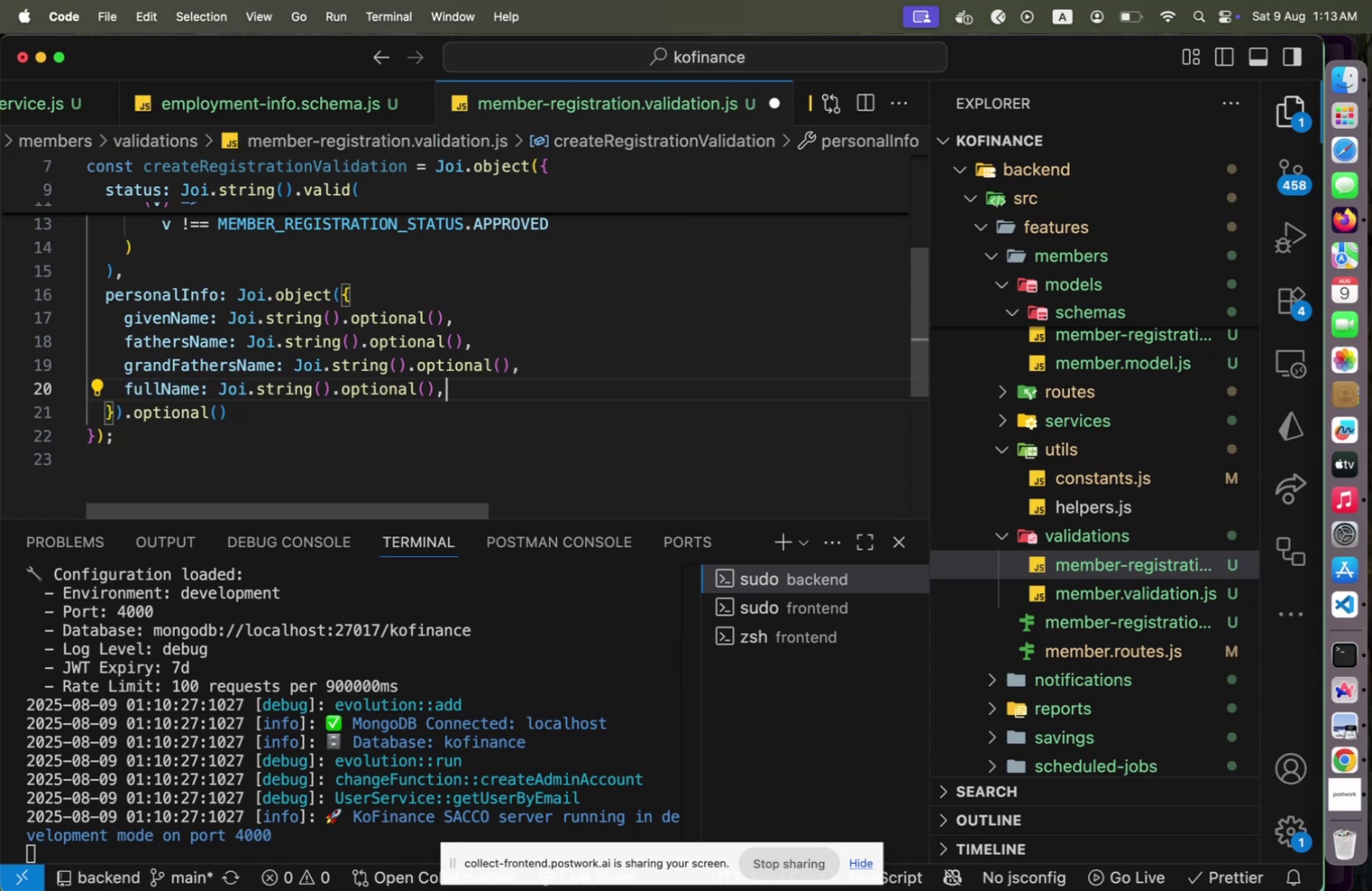 
key(Enter)
 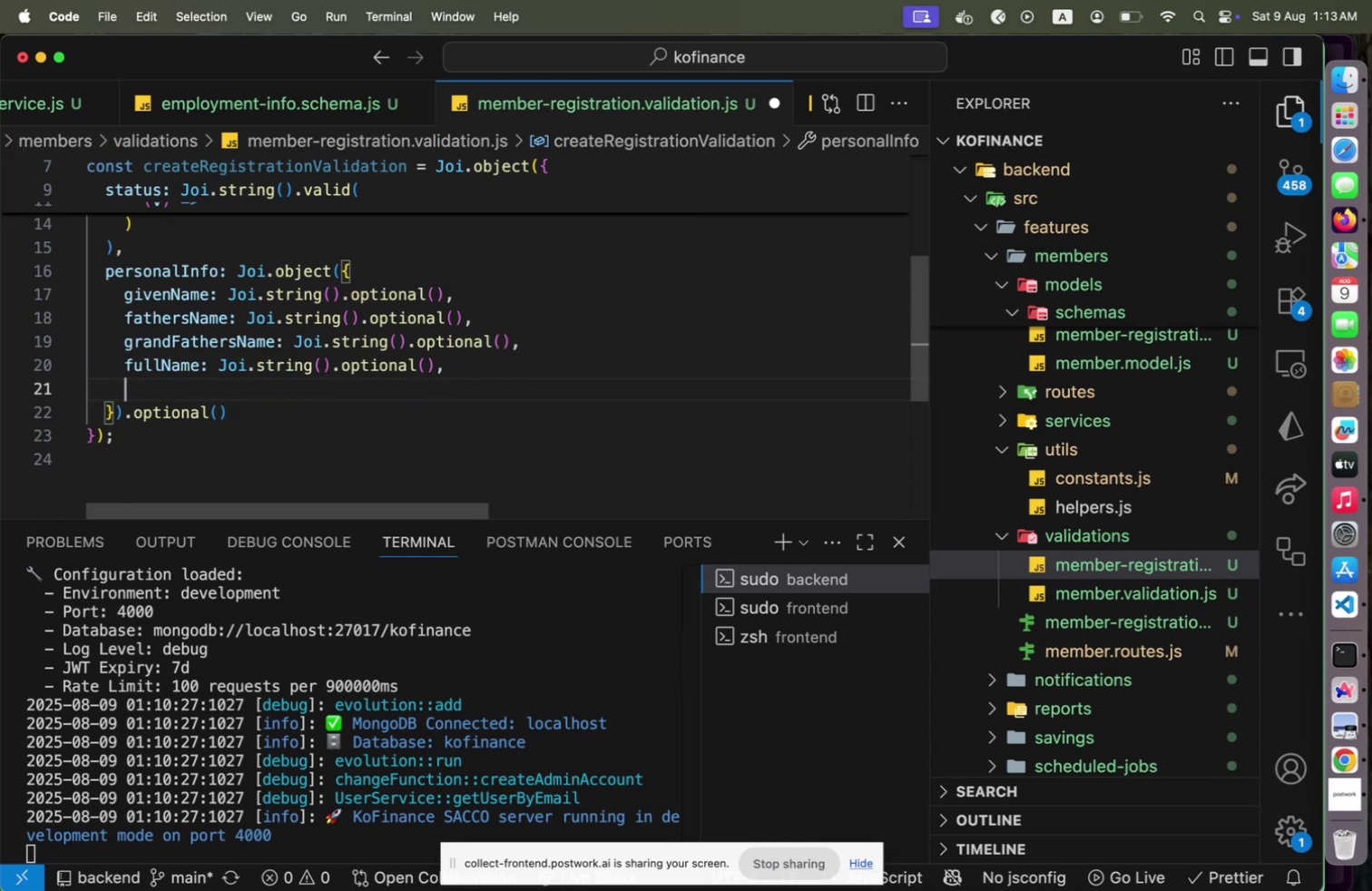 
type(dateOfBirth: Joi.da)
 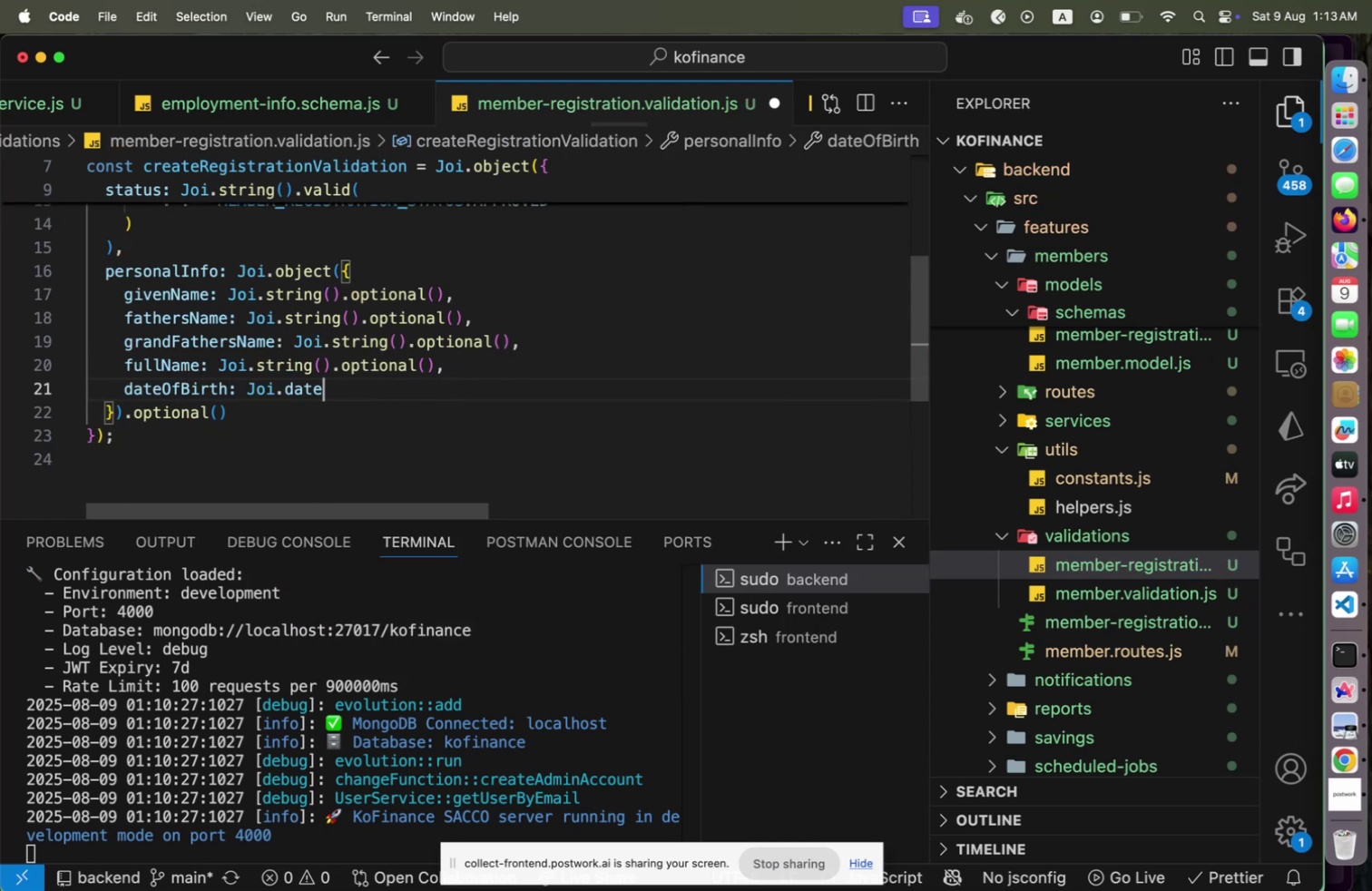 
 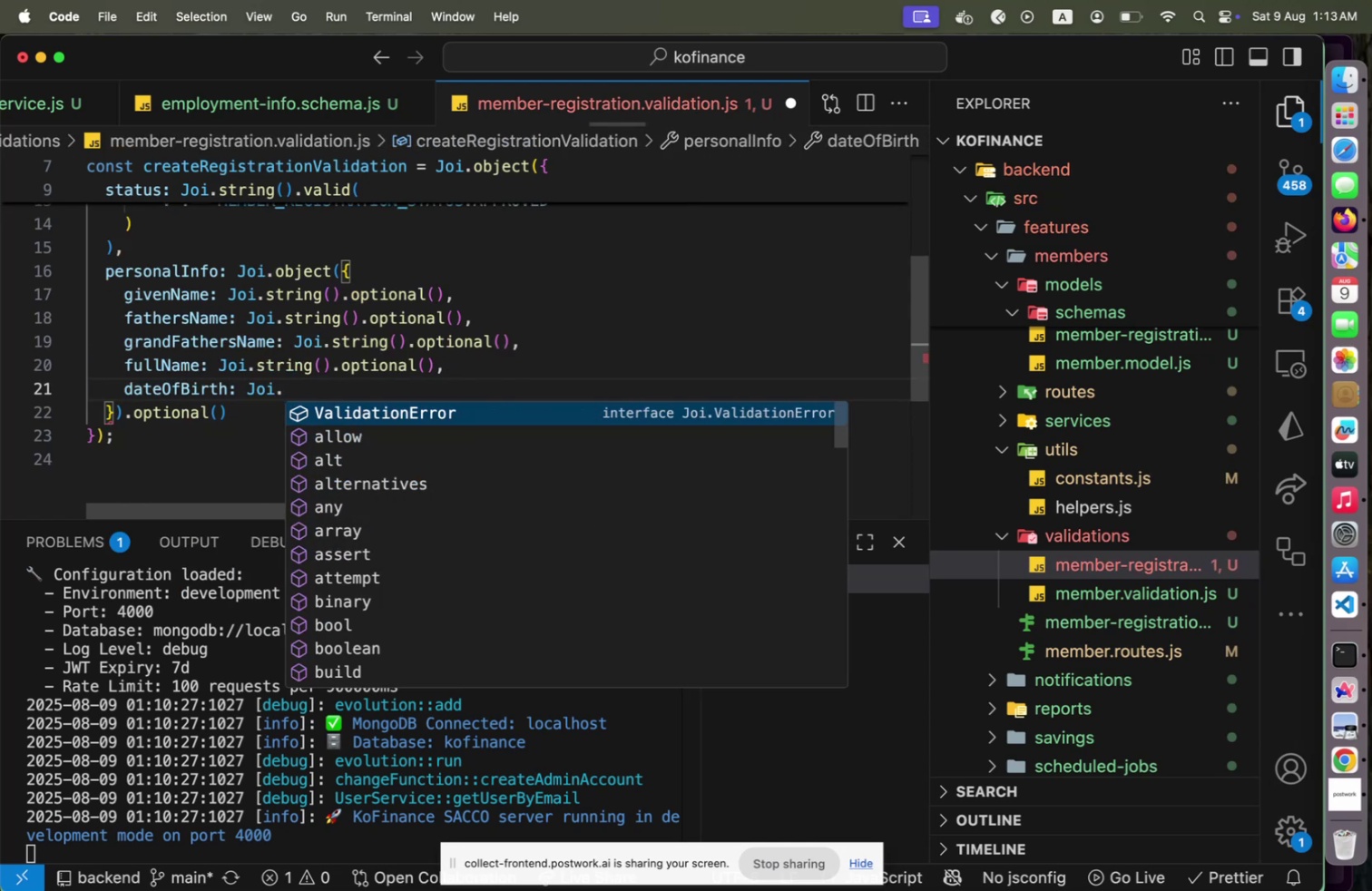 
key(Enter)
 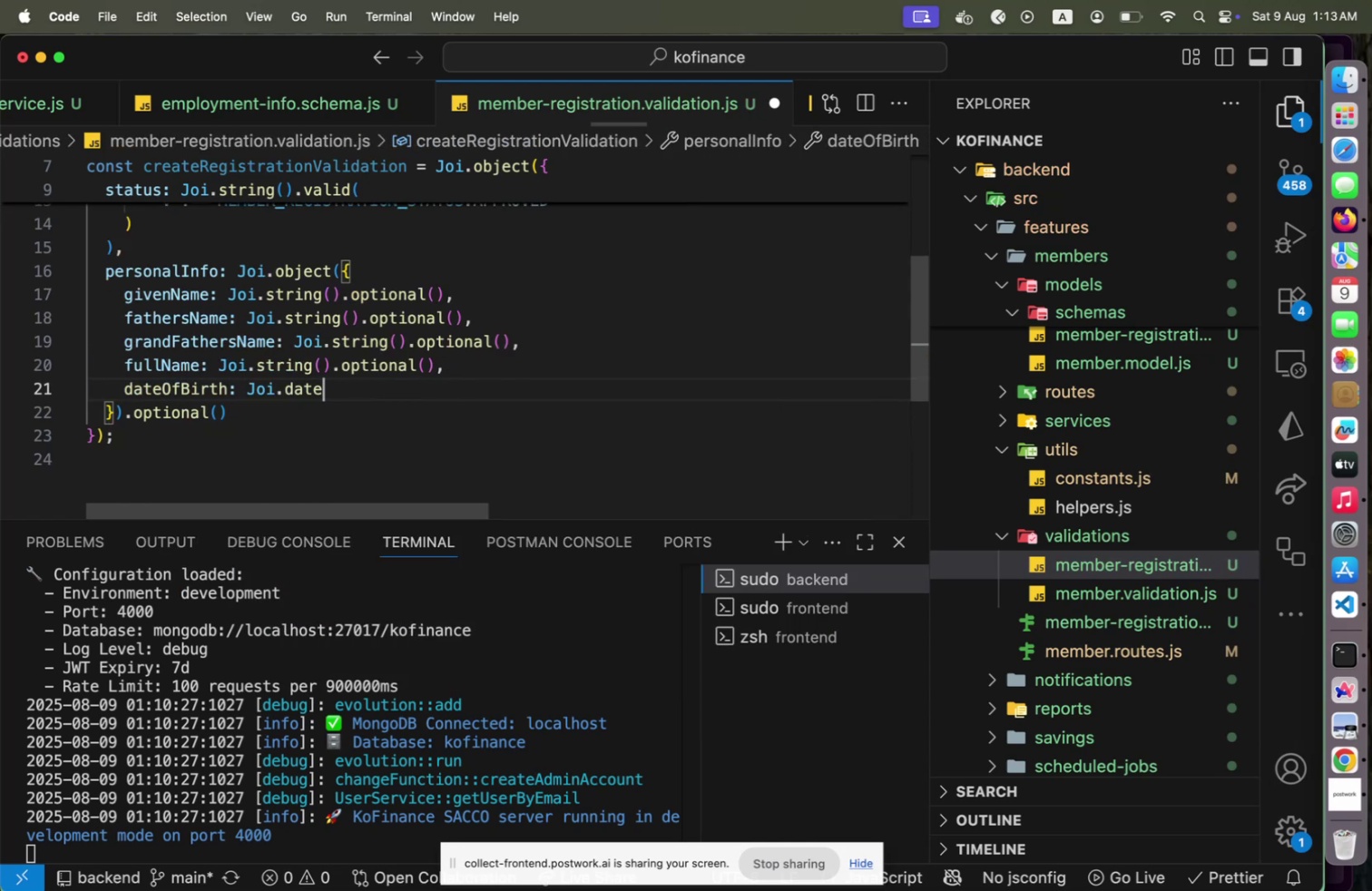 
type(().is)
 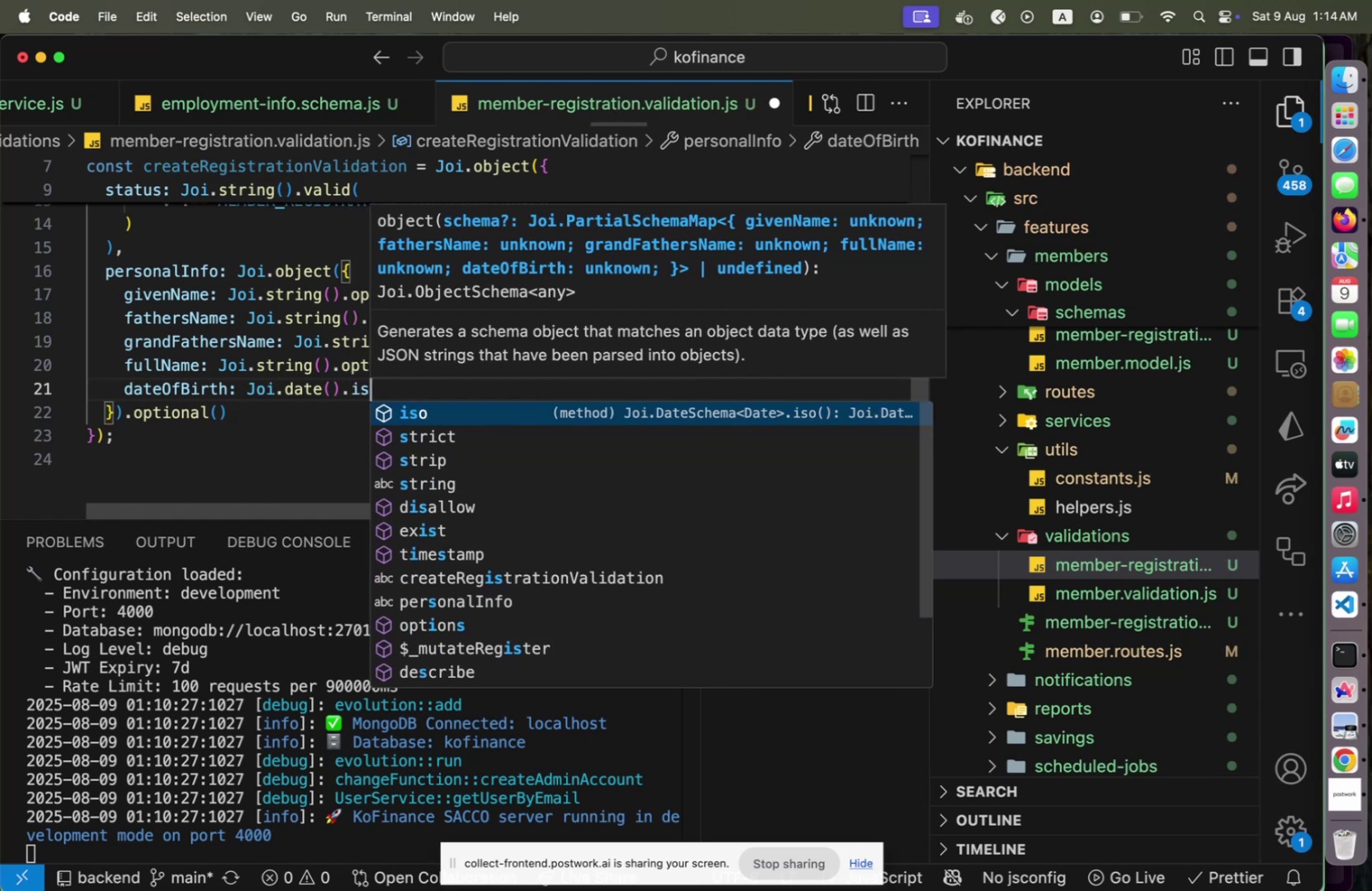 
key(Enter)
 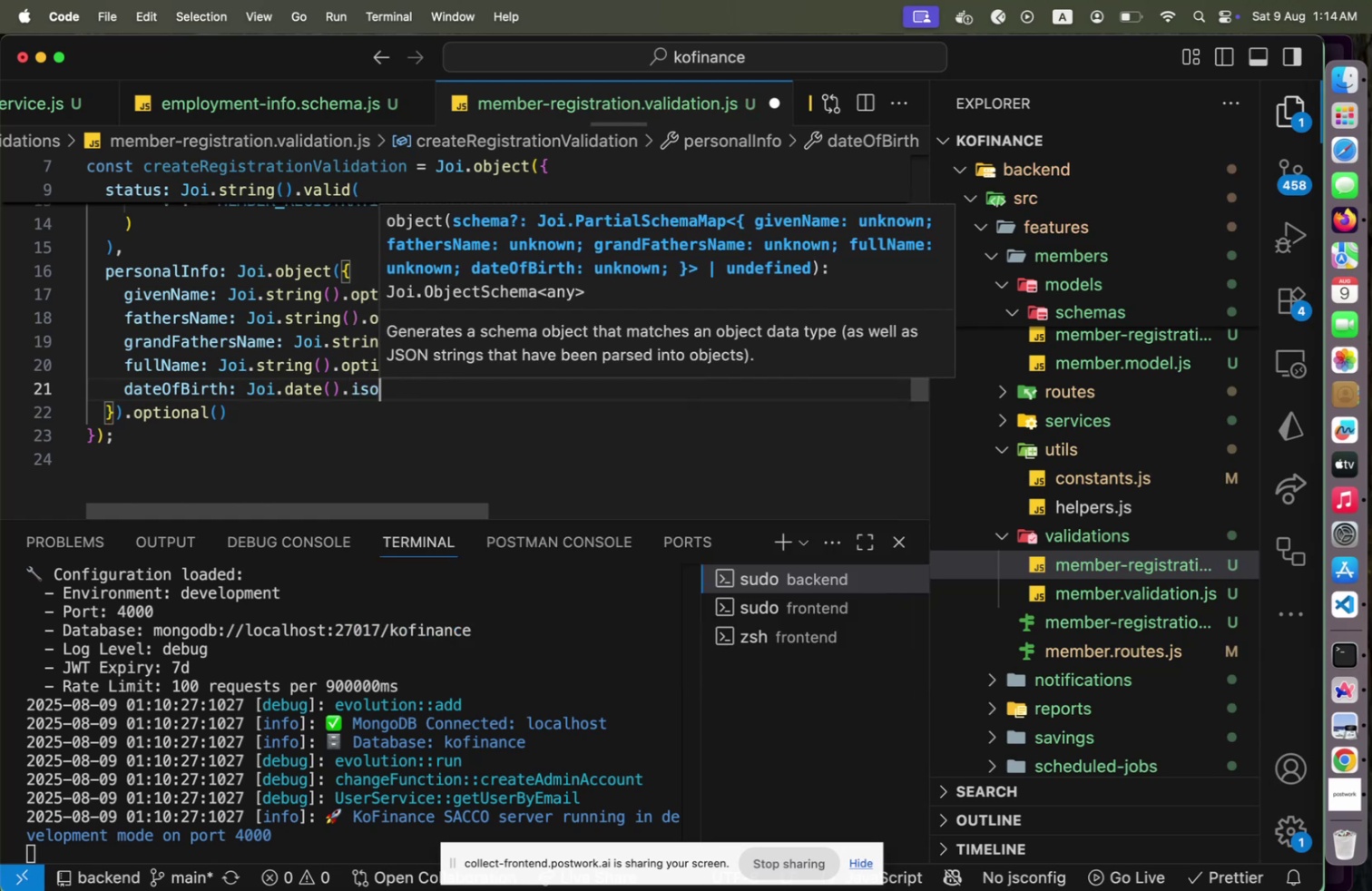 
type(().min)
key(Backspace)
key(Backspace)
key(Backspace)
key(Backspace)
type(.op)
 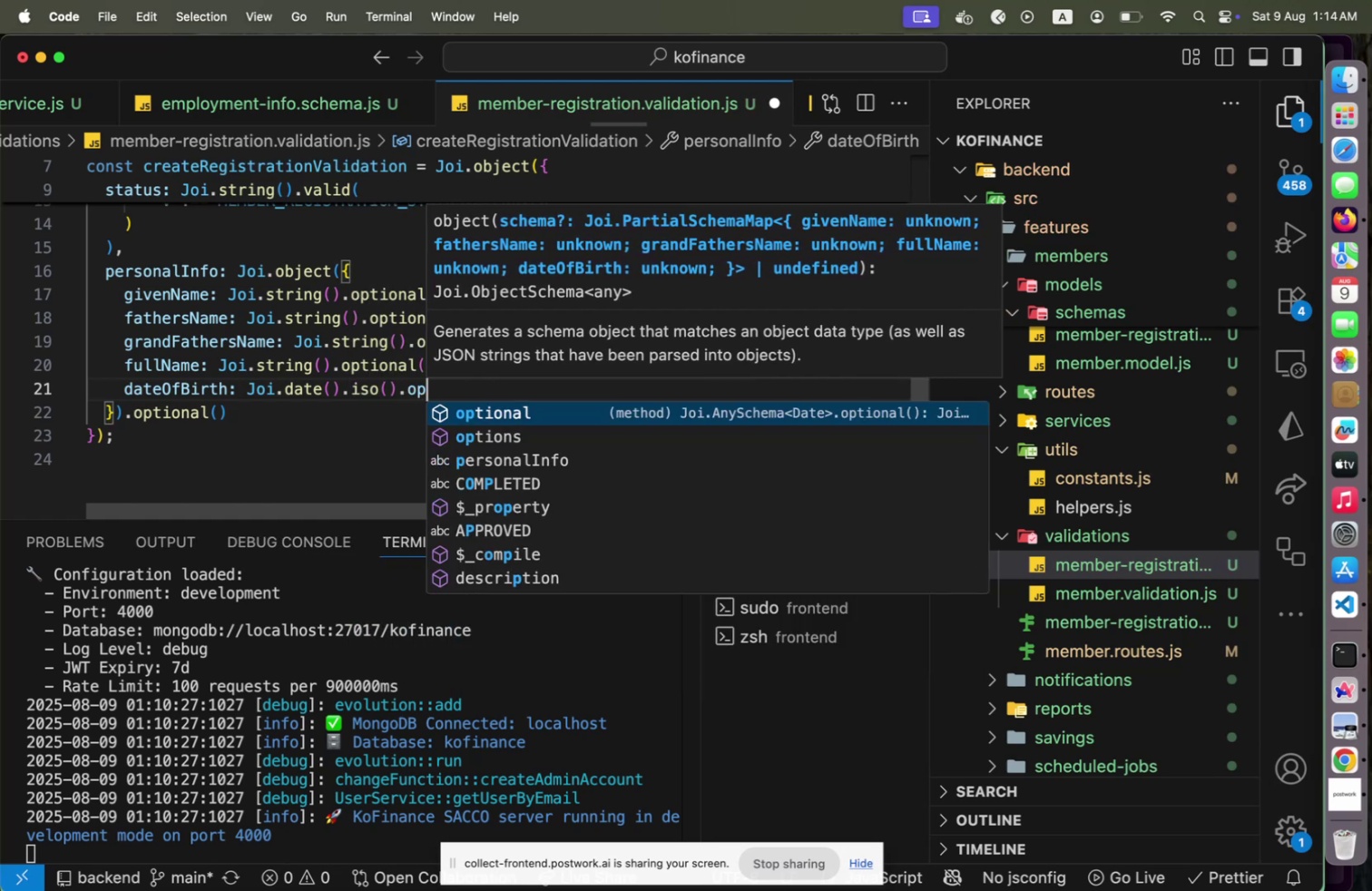 
key(Enter)
 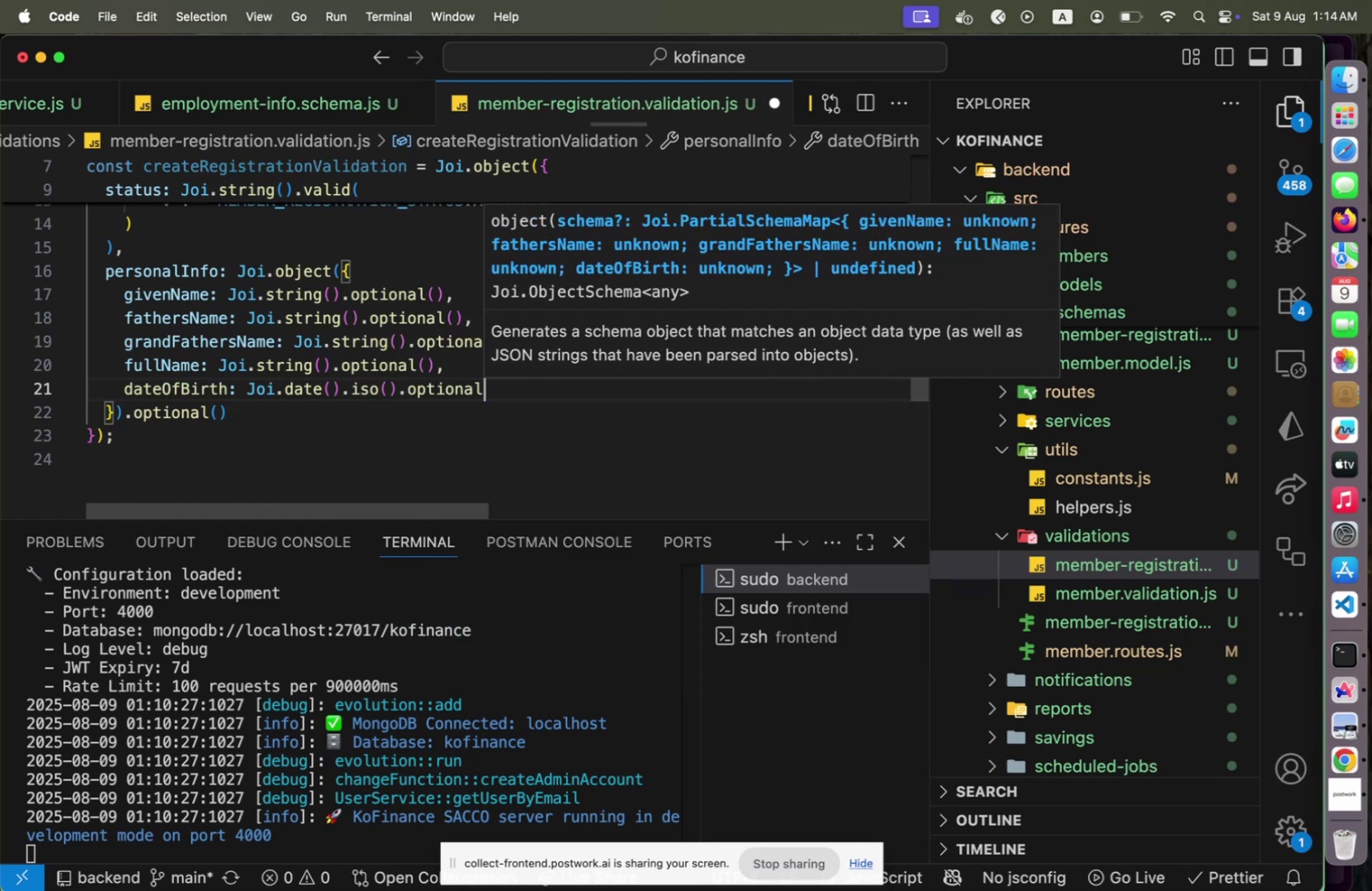 
type())
key(Backspace)
type((),)
 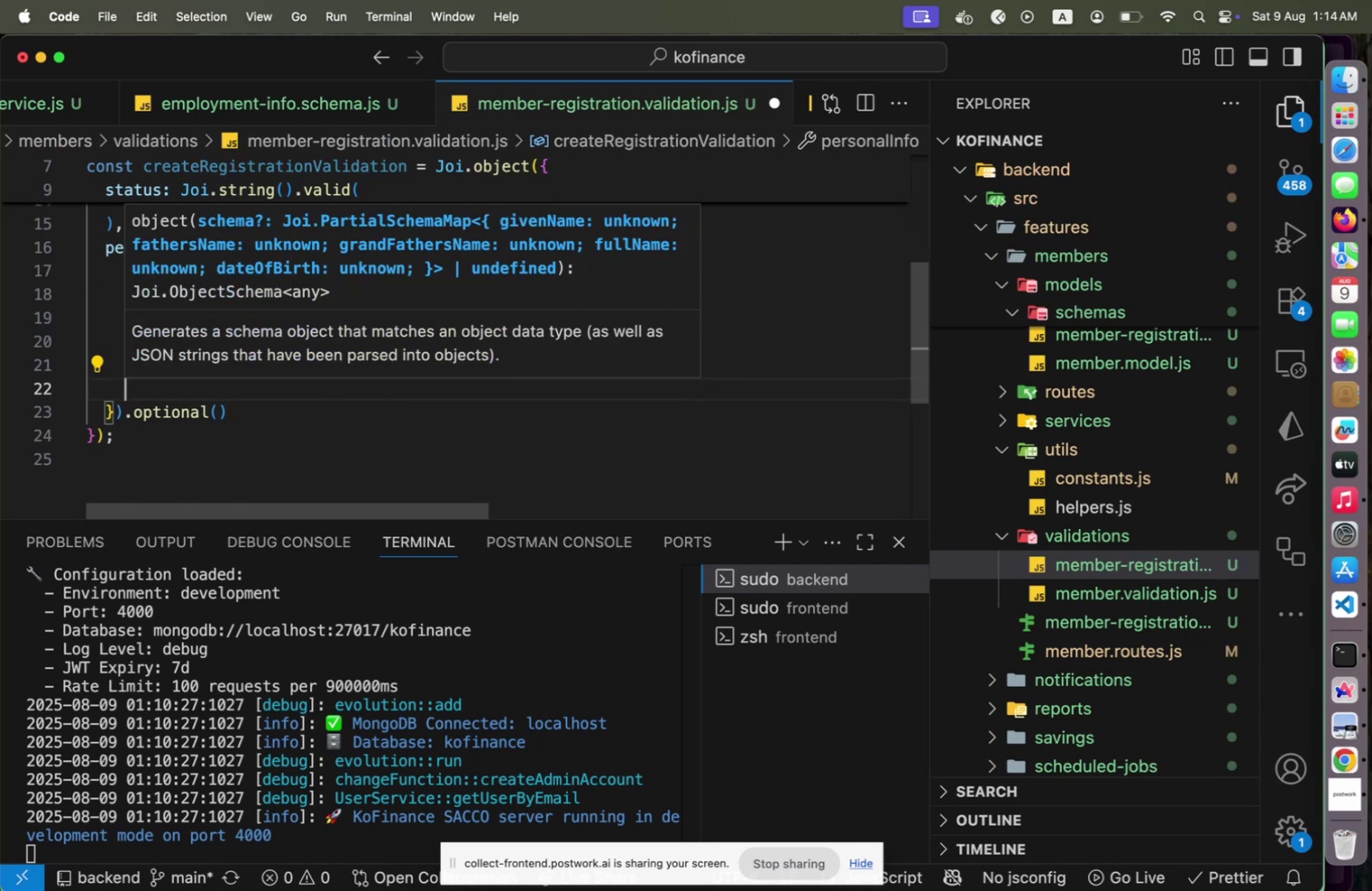 
 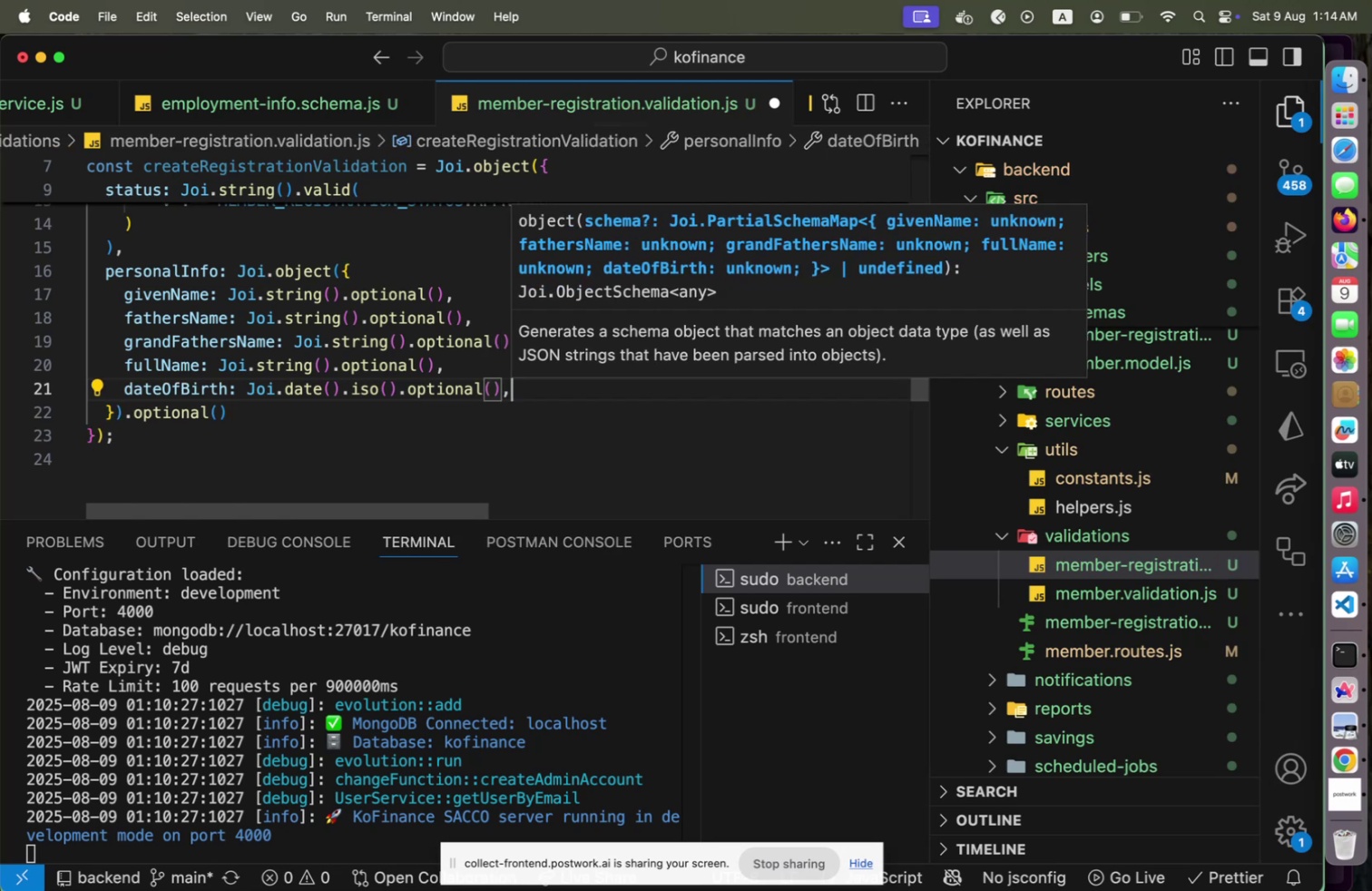 
key(Enter)
 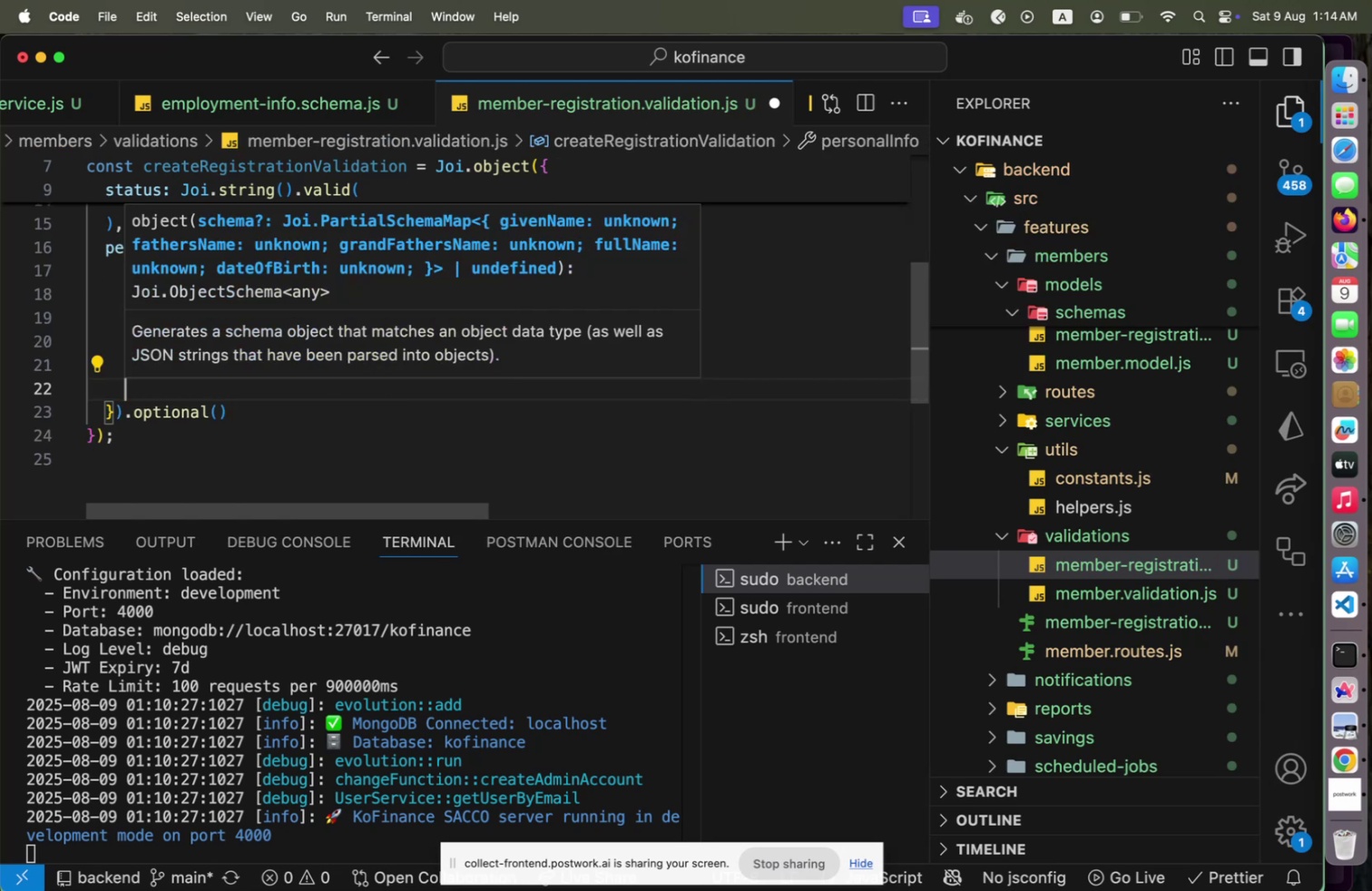 
key(Escape)
type(gender: Joi.string().op)
 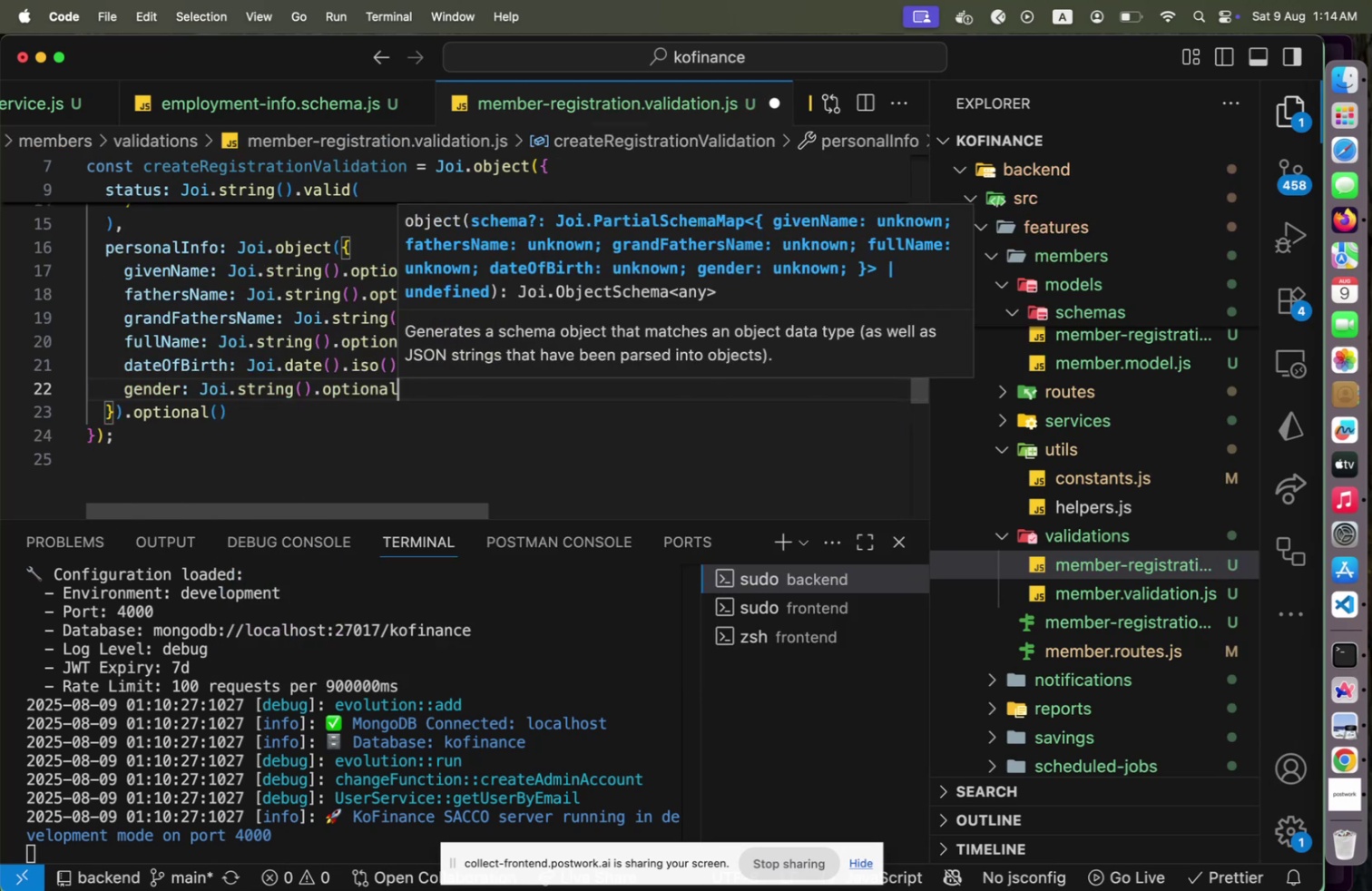 
 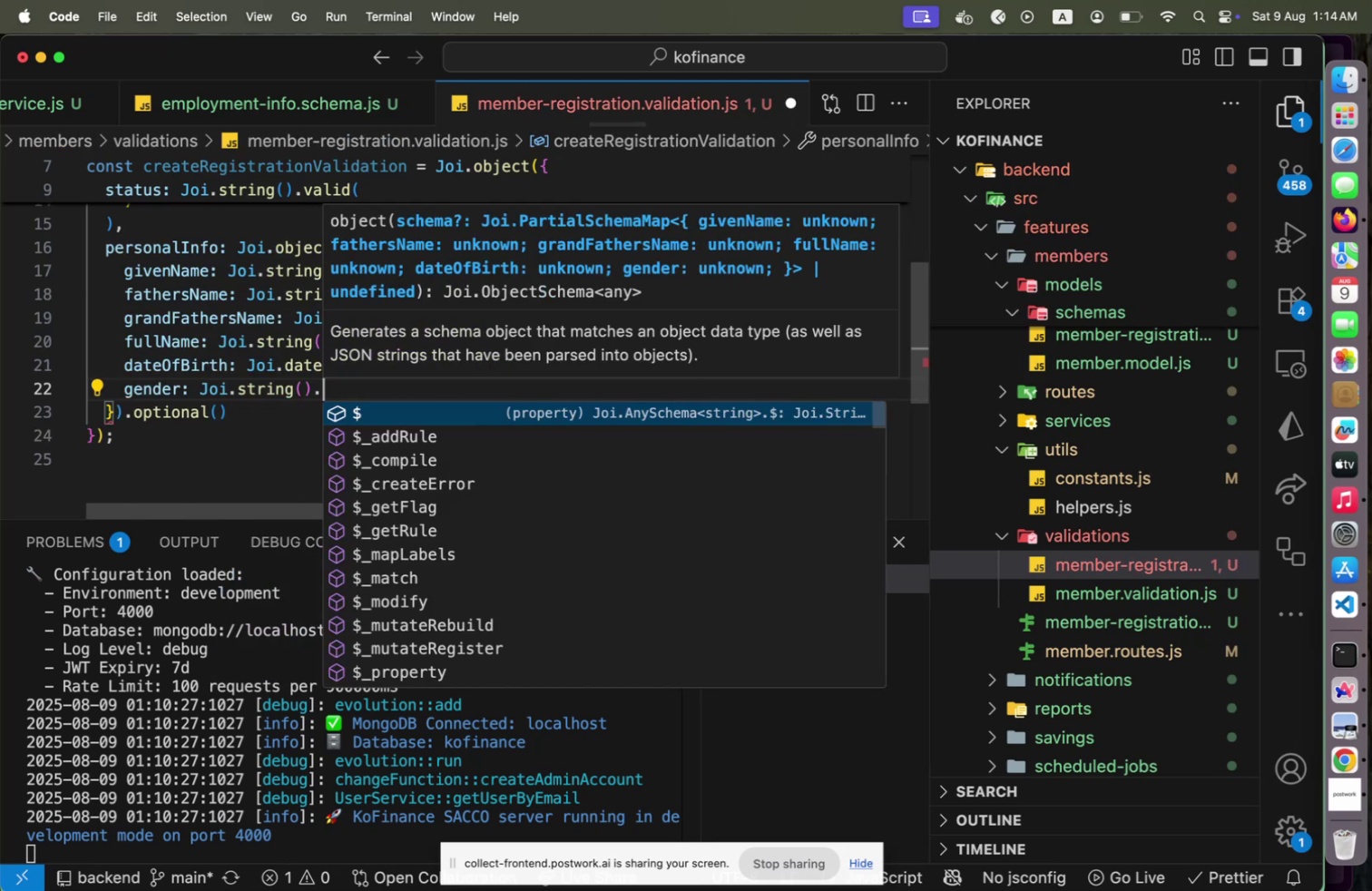 
key(Enter)
 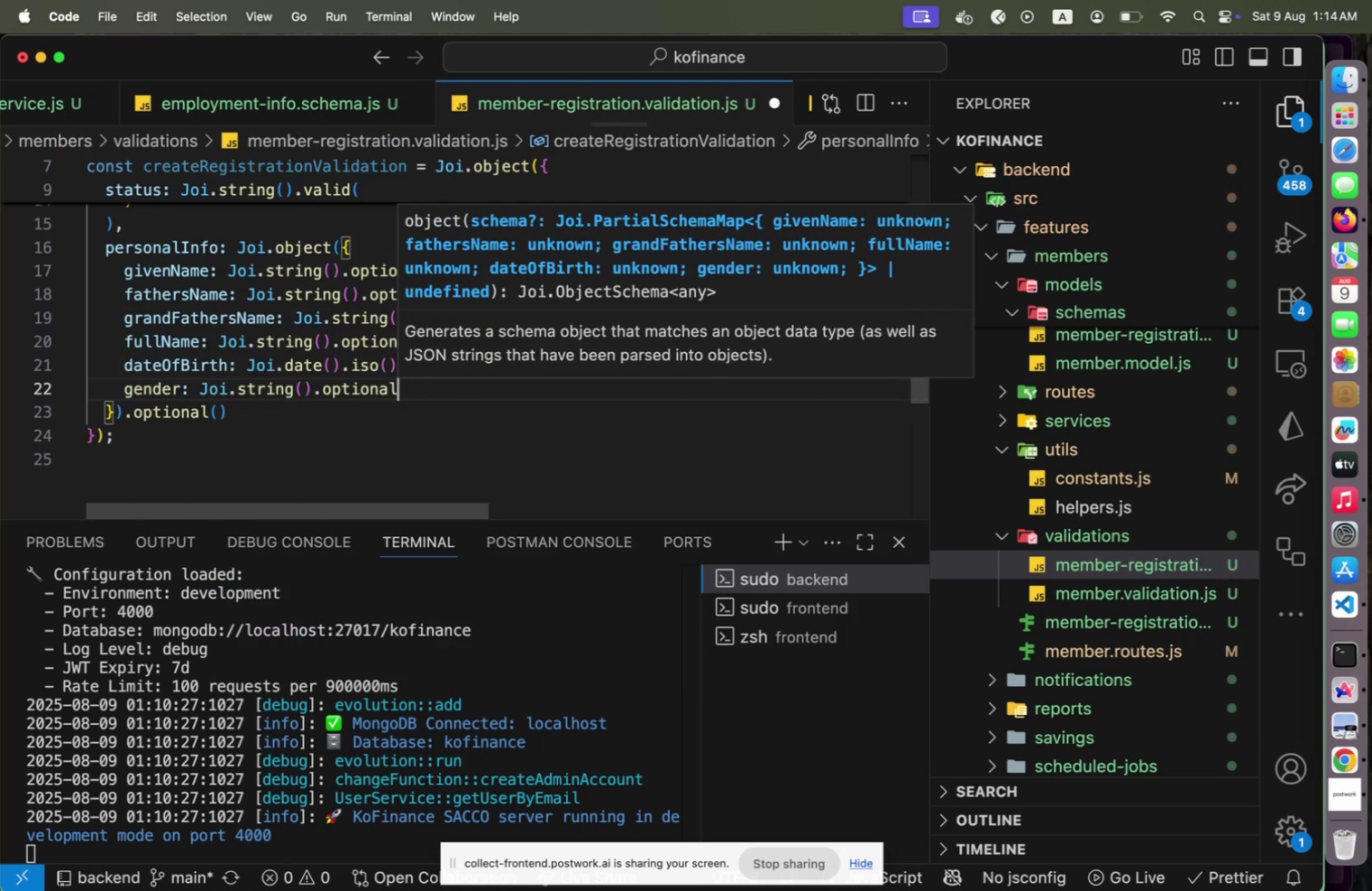 
type((),)
 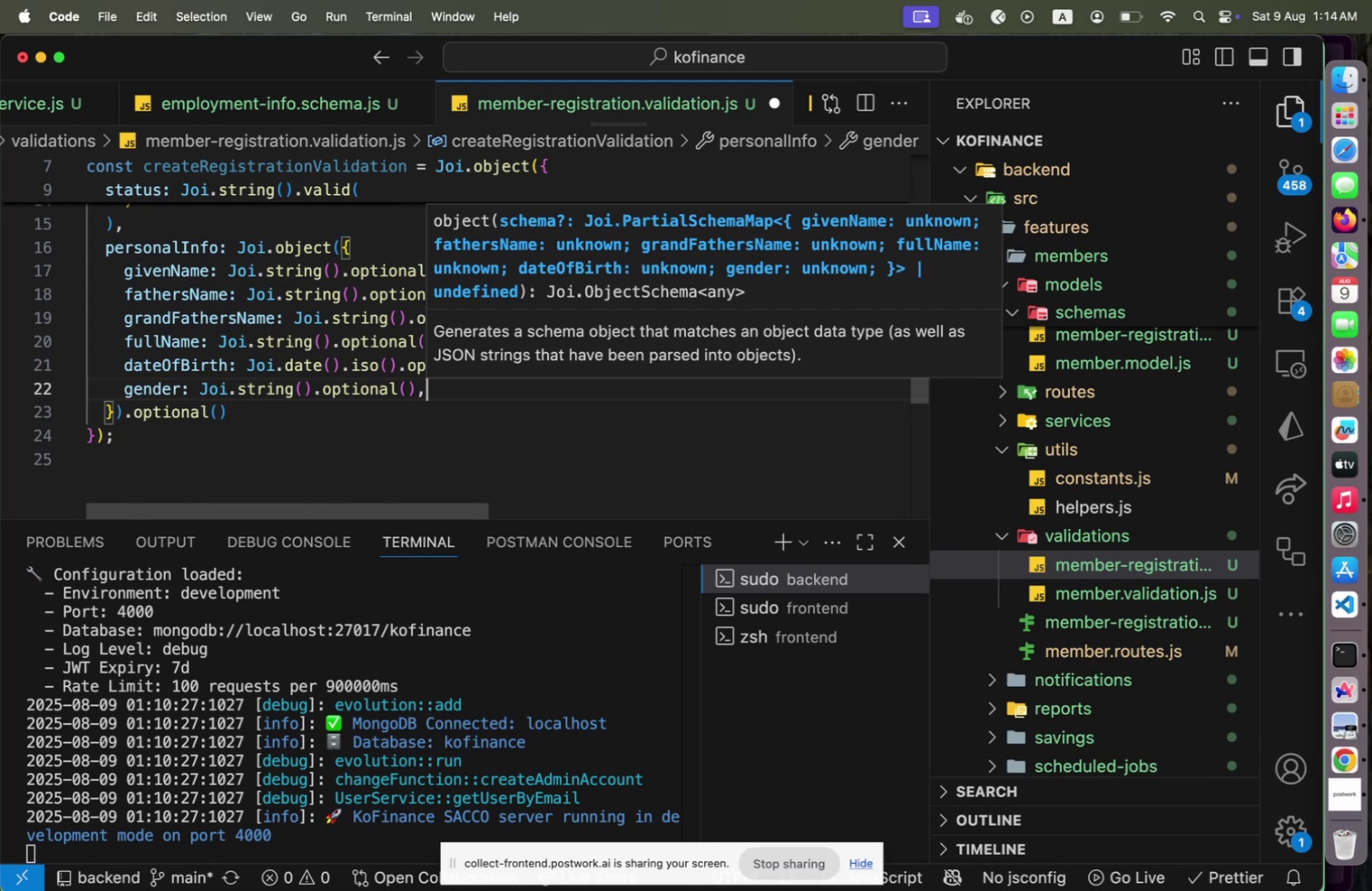 
key(Enter)
 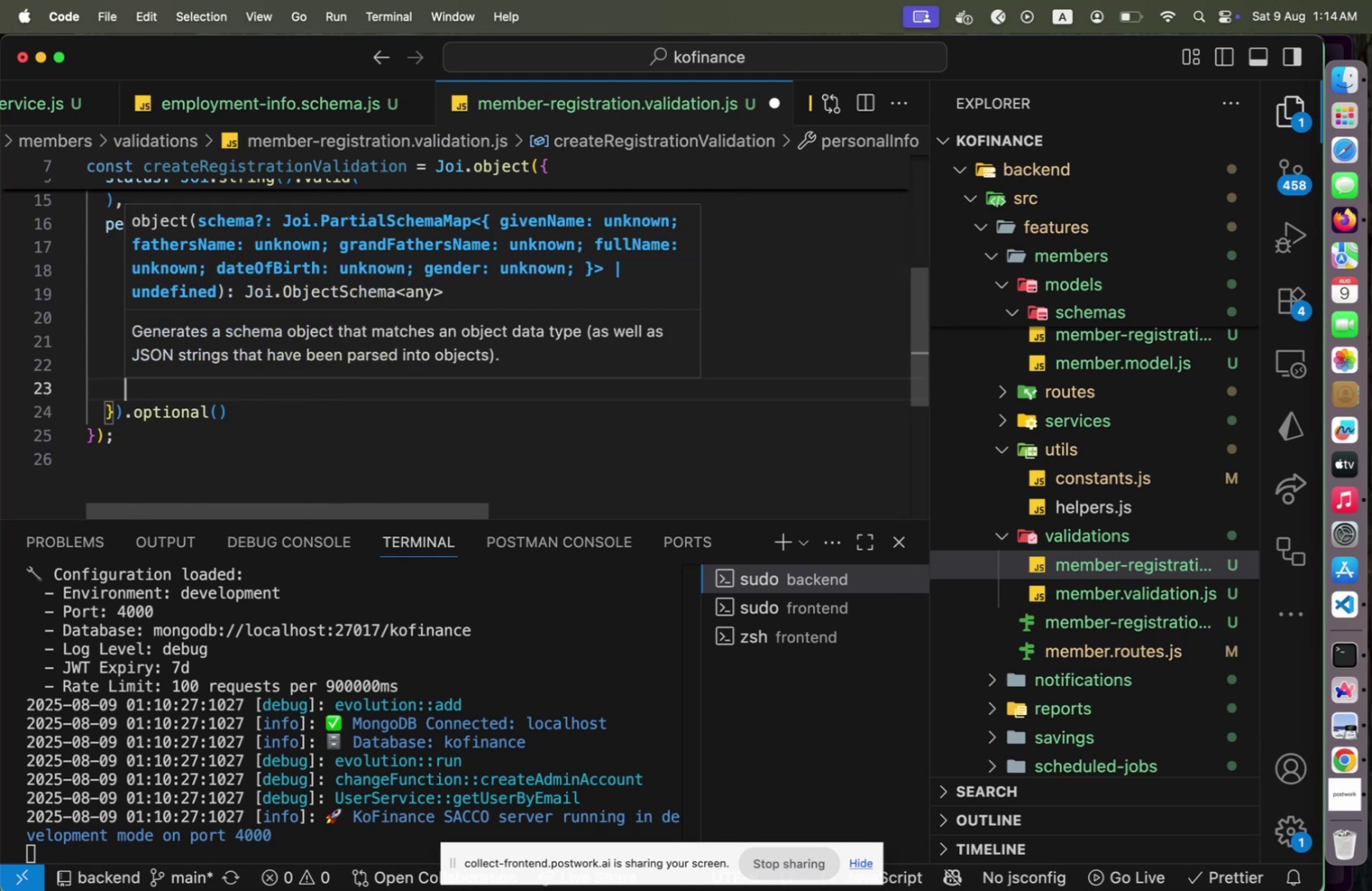 
type(maritalStatus: Ji)
key(Backspace)
type(oi.string().p)
key(Backspace)
type(op)
 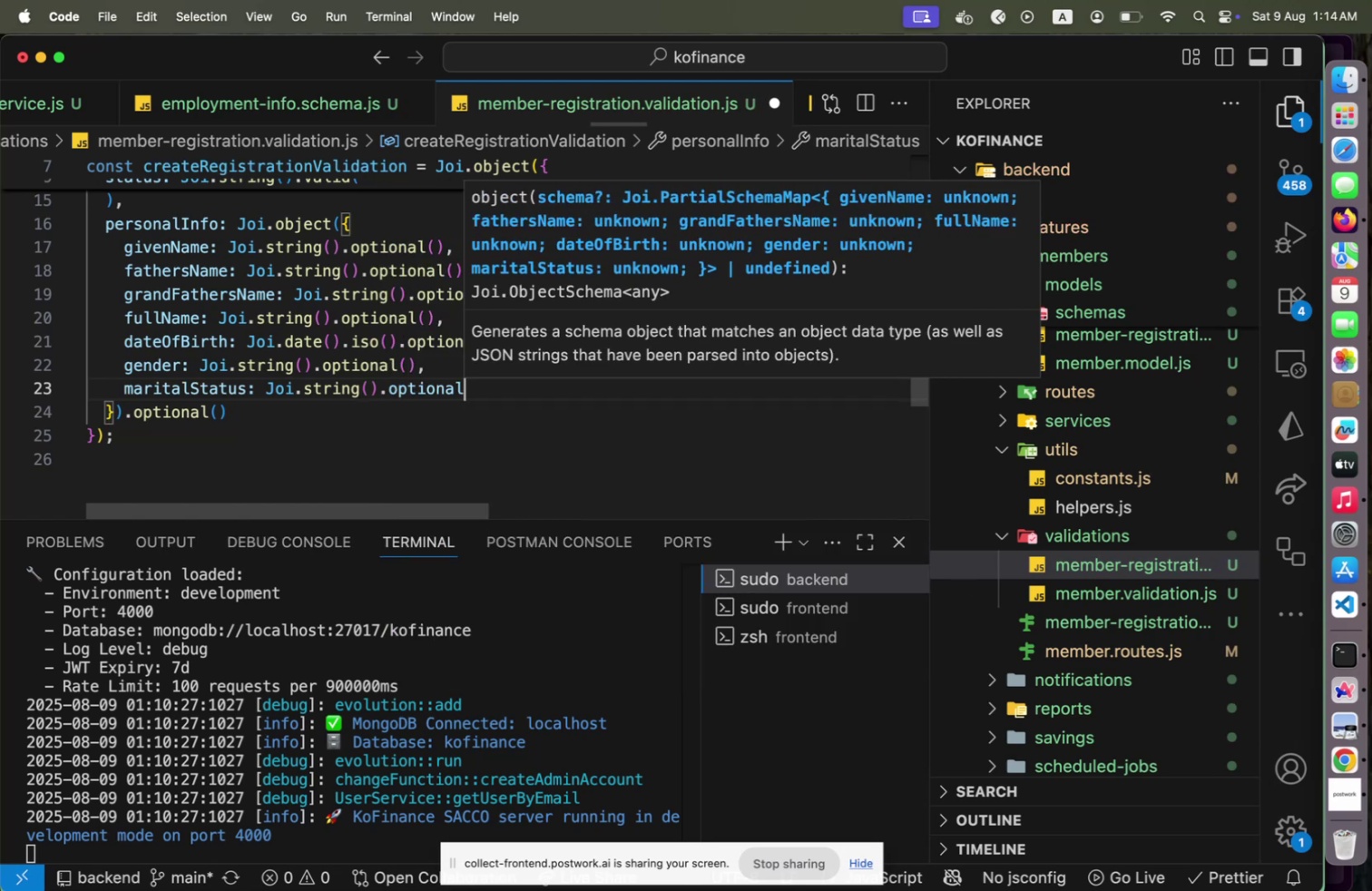 
 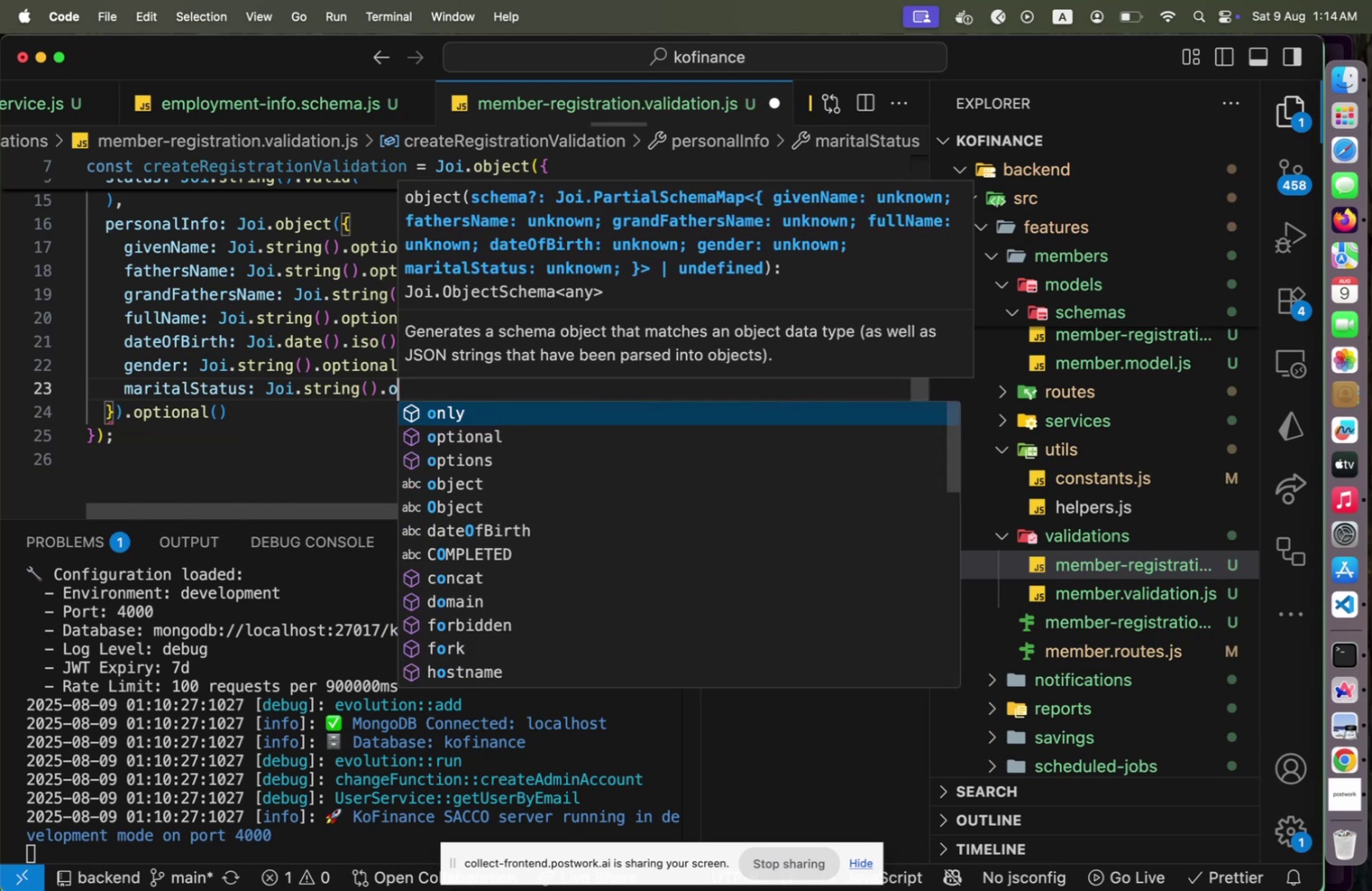 
key(Enter)
 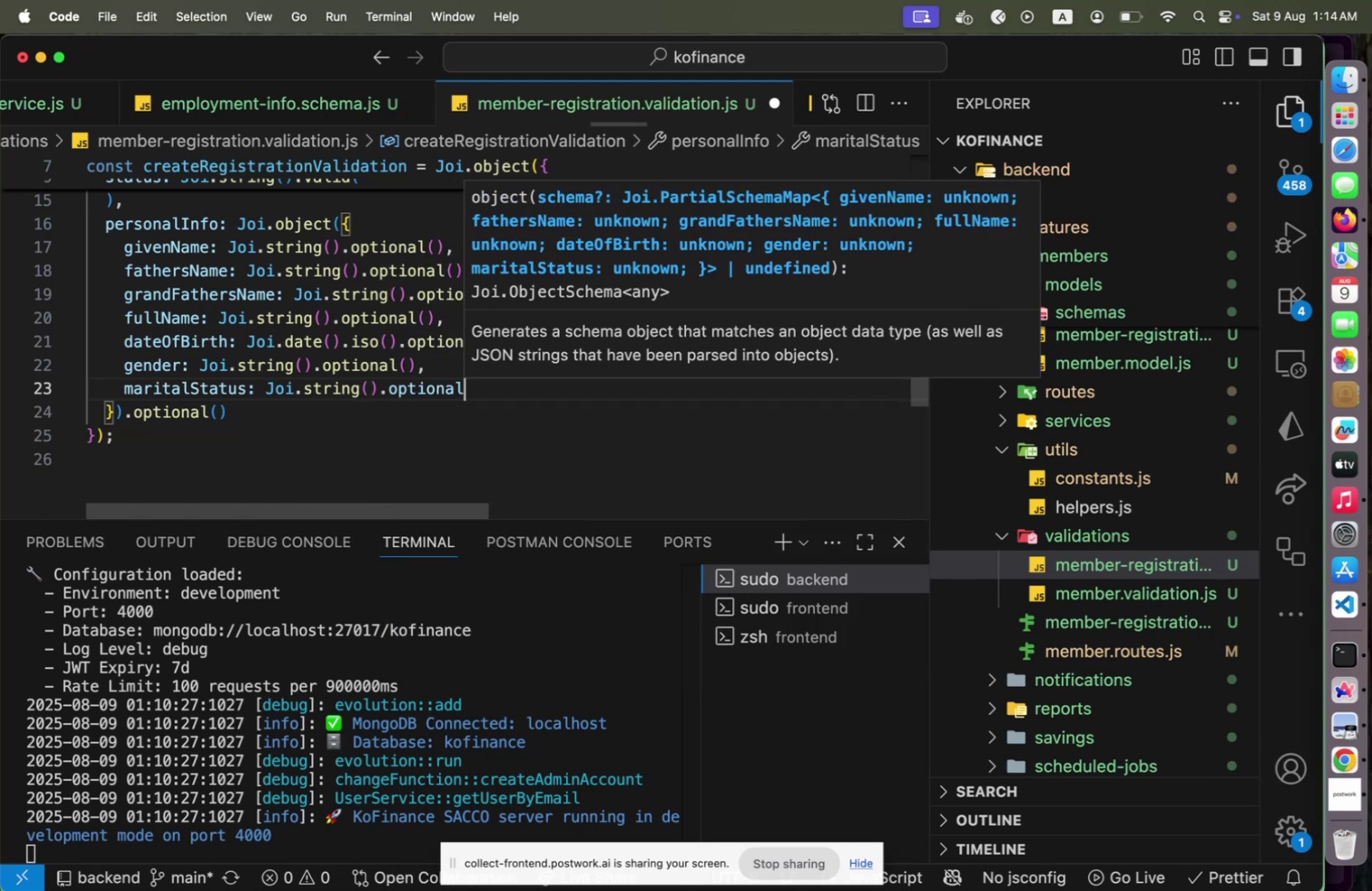 
type((),)
 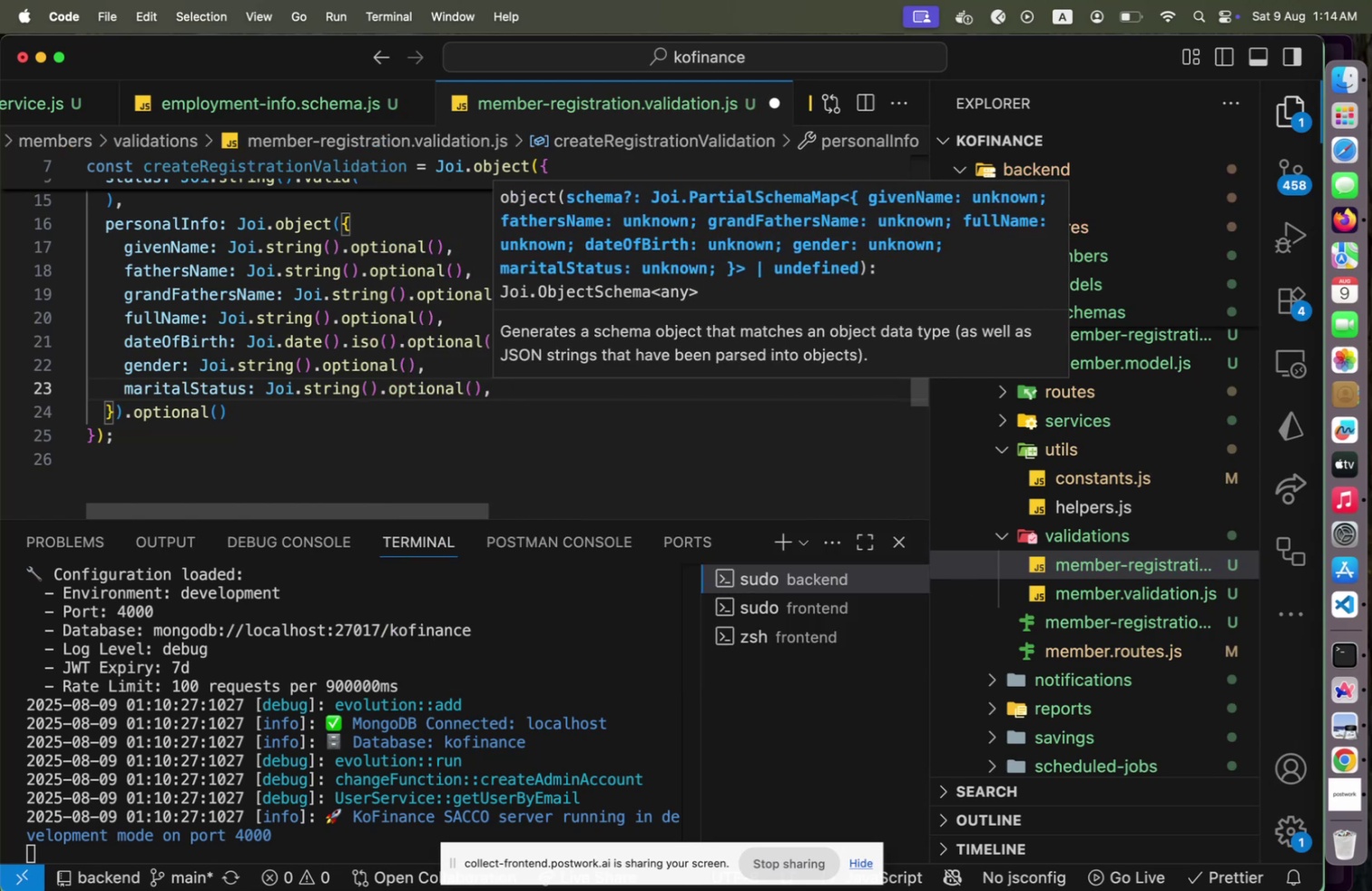 
key(Enter)
 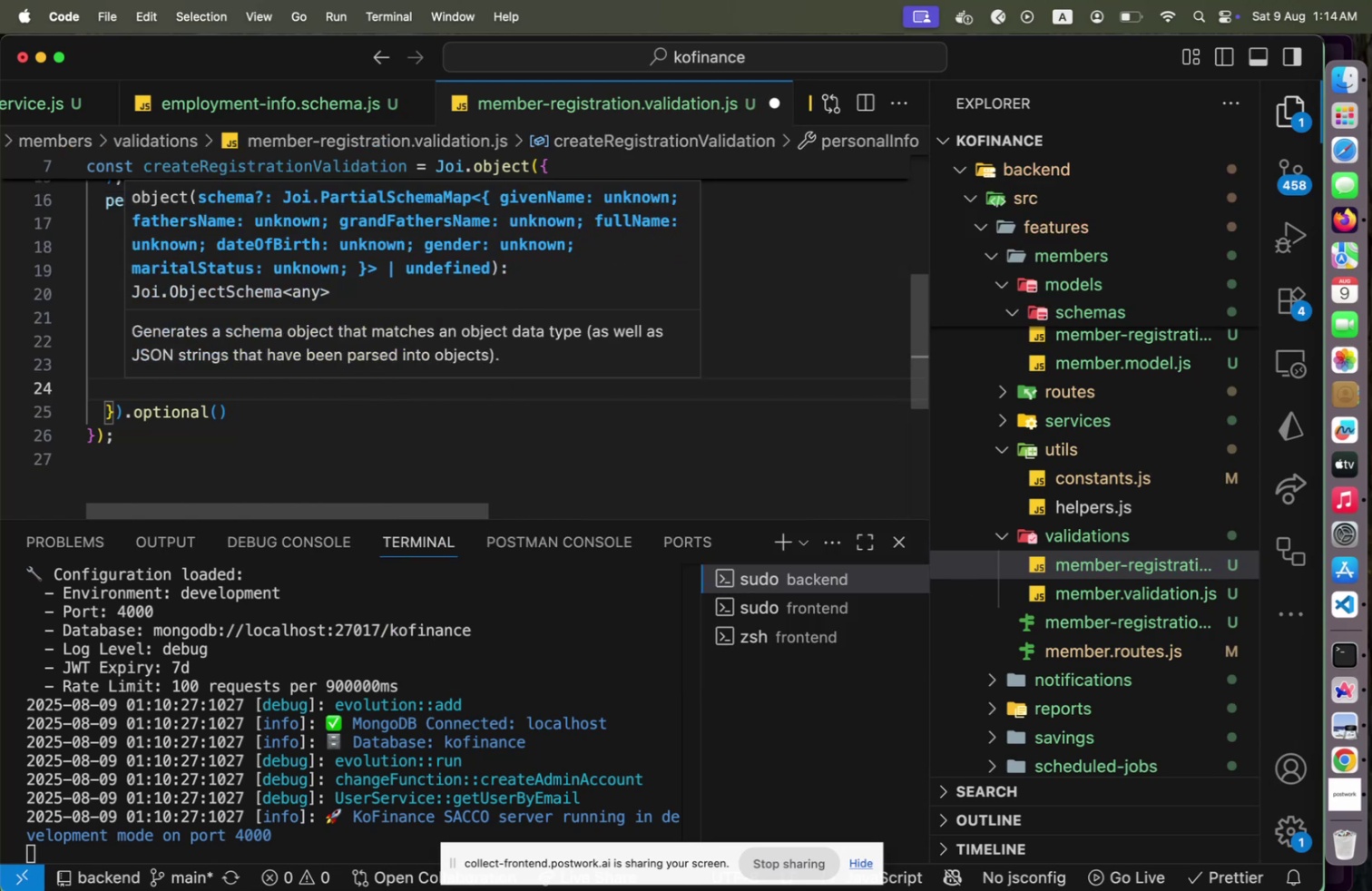 
key(Escape)
 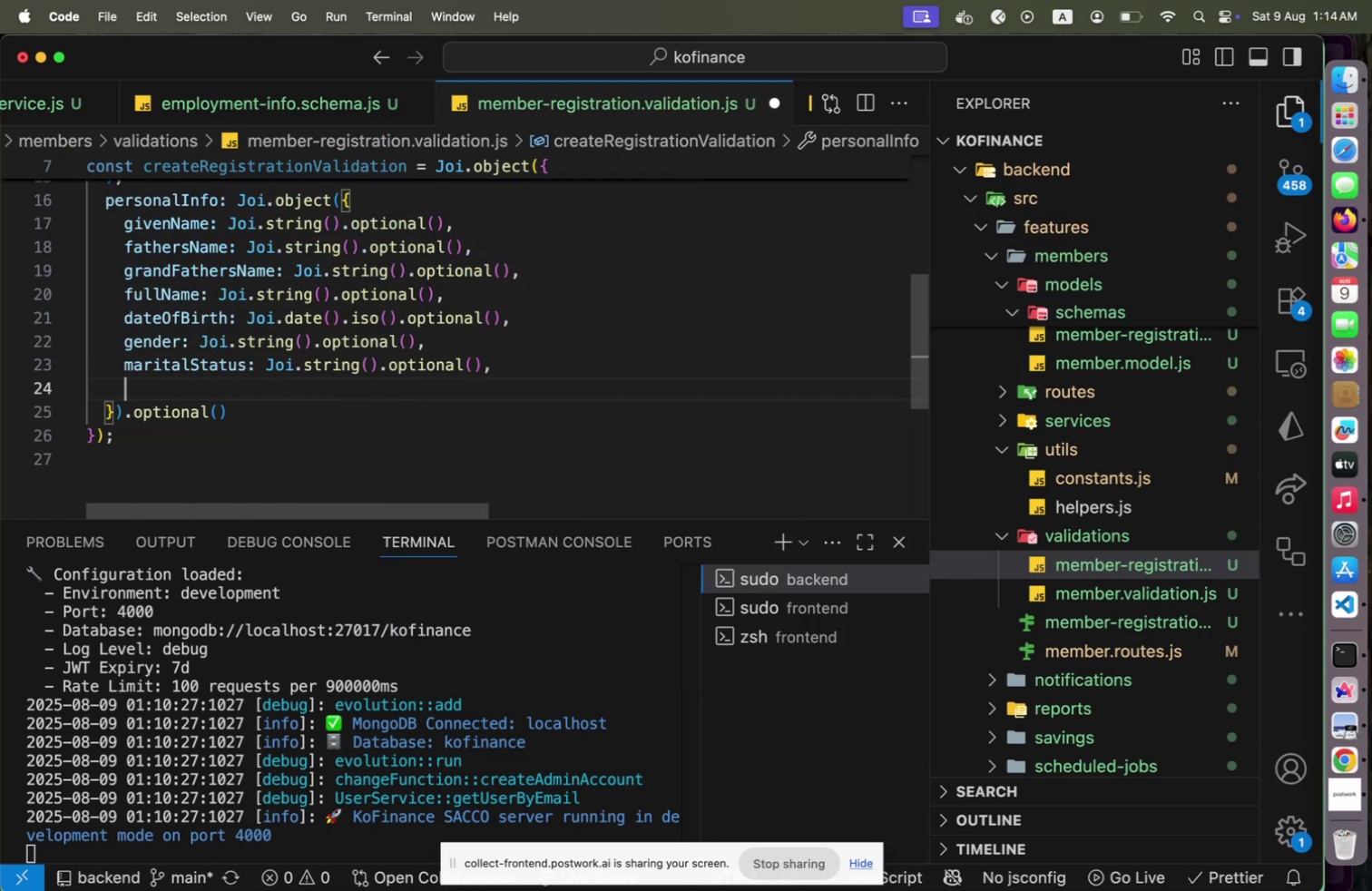 
key(ArrowUp)
 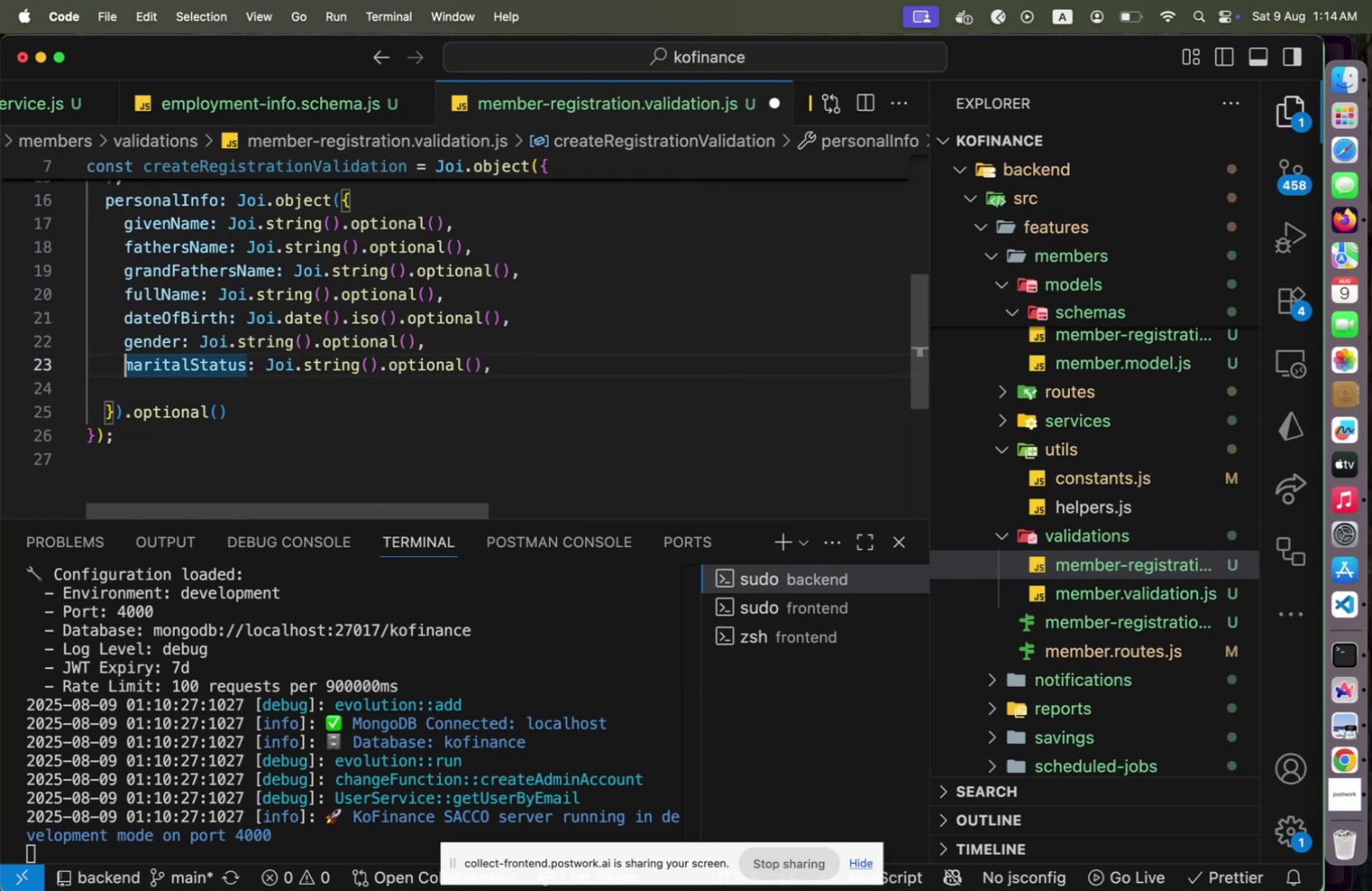 
key(ArrowUp)
 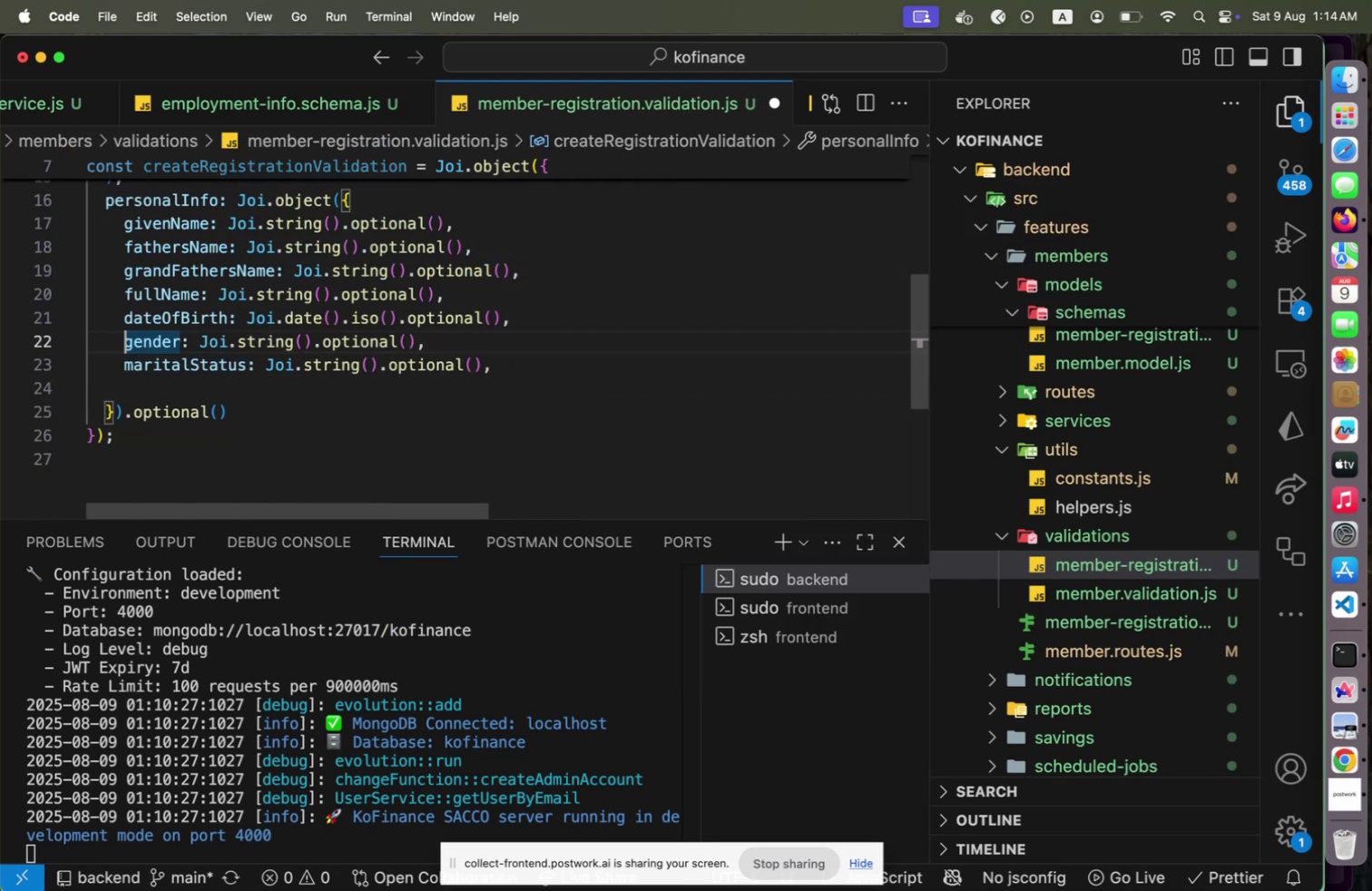 
key(ArrowUp)
 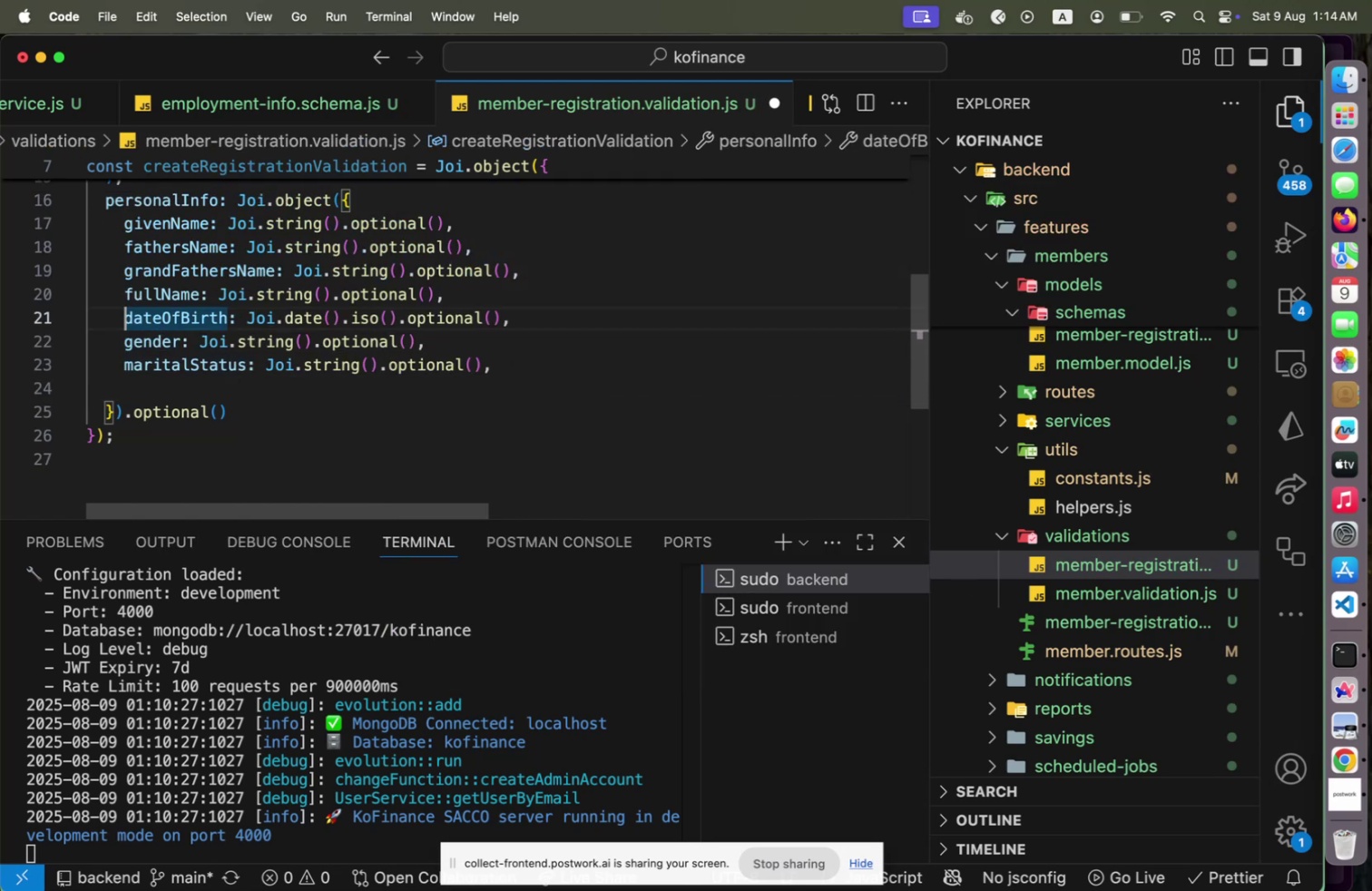 
key(ArrowDown)
 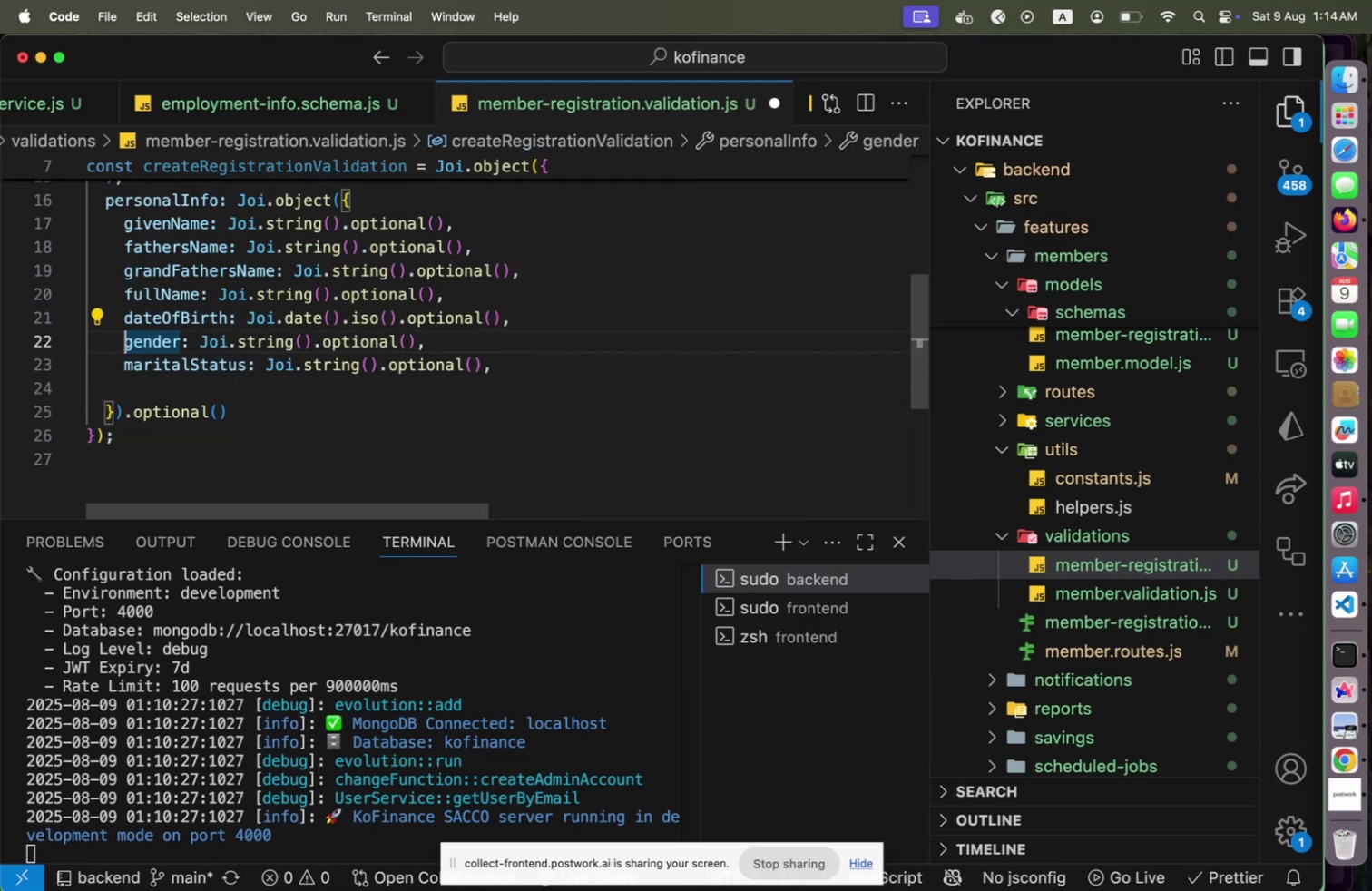 
key(ArrowDown)
 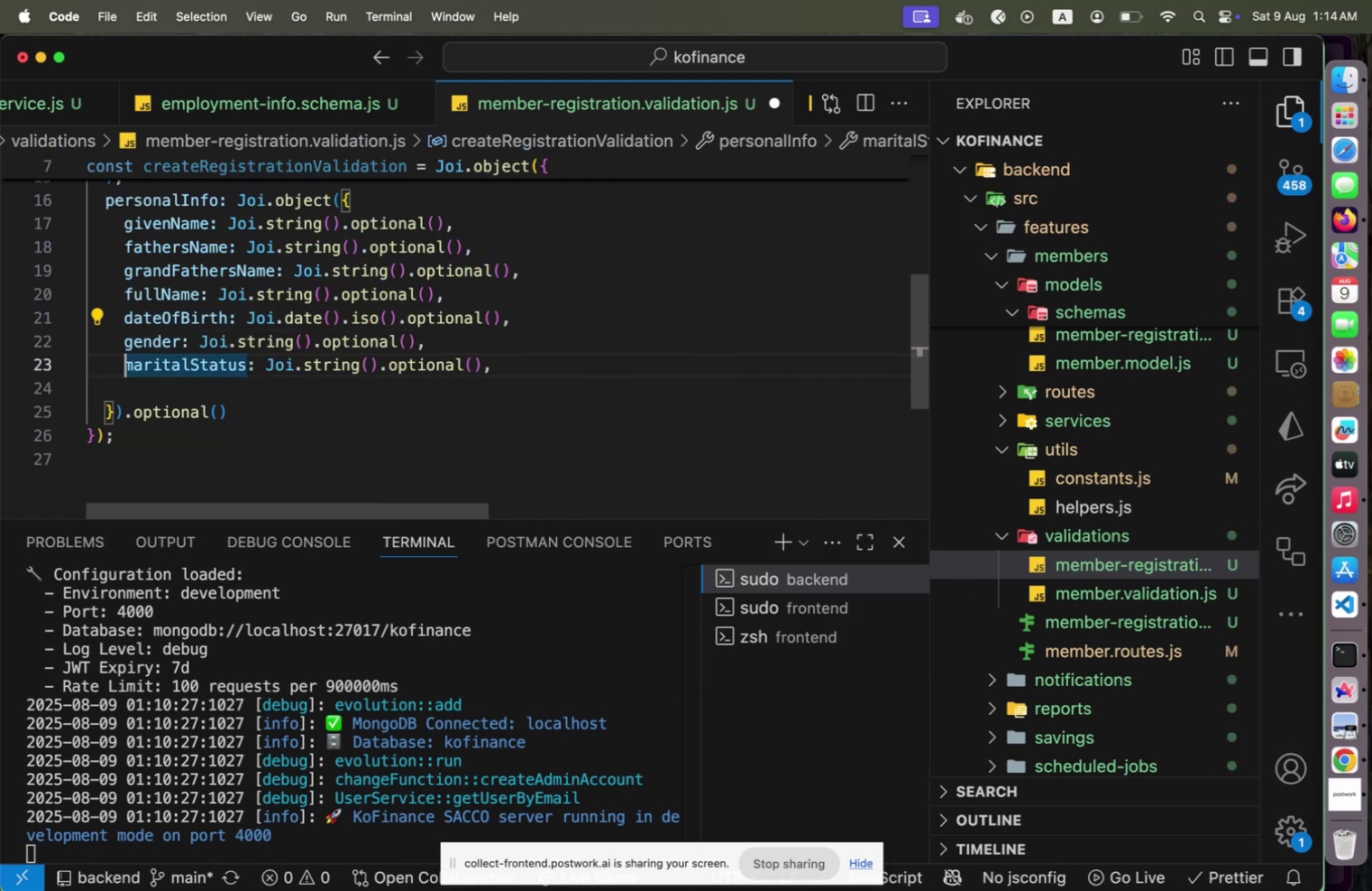 
key(ArrowDown)
 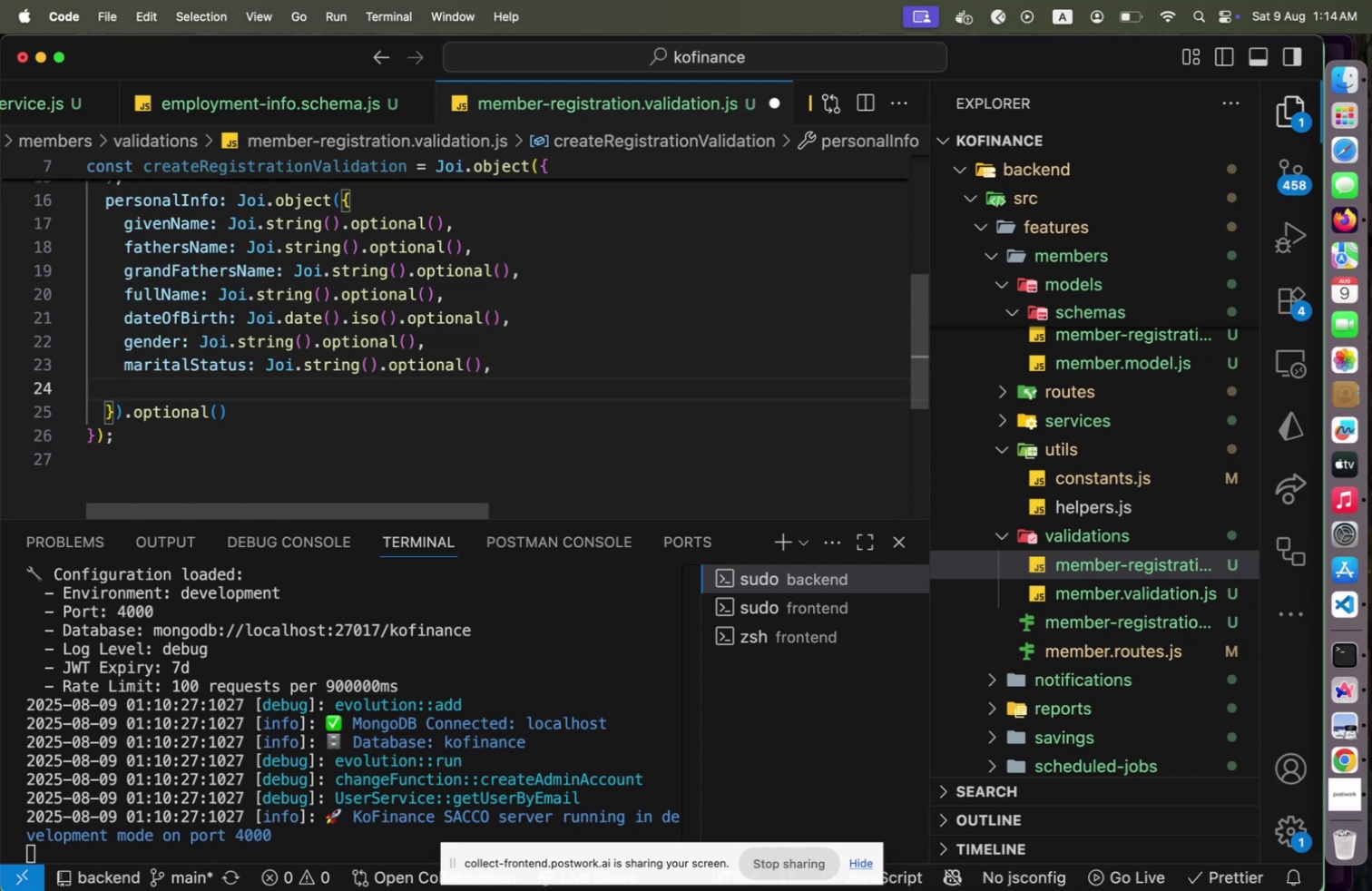 
type(phoneNumber)
 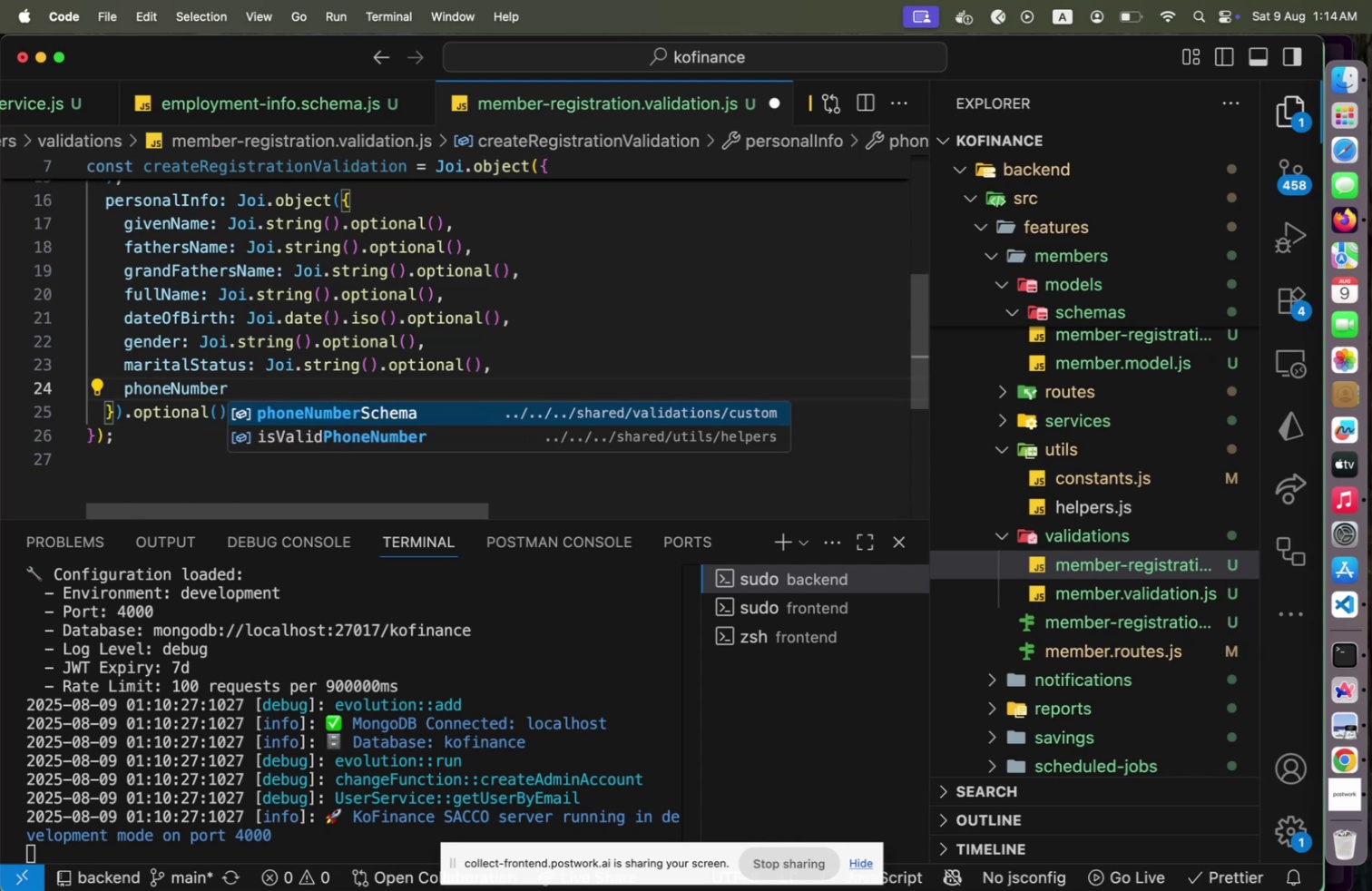 
wait(10.97)
 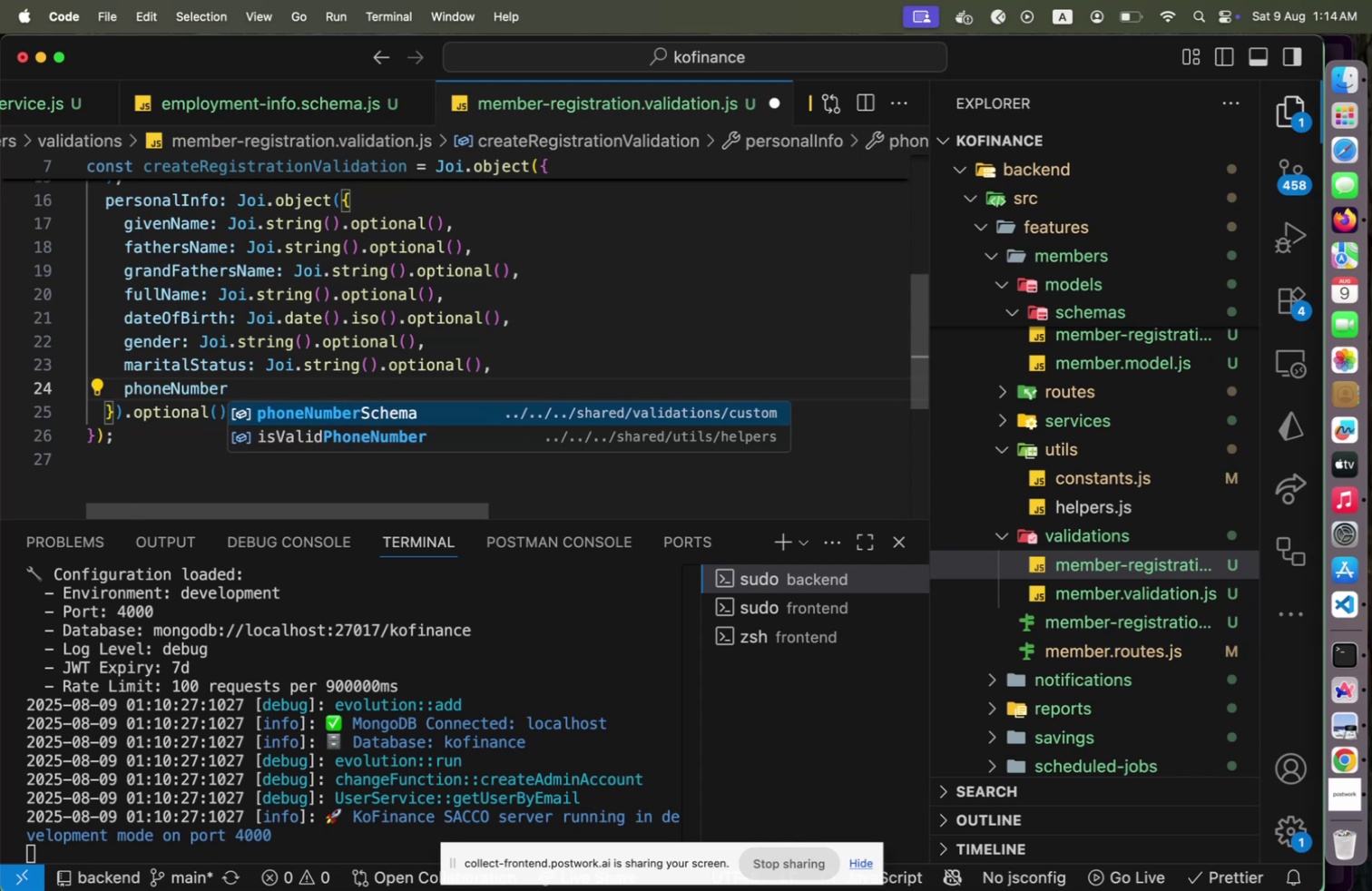 
key(Enter)
 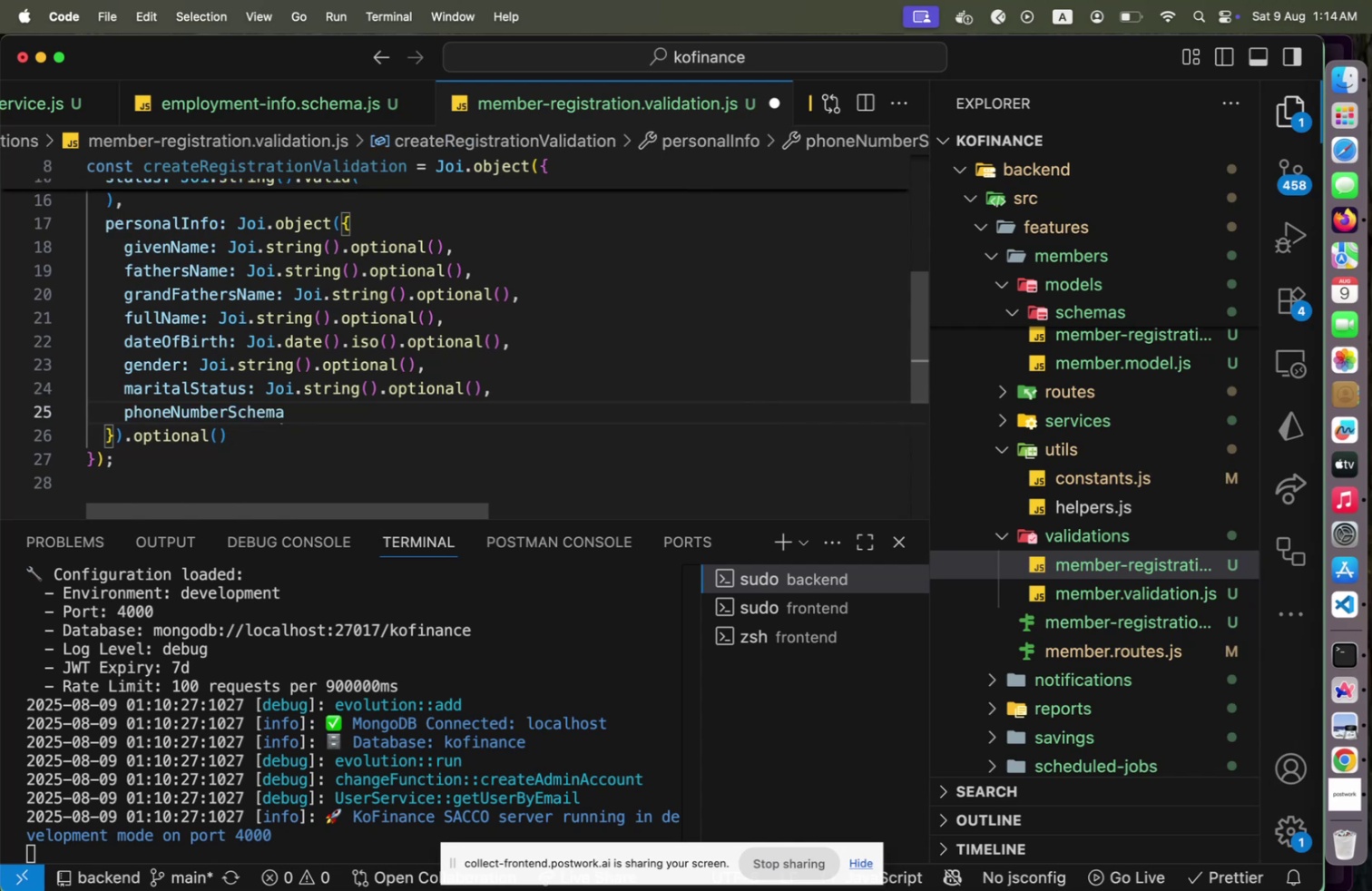 
type([Home]phoneNumber: )
 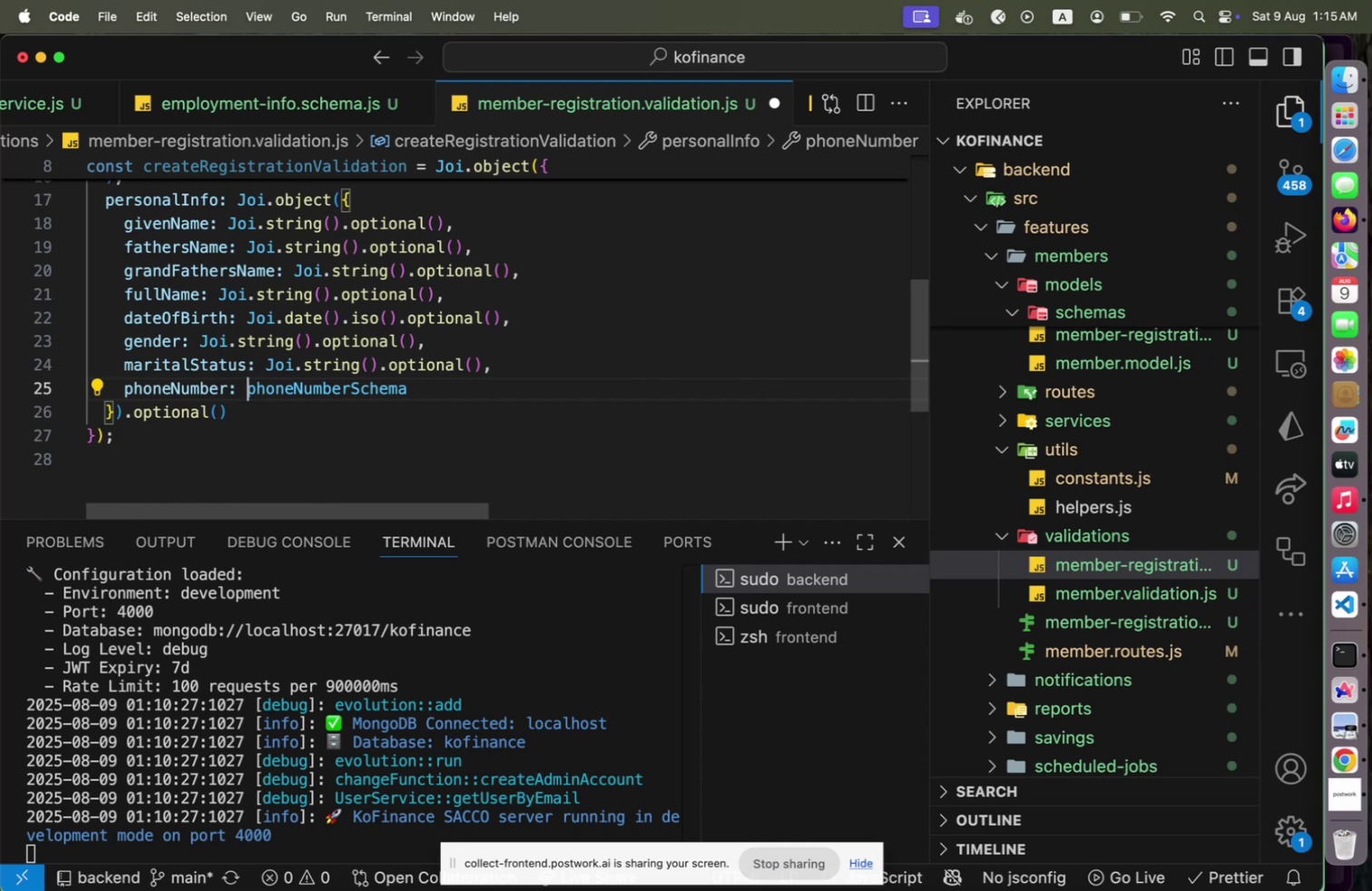 
hold_key(key=CommandLeft, duration=6.14)
 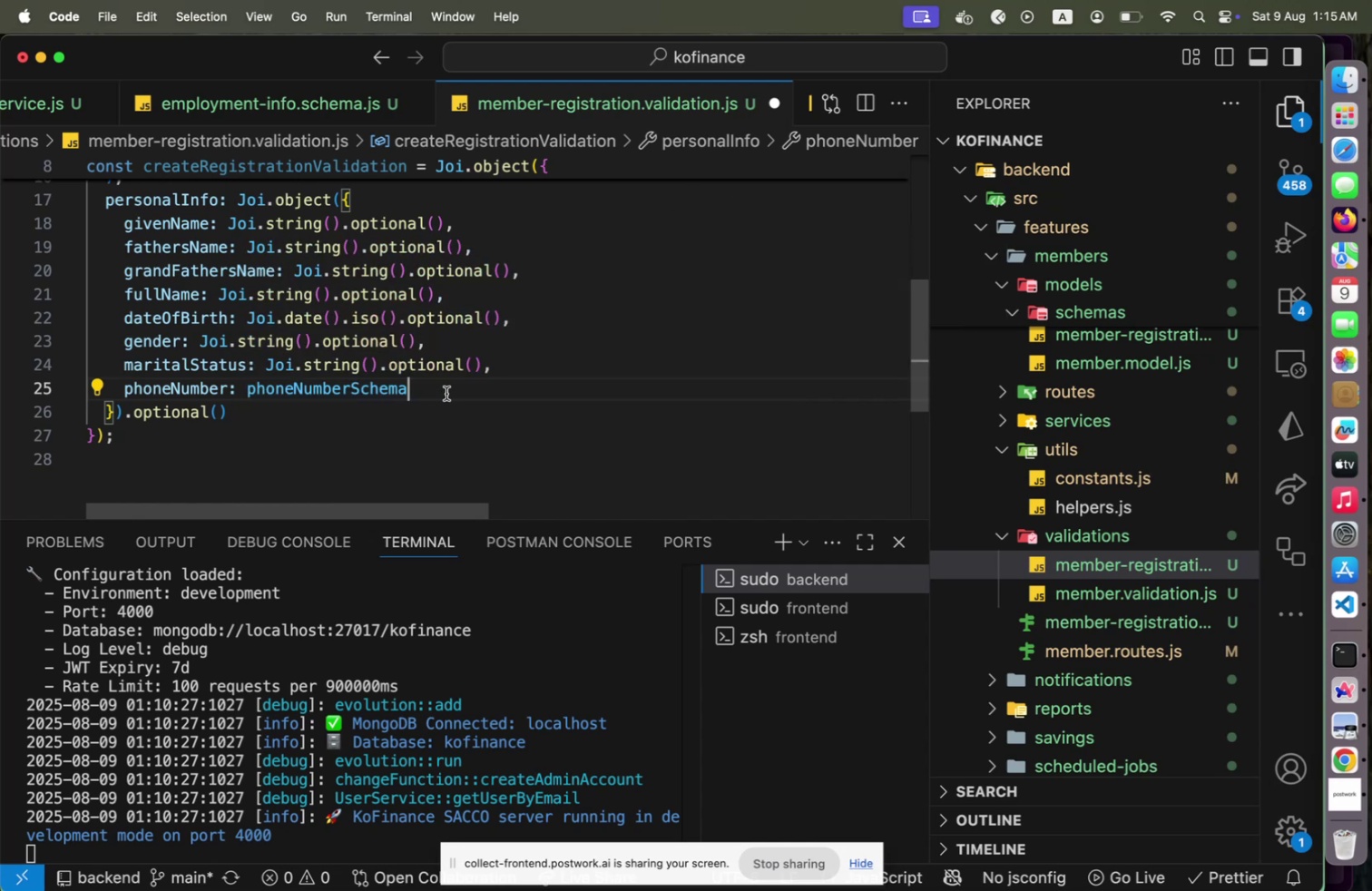 
left_click([446, 393])
 